 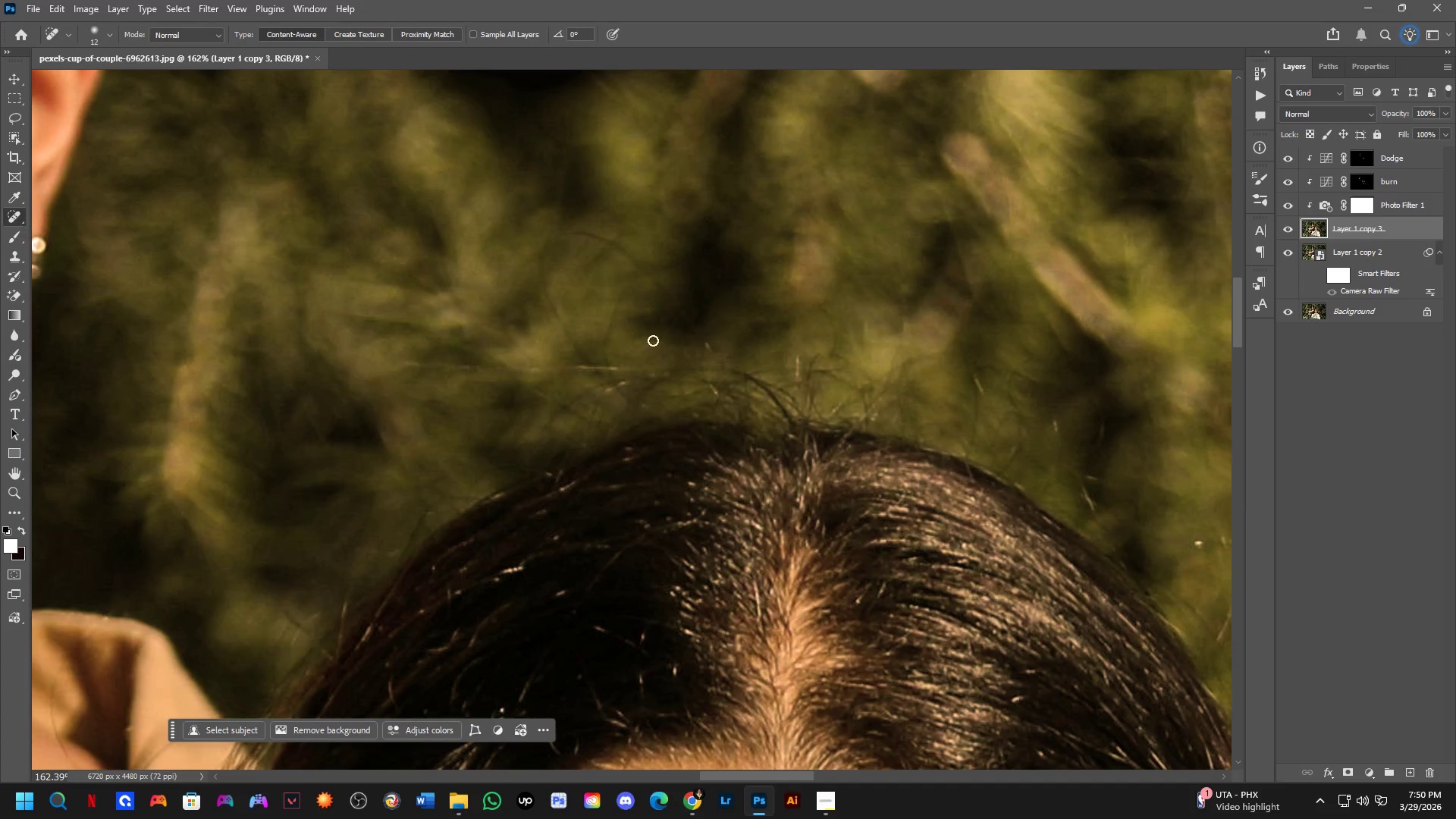 
hold_key(key=AltLeft, duration=0.45)
 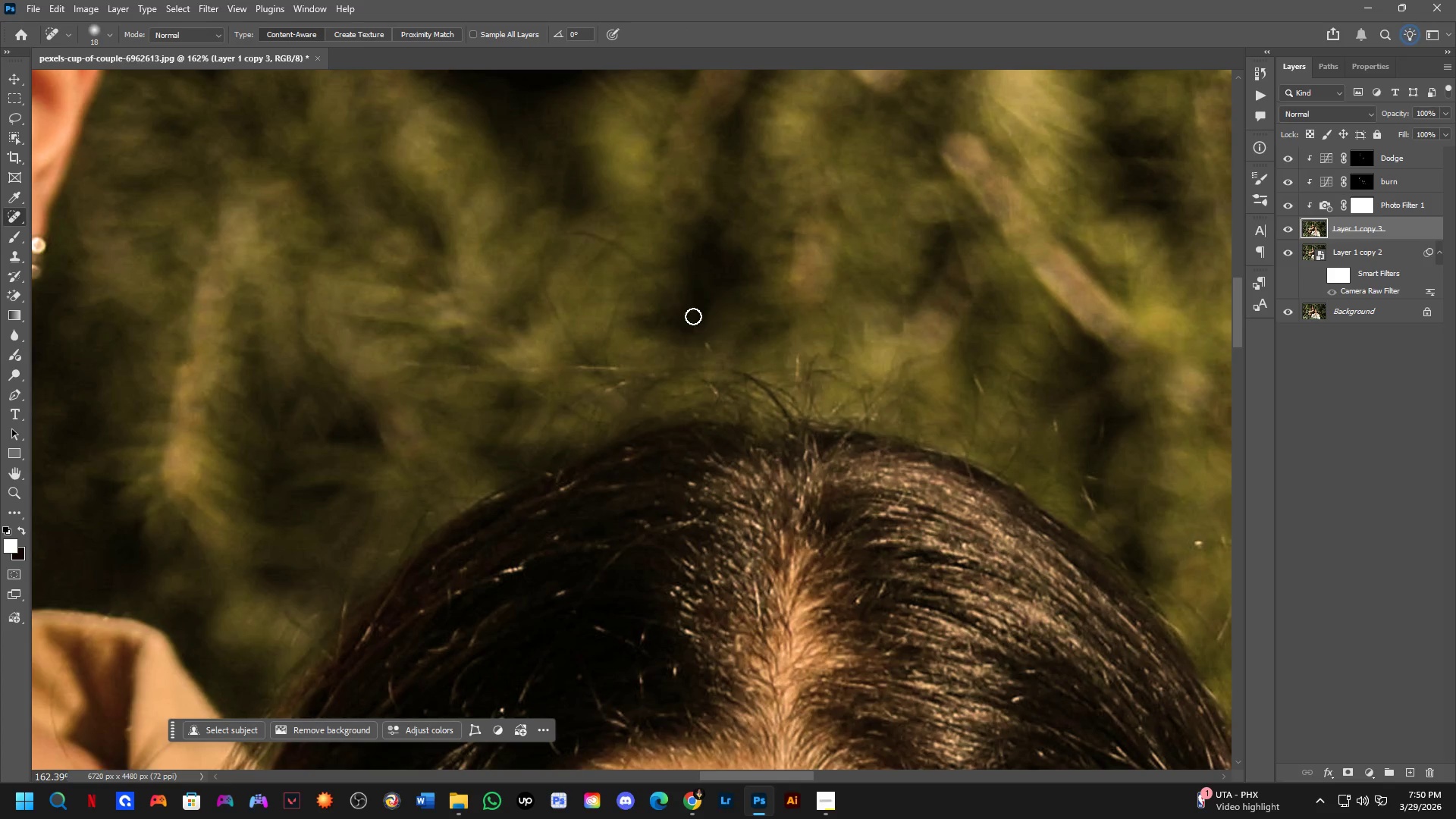 
left_click_drag(start_coordinate=[677, 313], to_coordinate=[573, 238])
 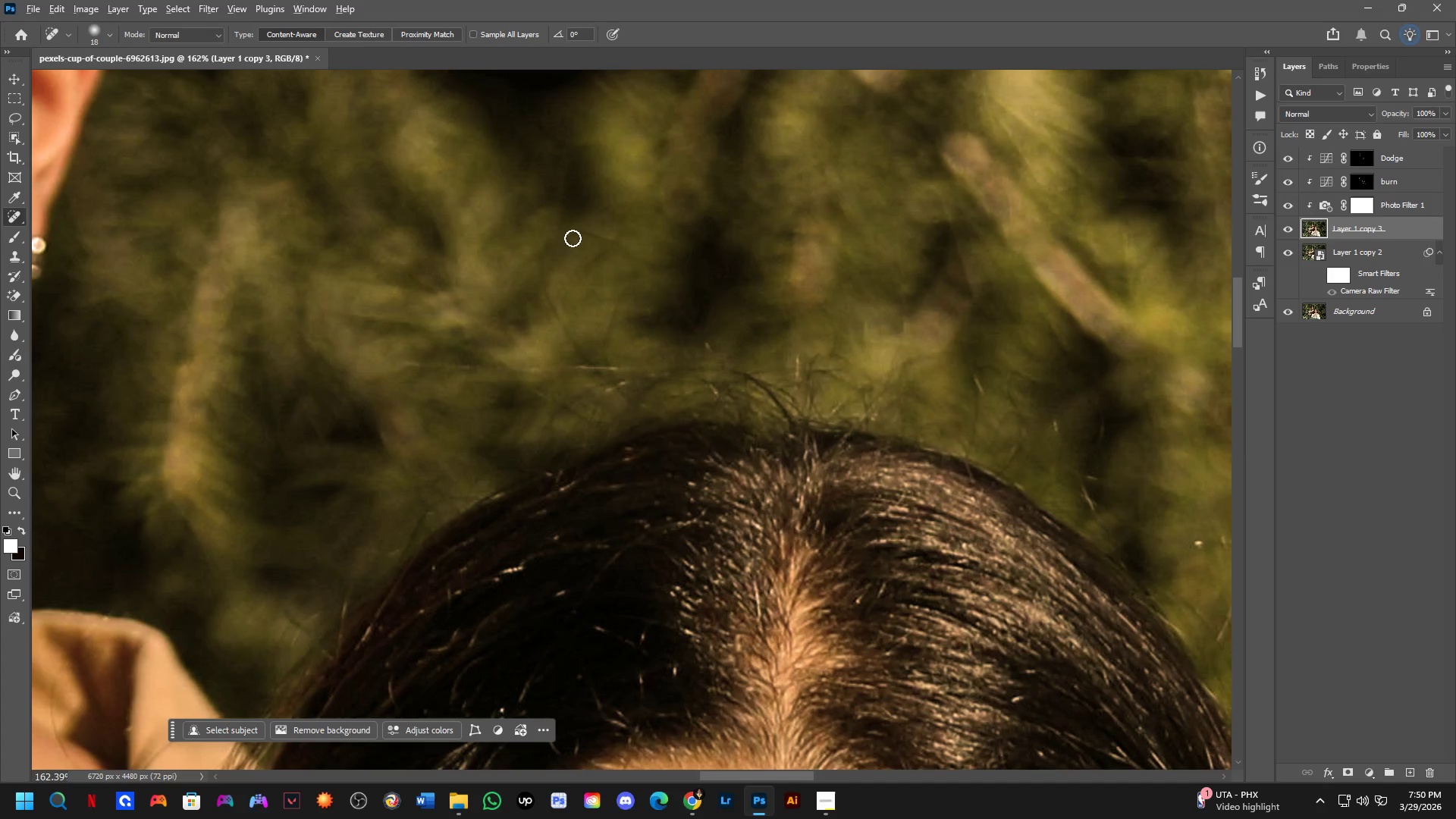 
hold_key(key=AltLeft, duration=0.31)
 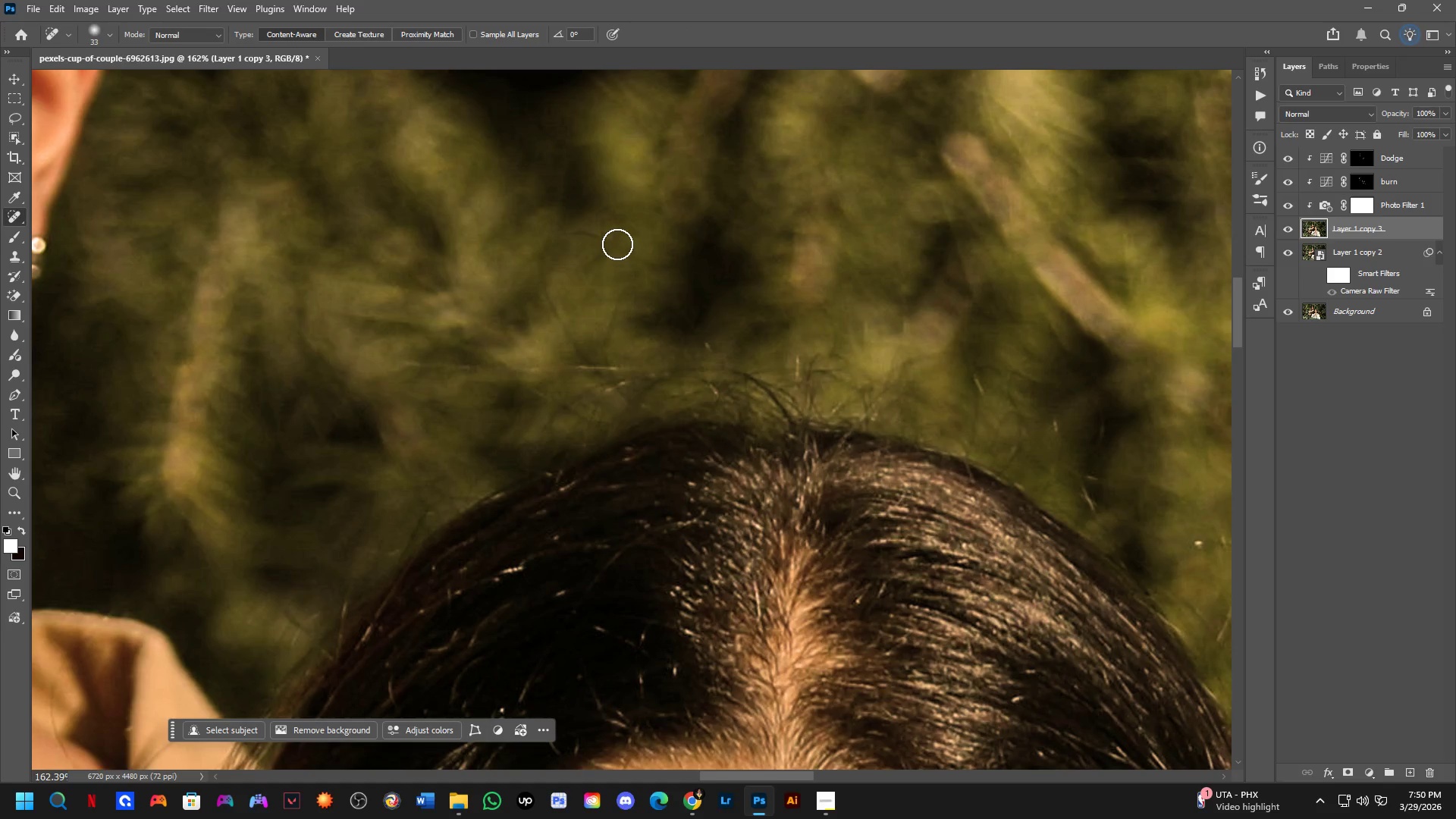 
left_click_drag(start_coordinate=[615, 242], to_coordinate=[606, 379])
 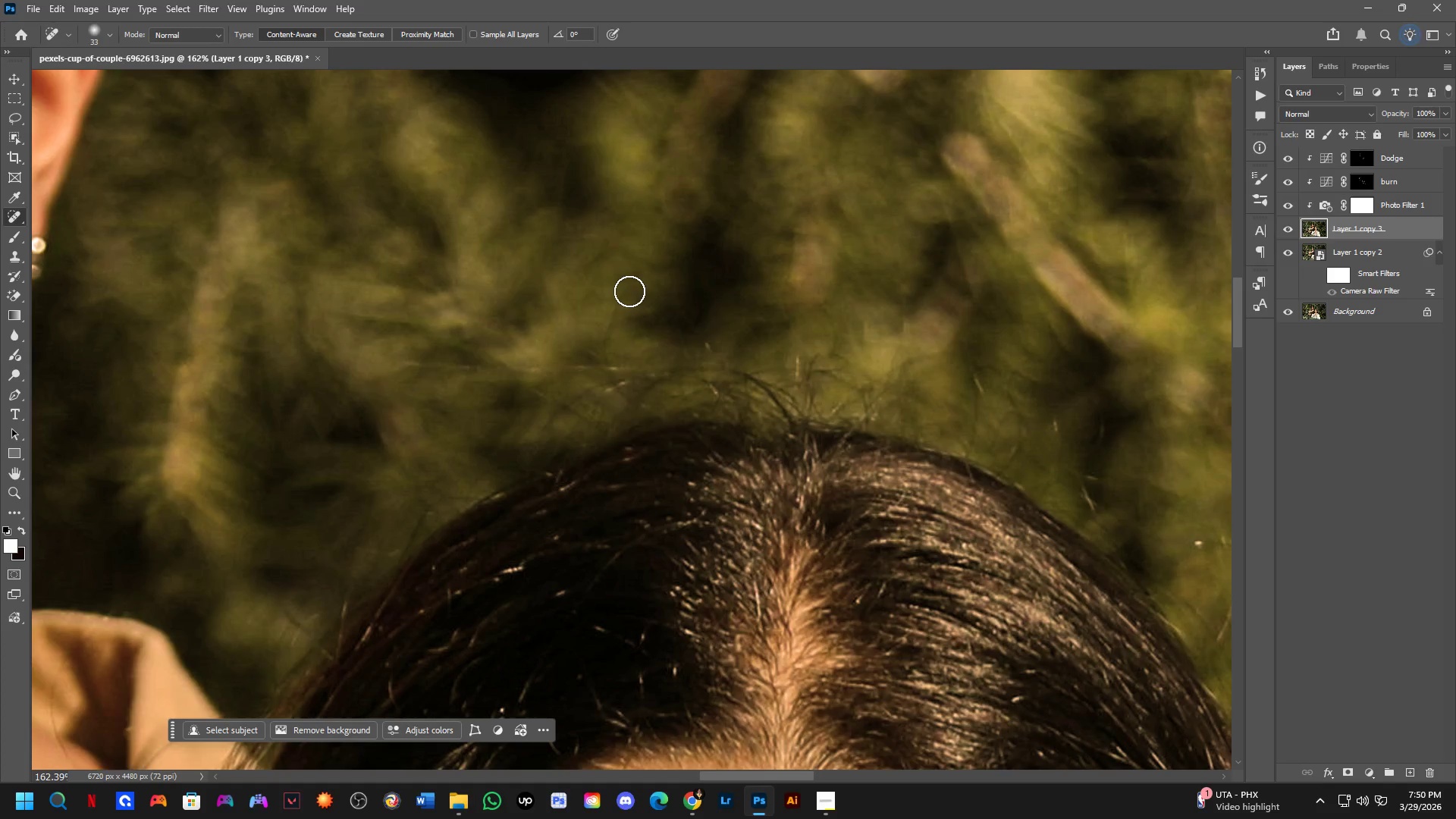 
left_click_drag(start_coordinate=[627, 291], to_coordinate=[629, 406])
 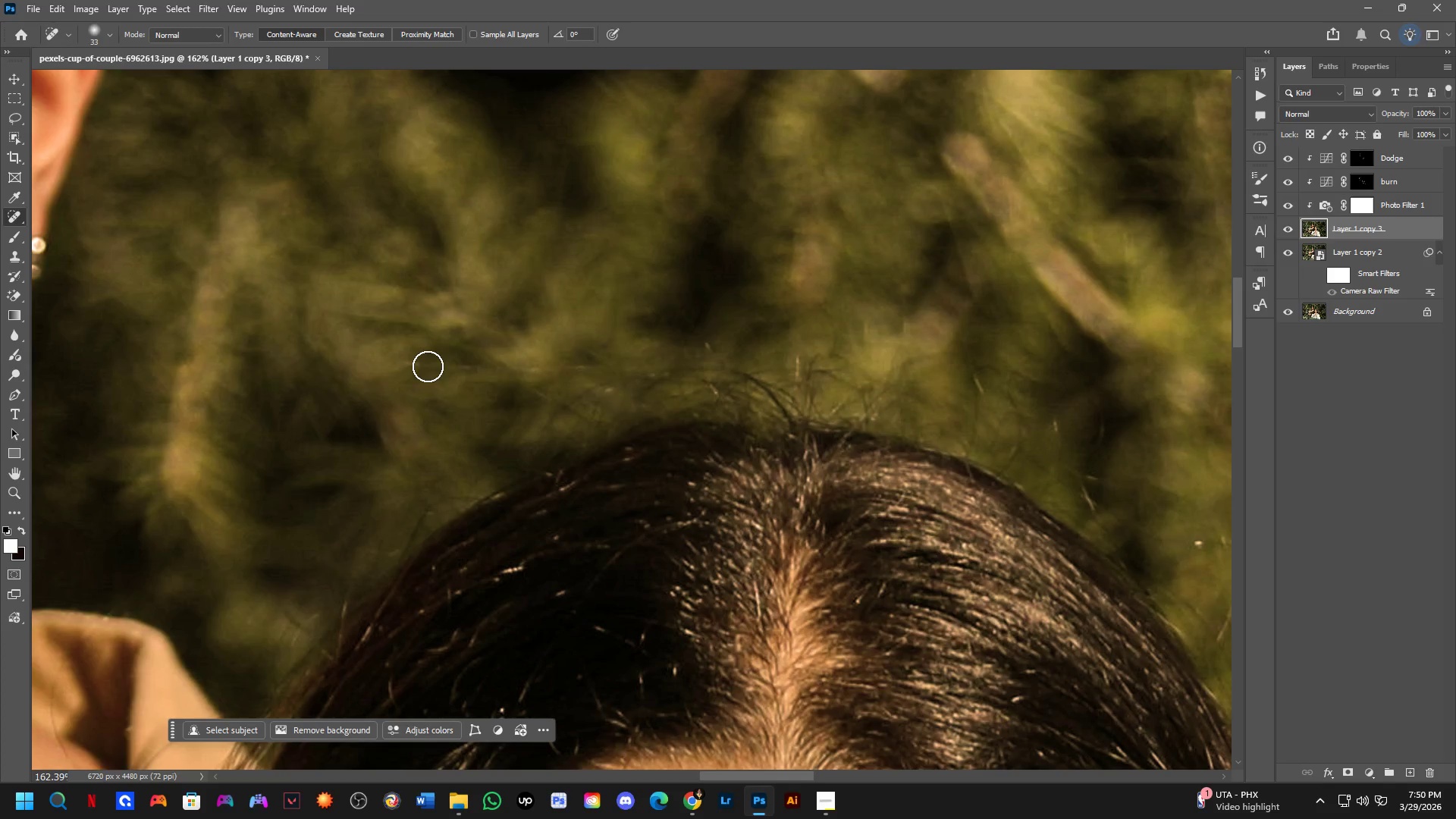 
left_click_drag(start_coordinate=[422, 367], to_coordinate=[722, 369])
 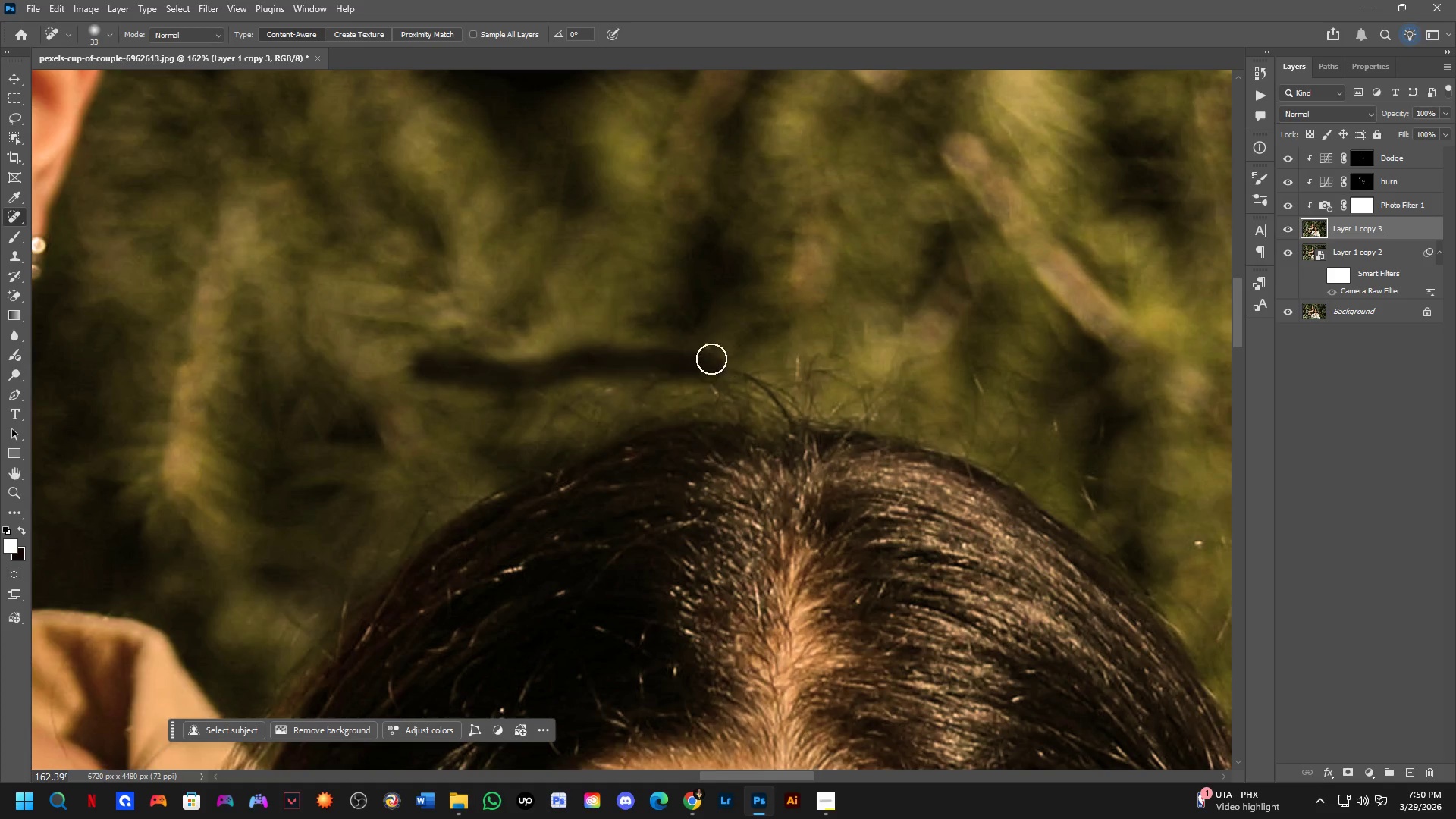 
left_click_drag(start_coordinate=[711, 358], to_coordinate=[699, 340])
 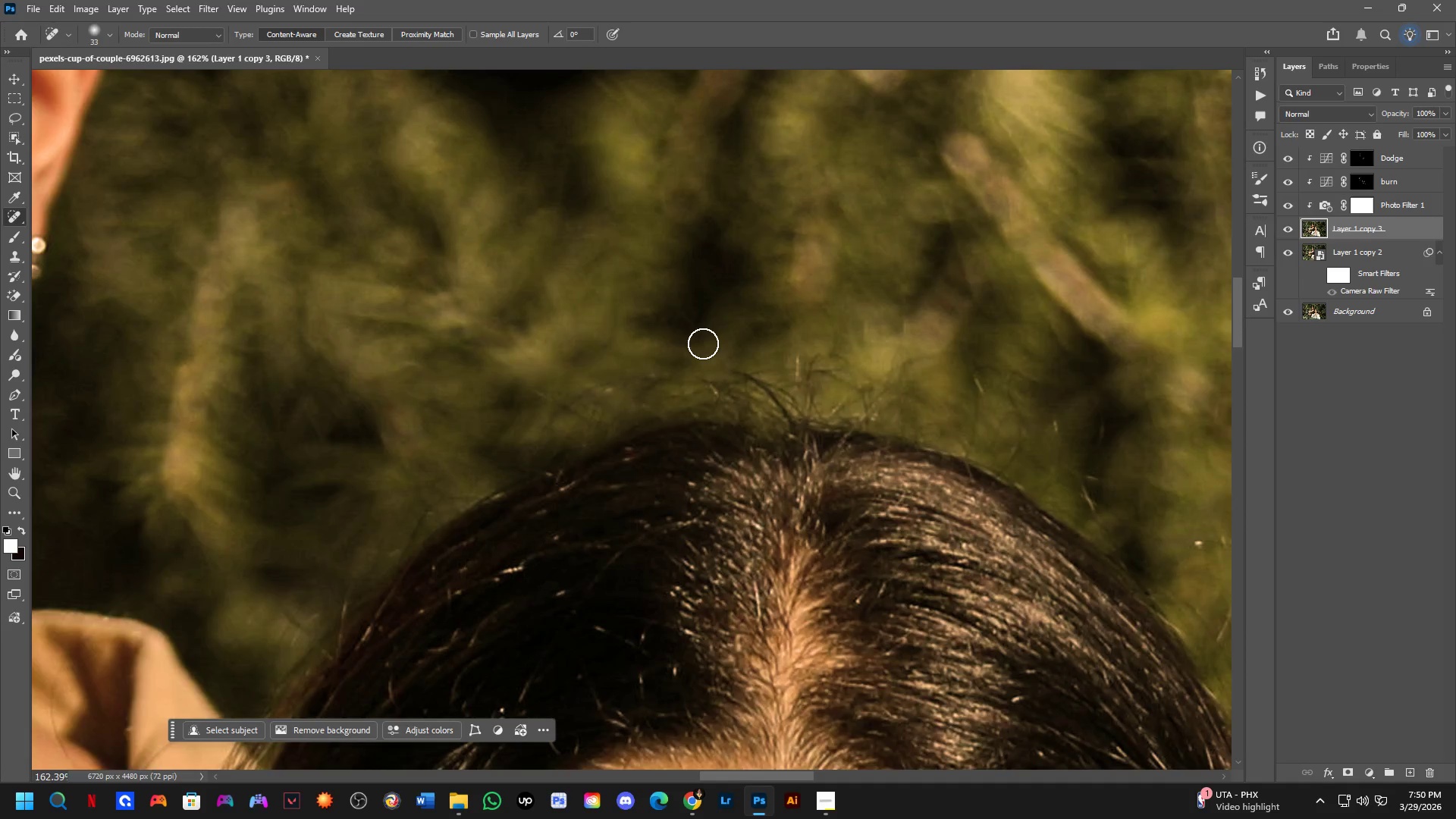 
scroll: coordinate [703, 343], scroll_direction: down, amount: 2.0
 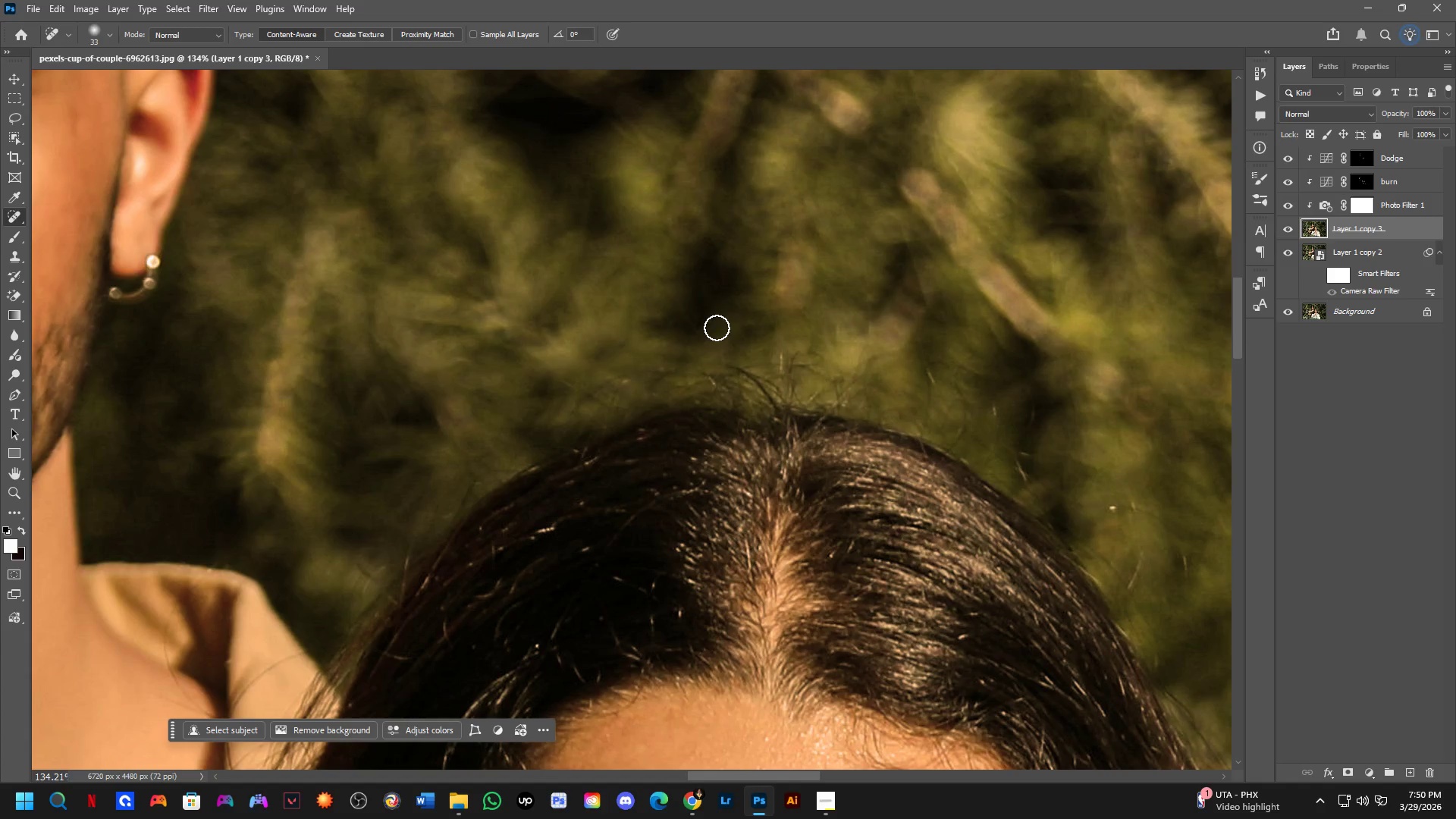 
wait(5.43)
 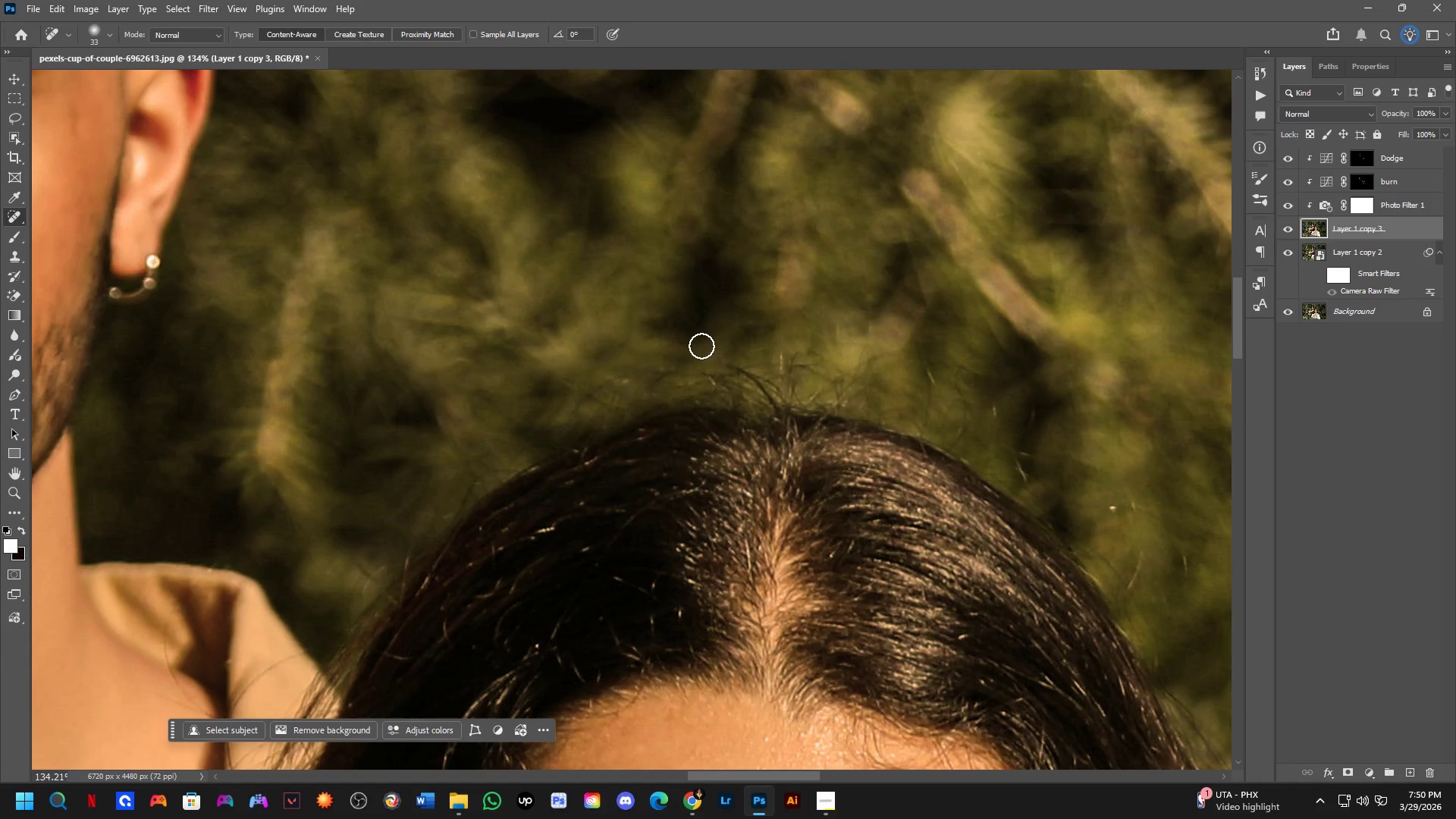 
scroll: coordinate [729, 363], scroll_direction: up, amount: 2.0
 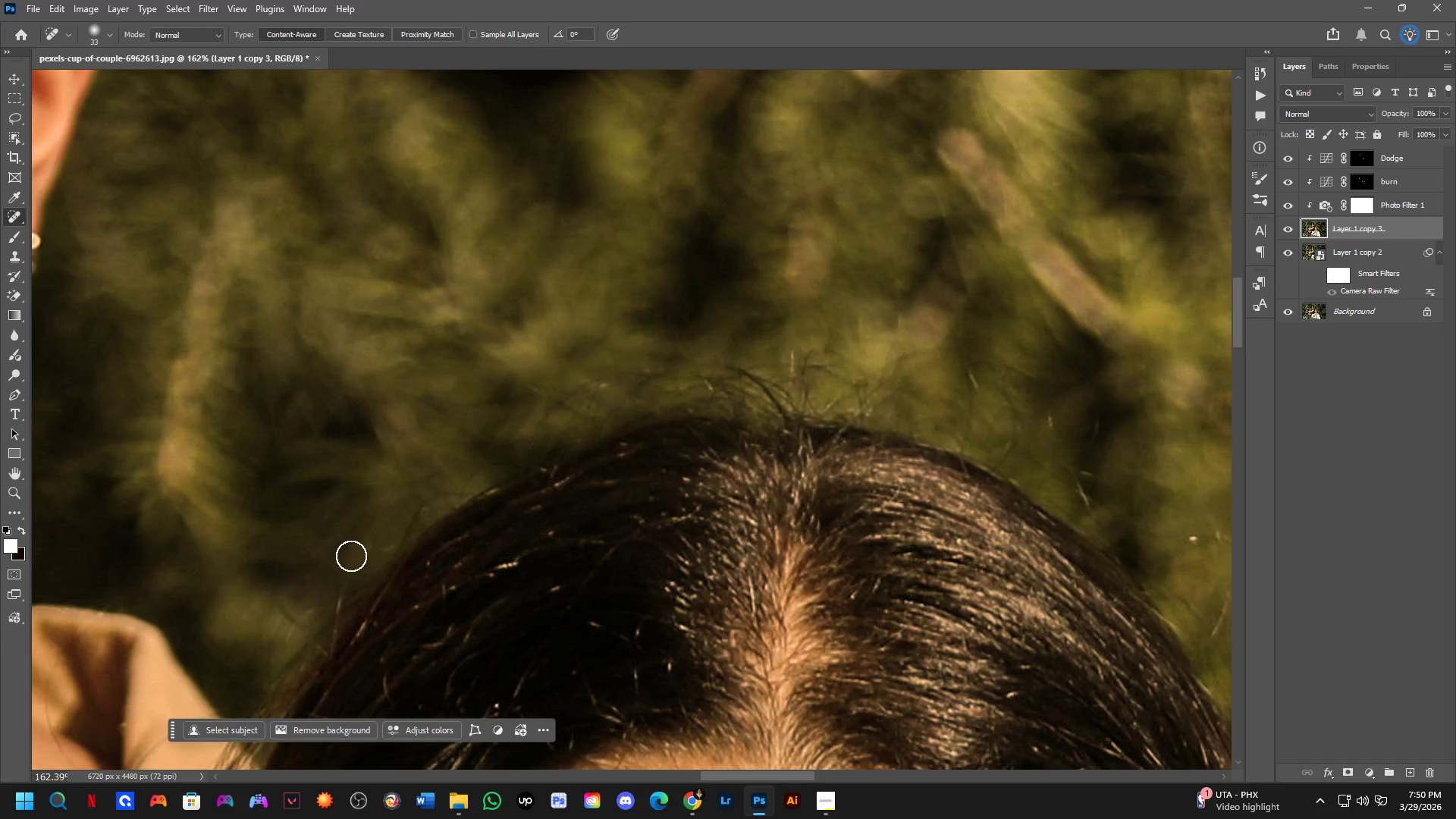 
left_click_drag(start_coordinate=[343, 564], to_coordinate=[330, 604])
 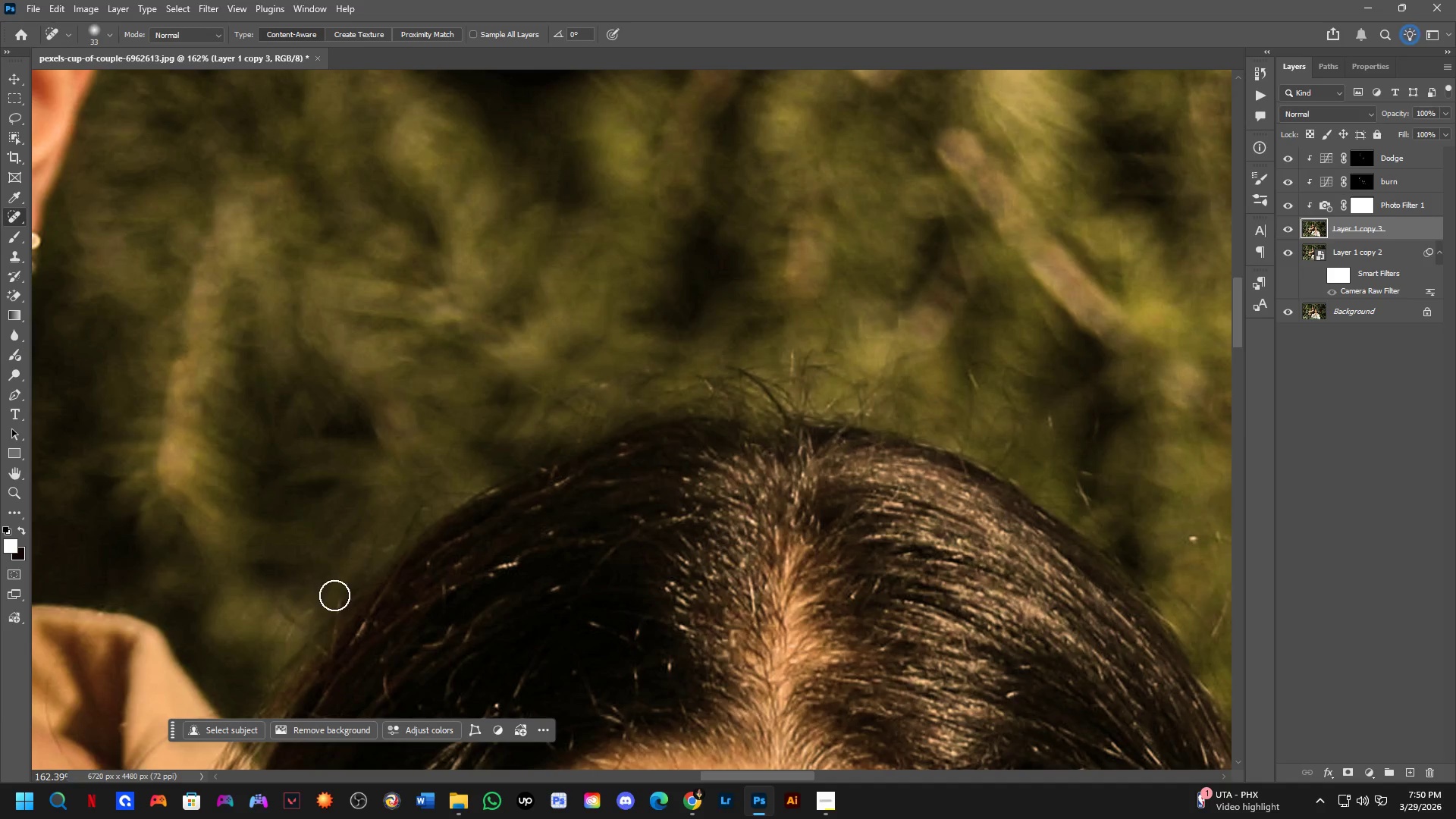 
left_click_drag(start_coordinate=[335, 595], to_coordinate=[336, 610])
 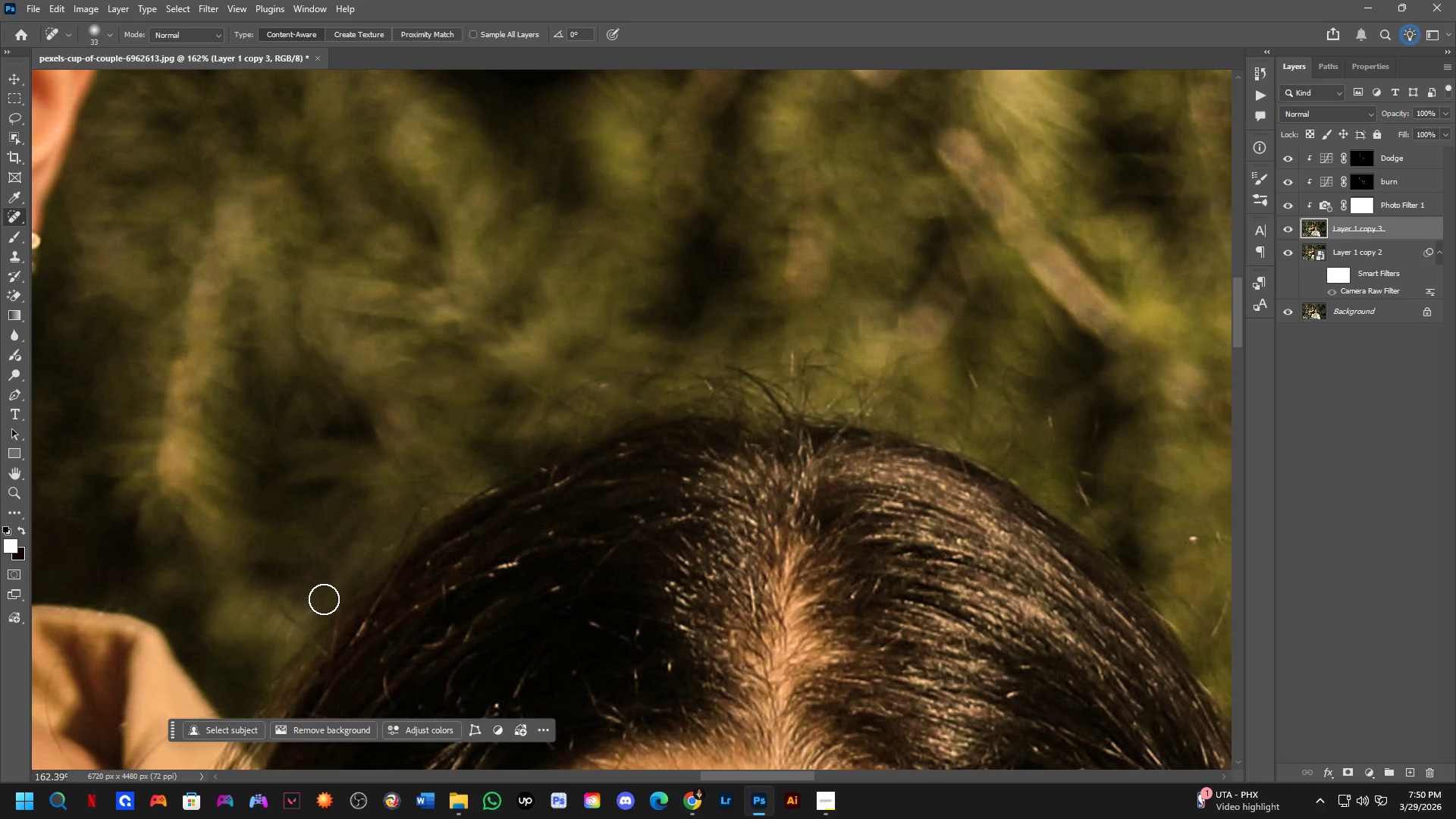 
left_click_drag(start_coordinate=[322, 600], to_coordinate=[275, 647])
 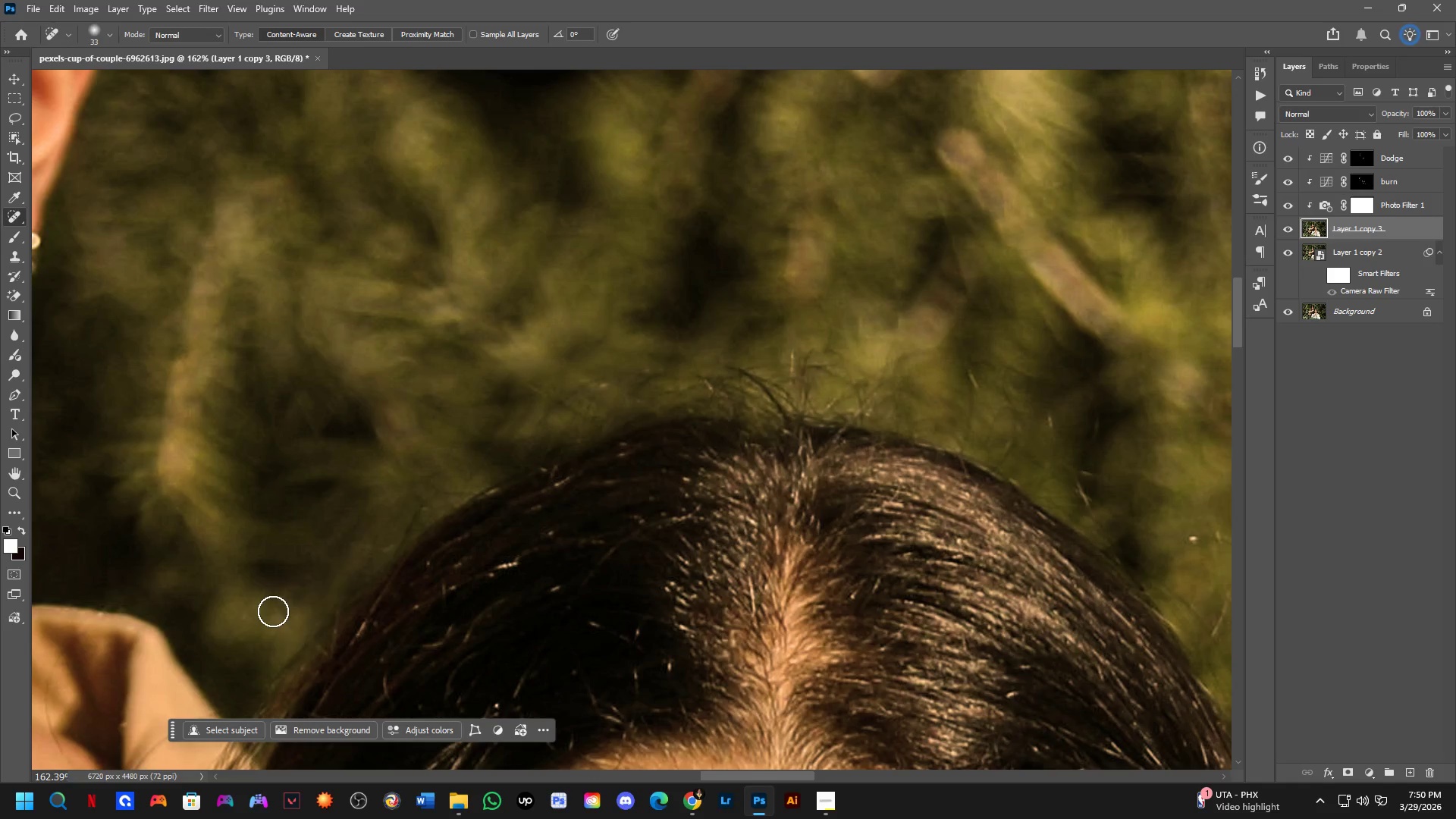 
left_click_drag(start_coordinate=[283, 613], to_coordinate=[310, 633])
 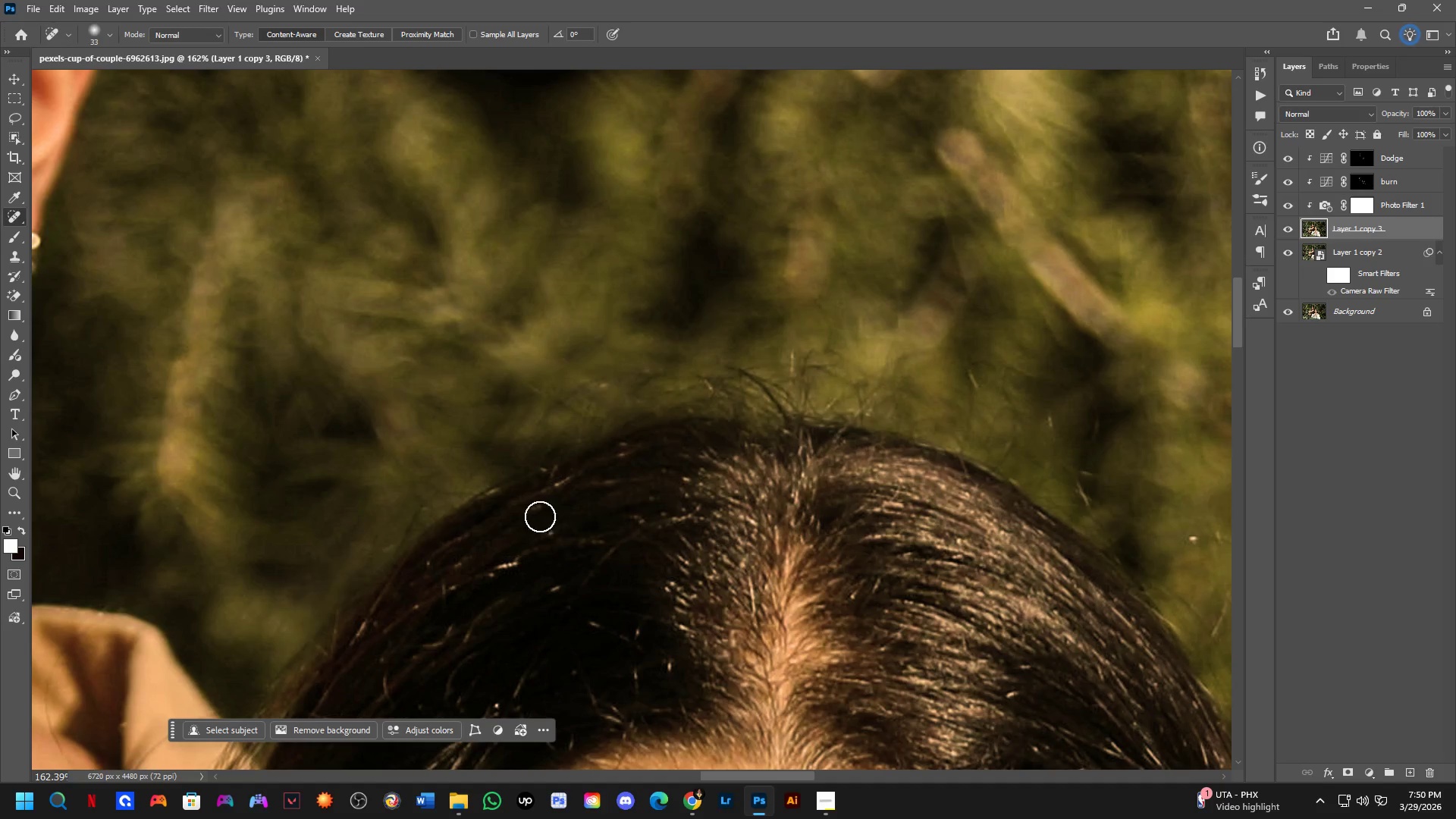 
hold_key(key=Space, duration=0.48)
 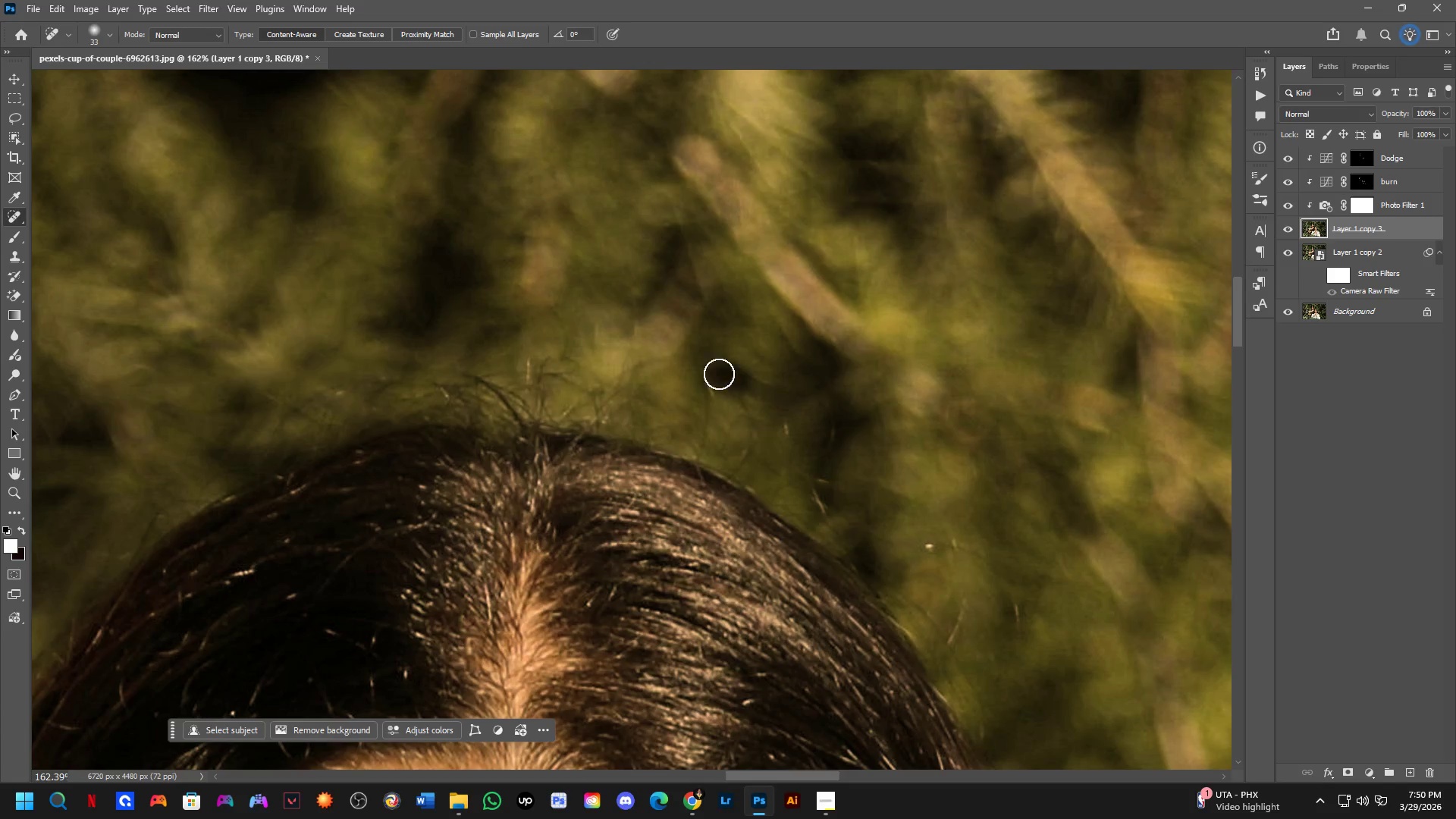 
left_click_drag(start_coordinate=[673, 503], to_coordinate=[410, 510])
 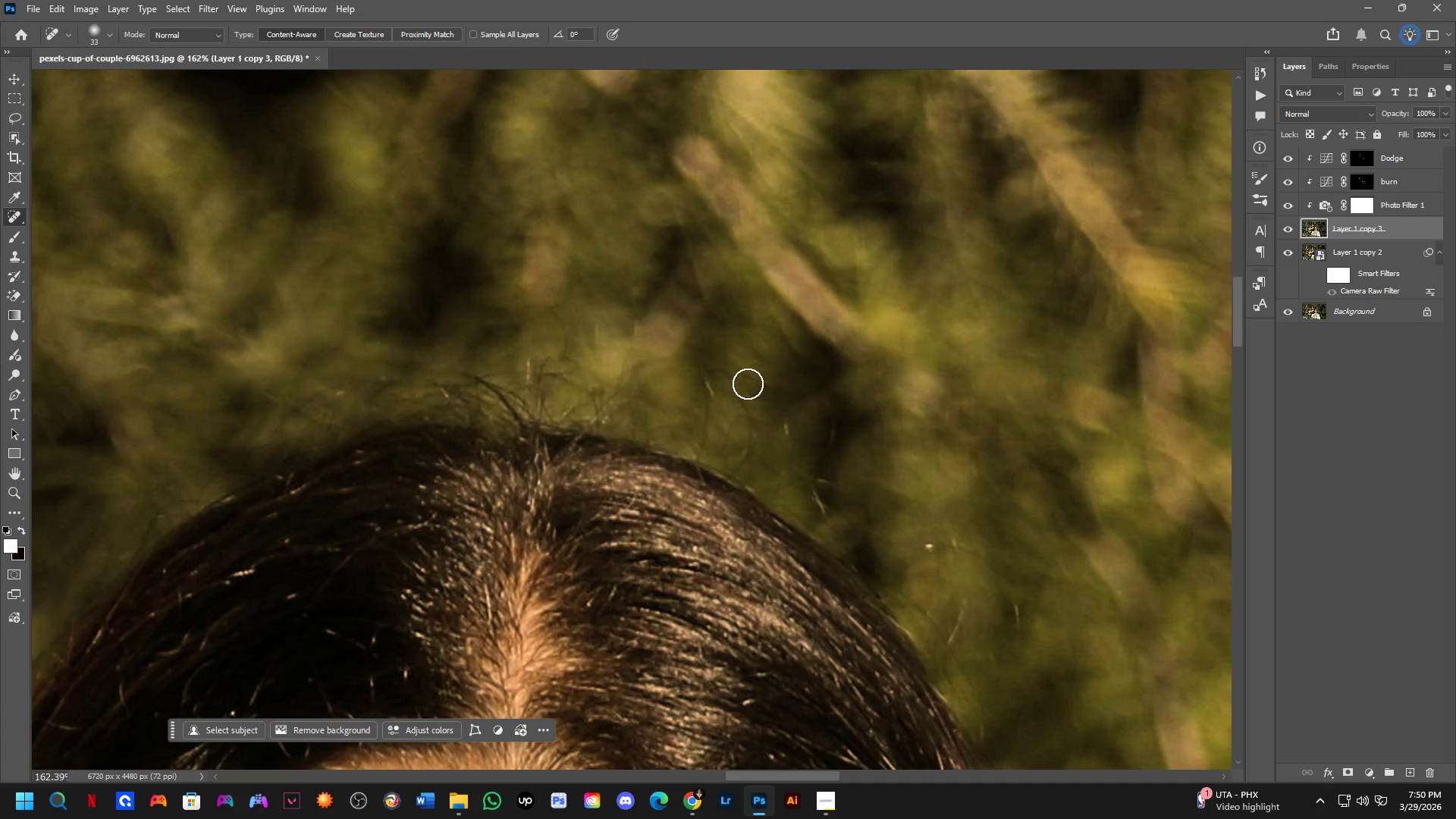 
left_click_drag(start_coordinate=[742, 381], to_coordinate=[711, 438])
 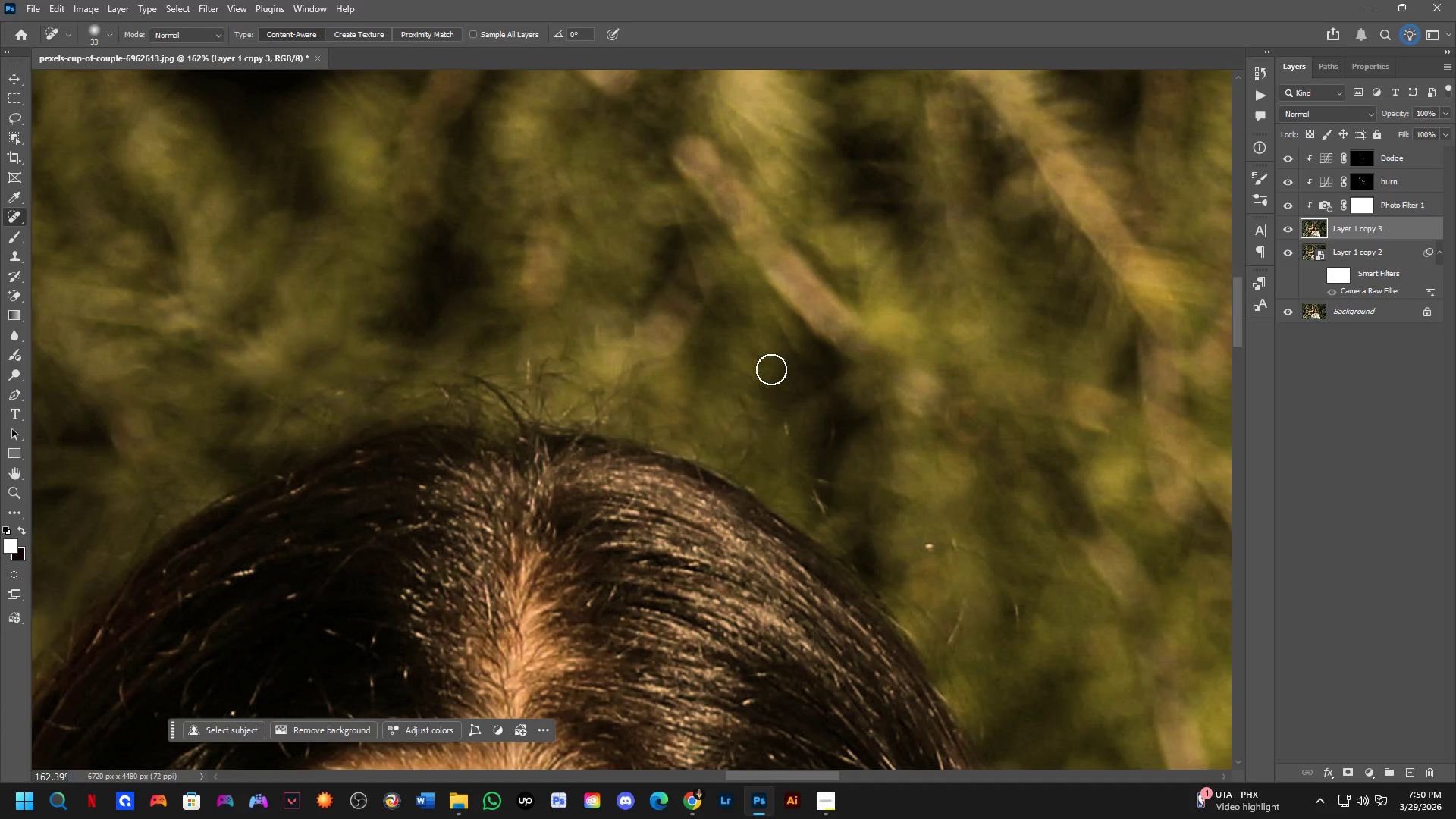 
left_click_drag(start_coordinate=[743, 377], to_coordinate=[743, 464])
 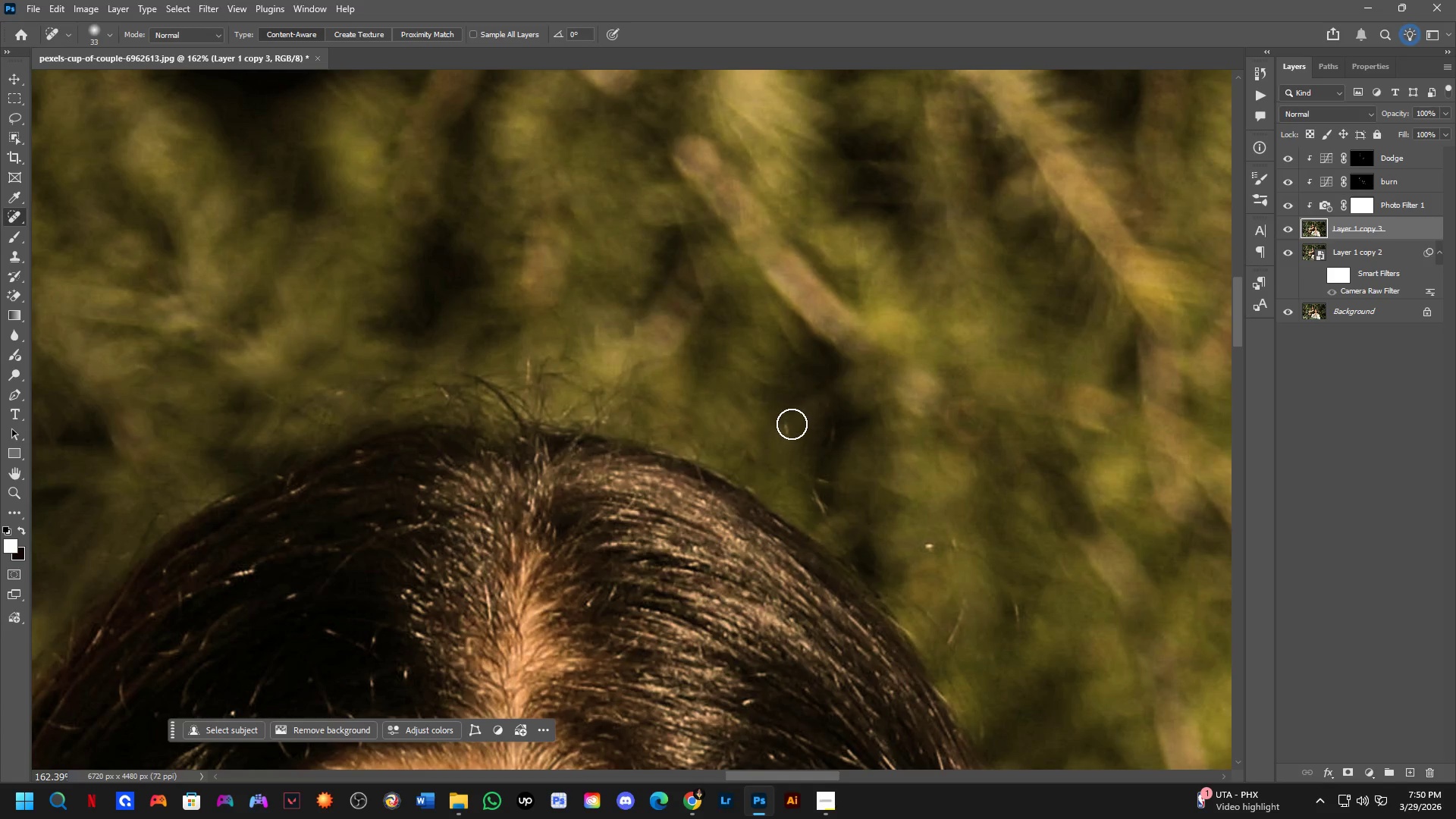 
left_click_drag(start_coordinate=[791, 423], to_coordinate=[798, 484])
 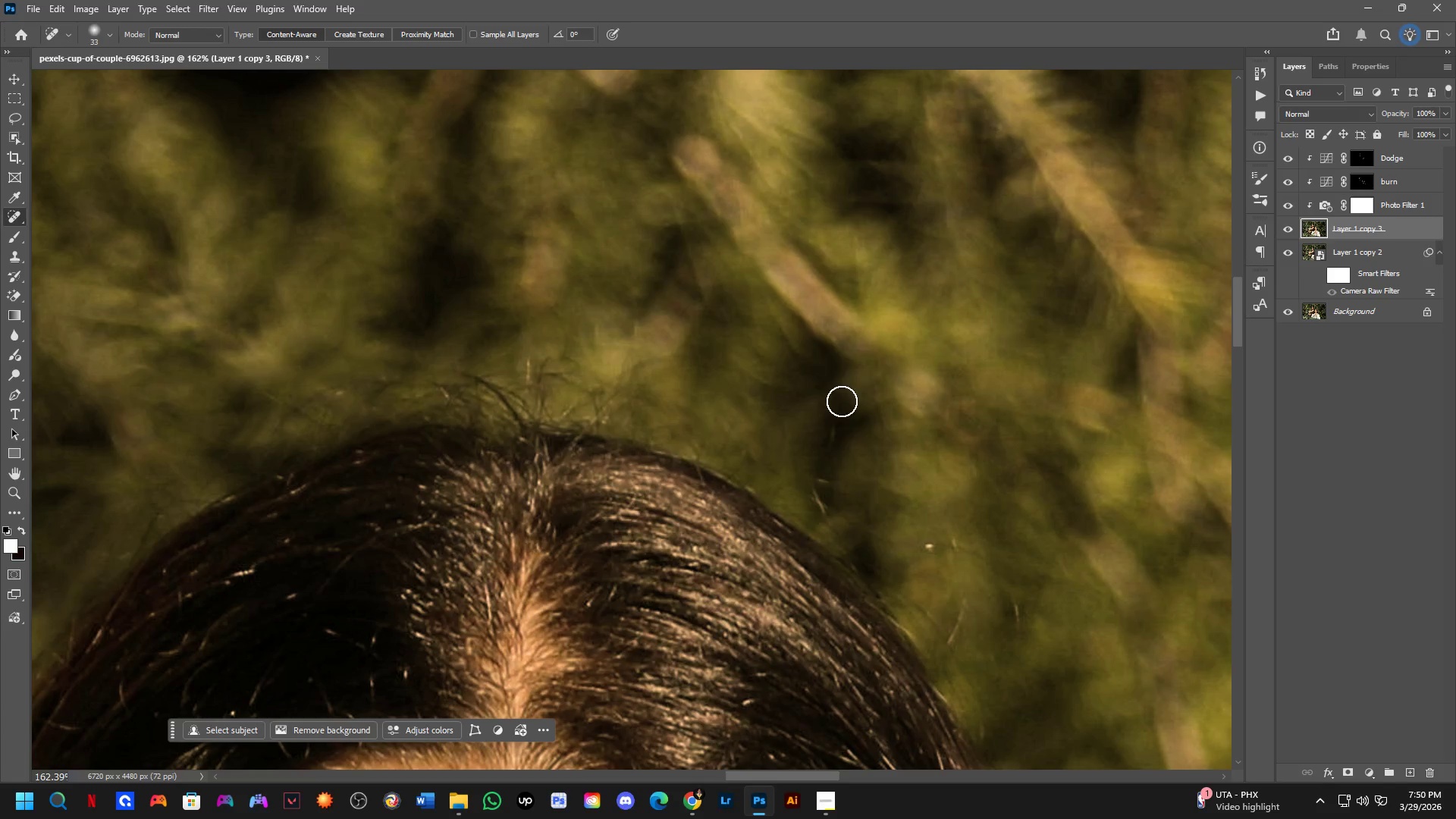 
left_click_drag(start_coordinate=[837, 406], to_coordinate=[814, 472])
 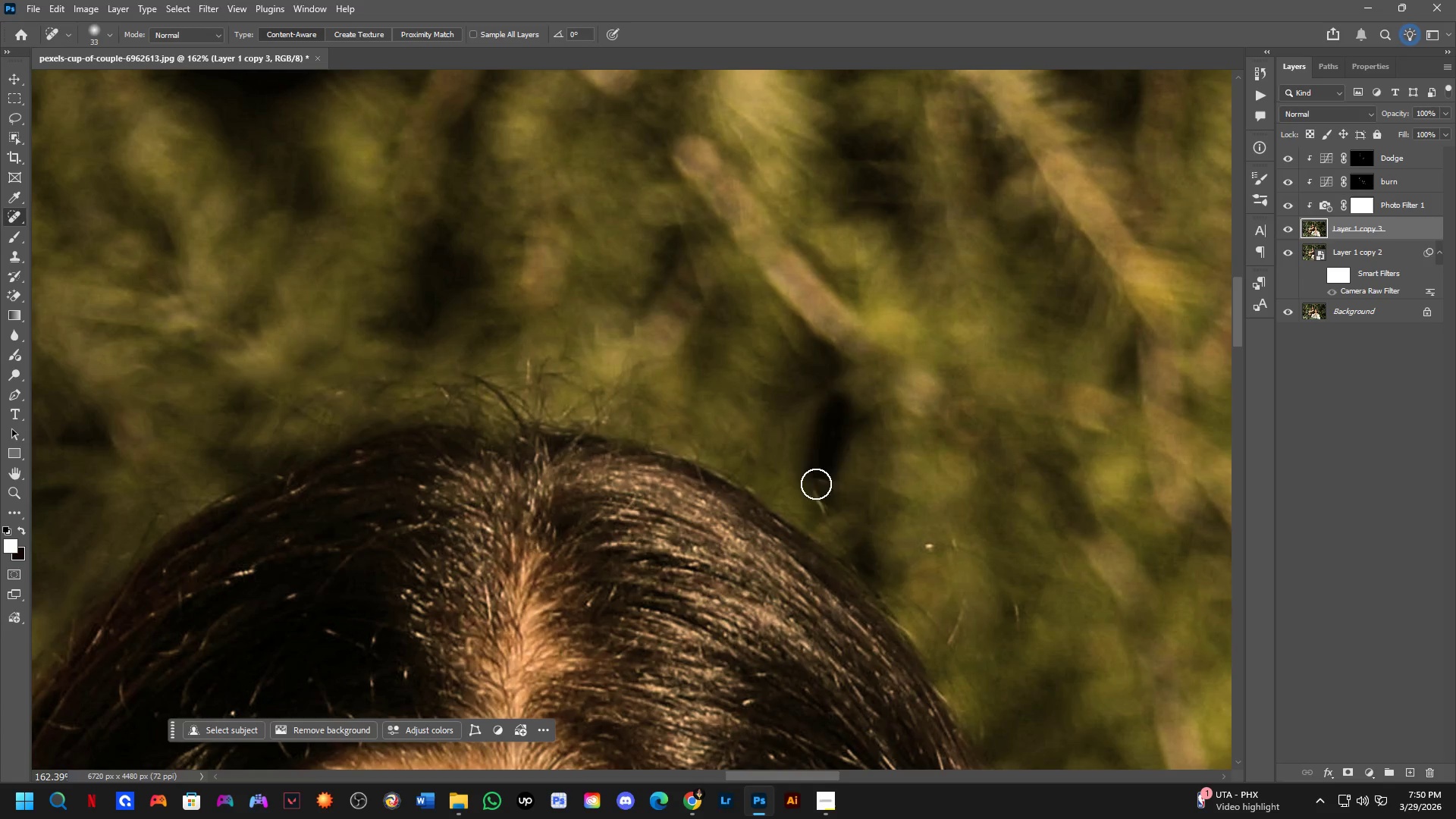 
left_click_drag(start_coordinate=[817, 489], to_coordinate=[826, 510])
 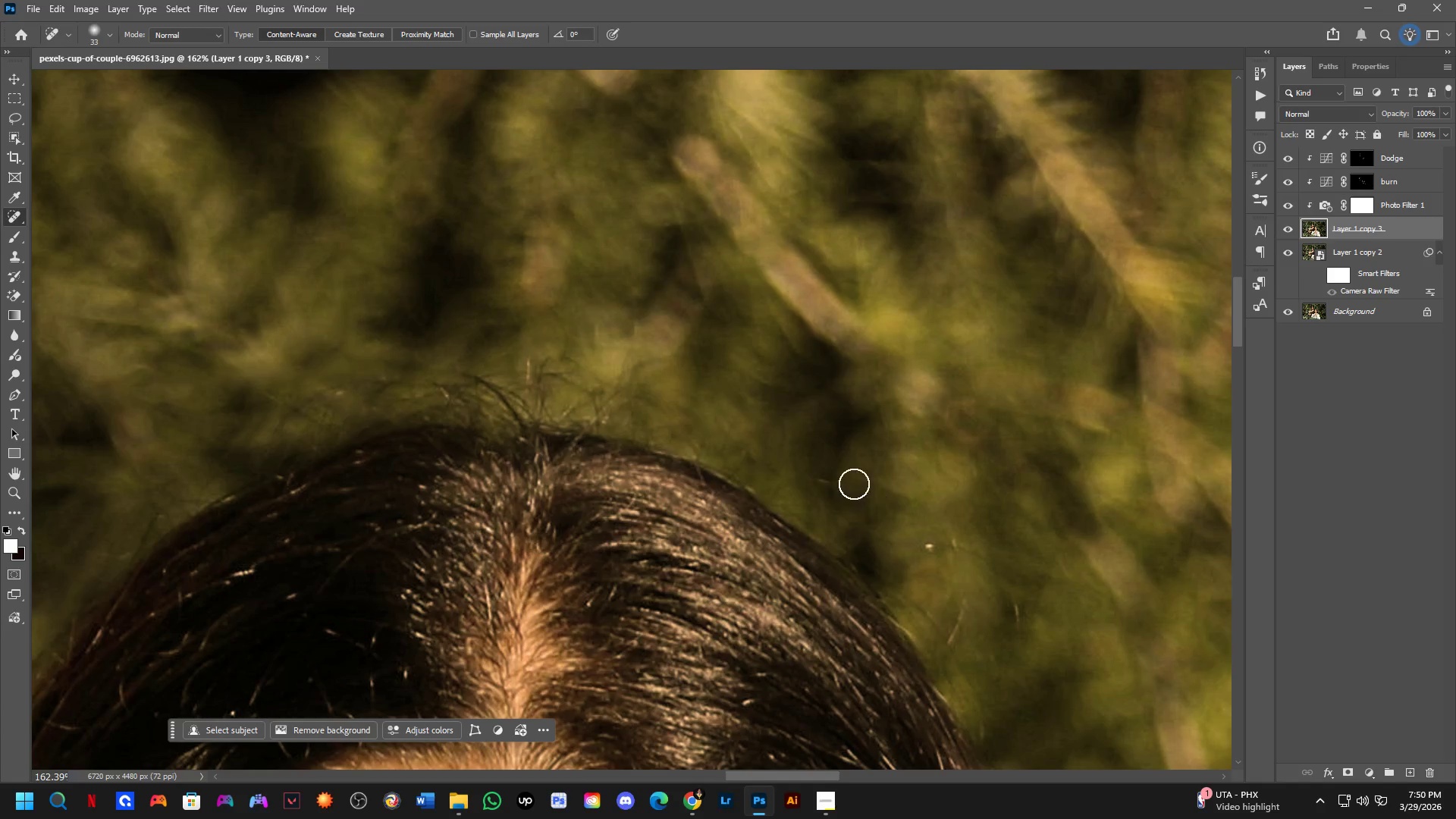 
left_click_drag(start_coordinate=[900, 496], to_coordinate=[974, 613])
 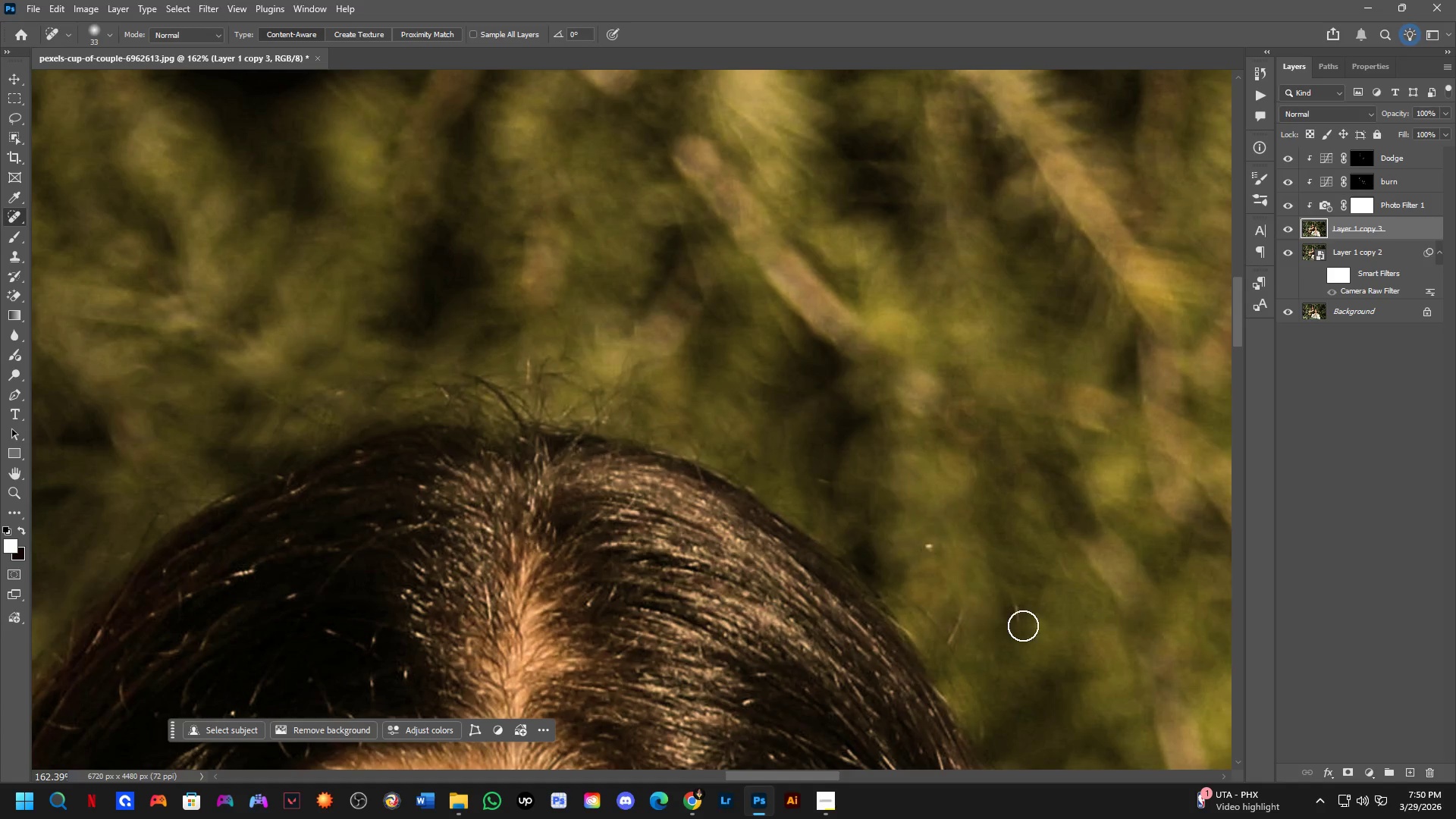 
left_click_drag(start_coordinate=[1023, 626], to_coordinate=[993, 574])
 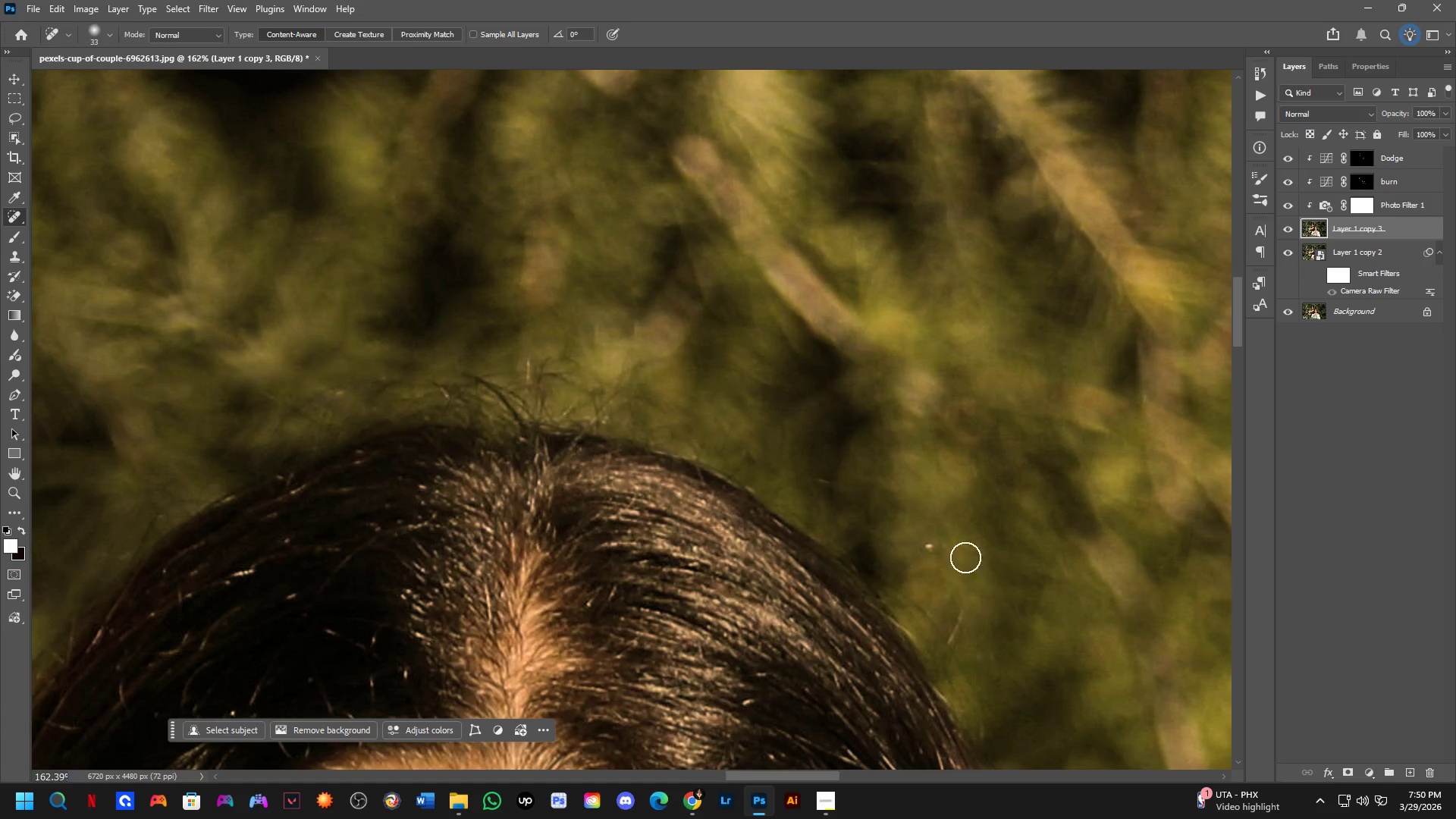 
left_click_drag(start_coordinate=[961, 556], to_coordinate=[926, 545])
 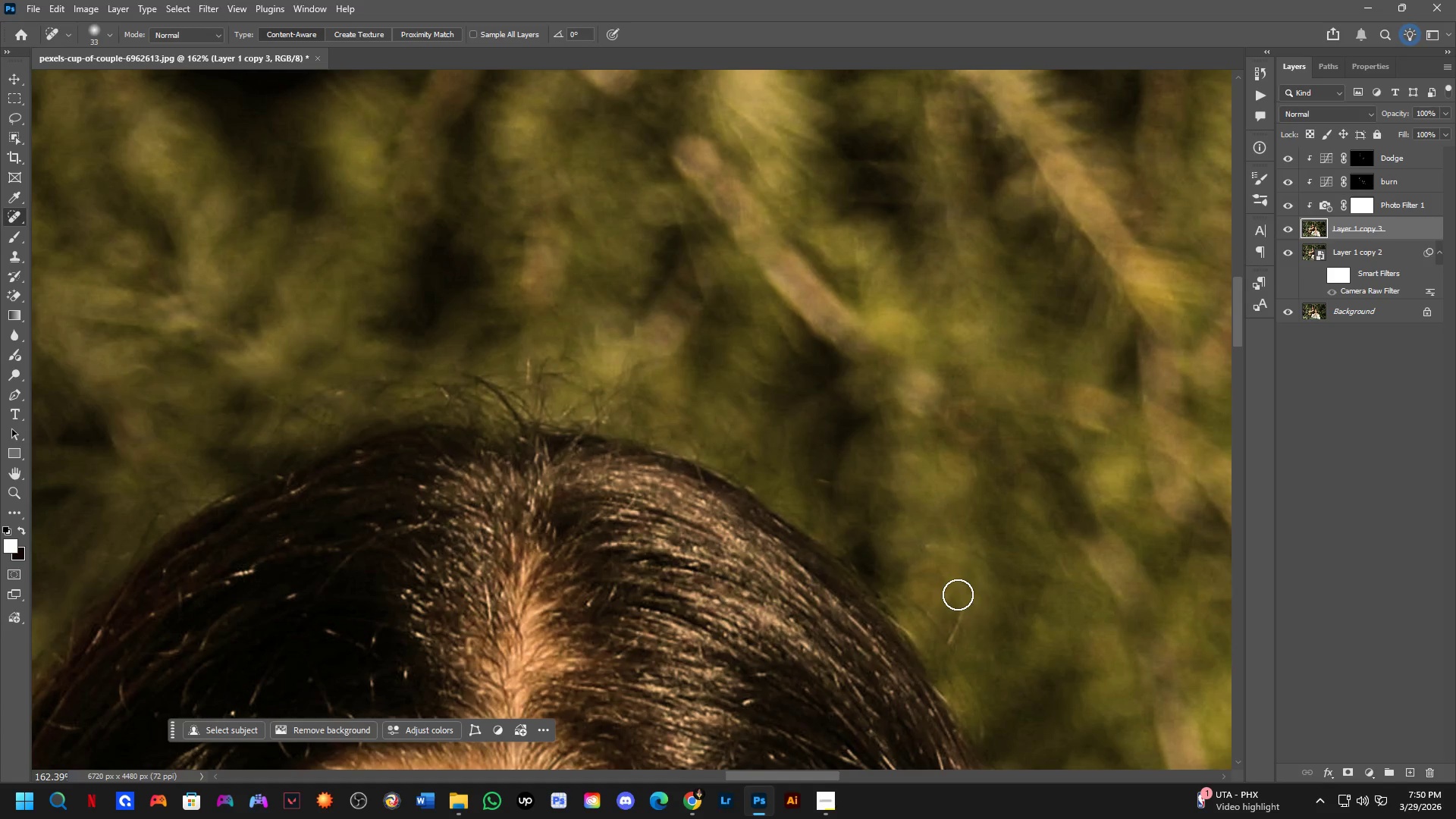 
left_click_drag(start_coordinate=[962, 600], to_coordinate=[952, 631])
 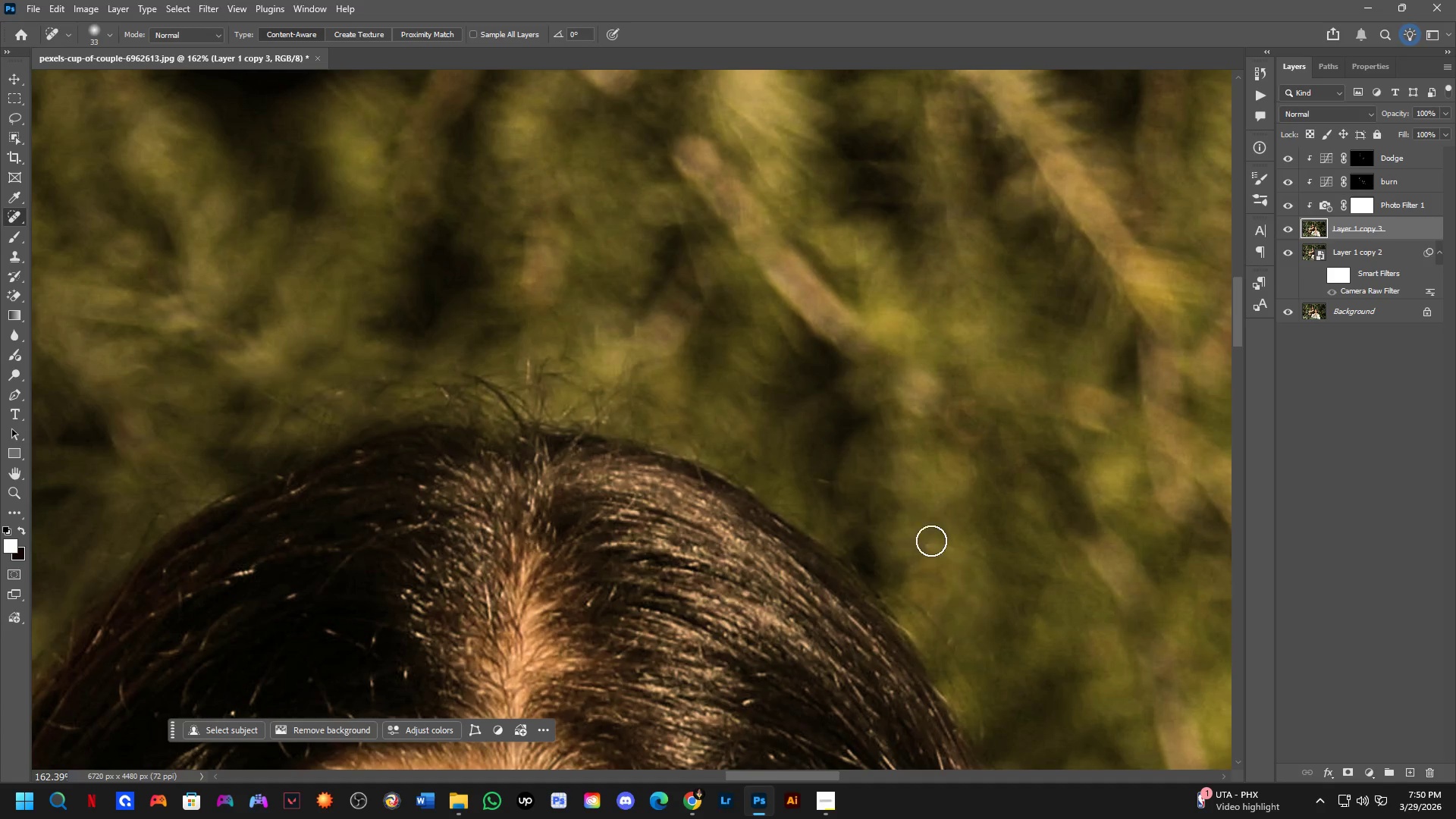 
left_click_drag(start_coordinate=[931, 541], to_coordinate=[931, 563])
 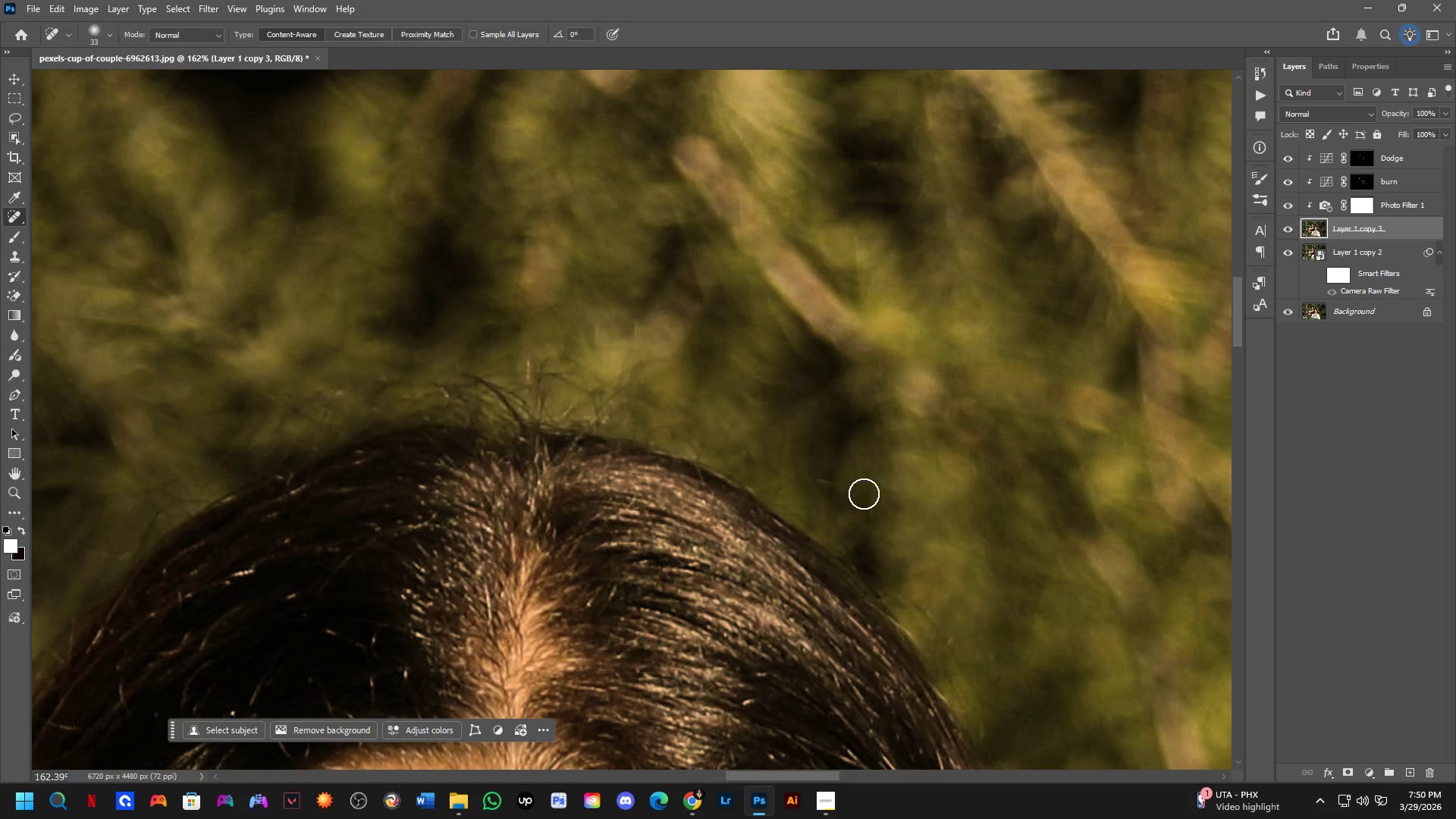 
left_click_drag(start_coordinate=[852, 488], to_coordinate=[814, 475])
 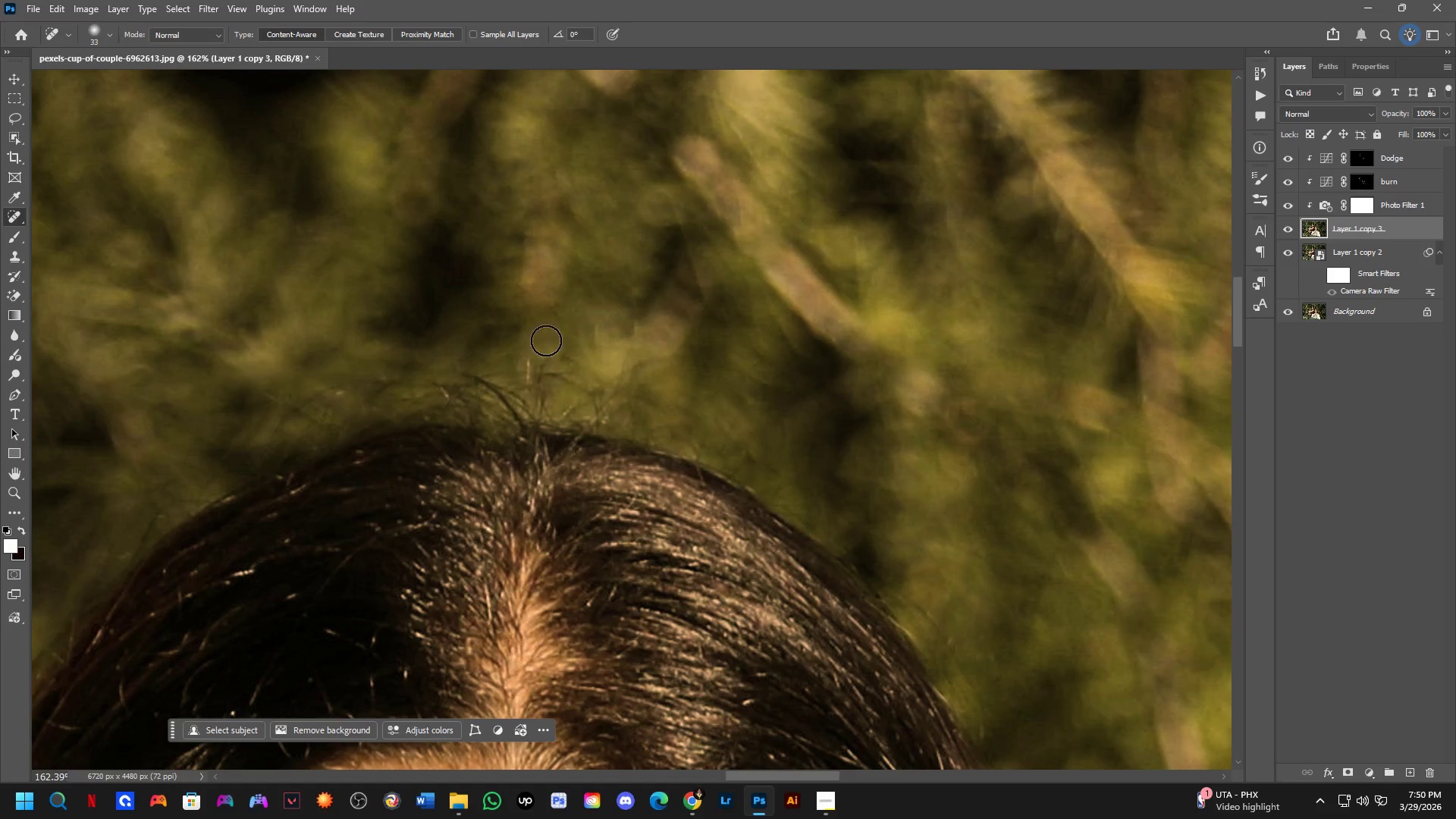 
left_click_drag(start_coordinate=[544, 337], to_coordinate=[521, 389])
 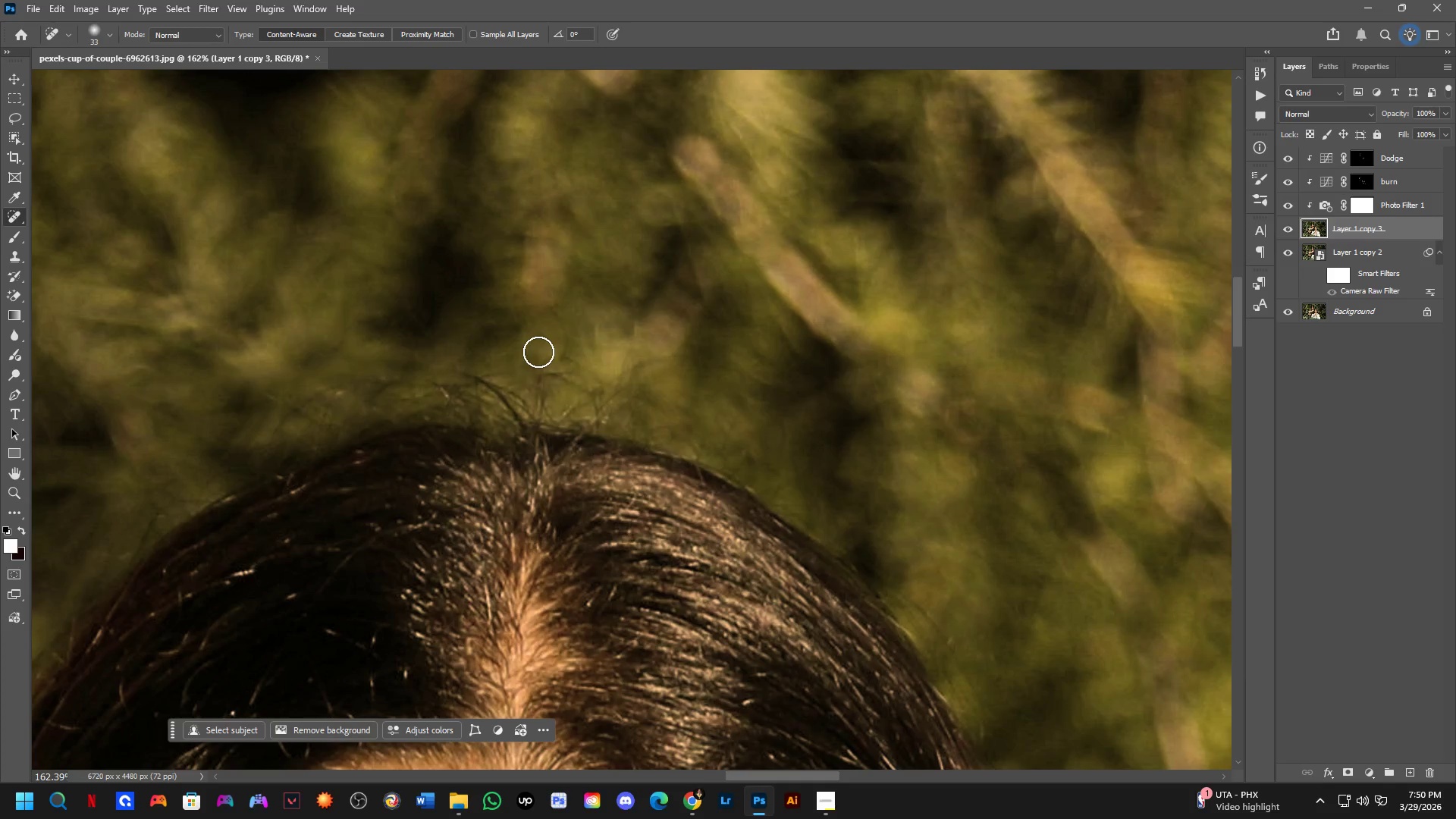 
left_click_drag(start_coordinate=[539, 357], to_coordinate=[539, 390])
 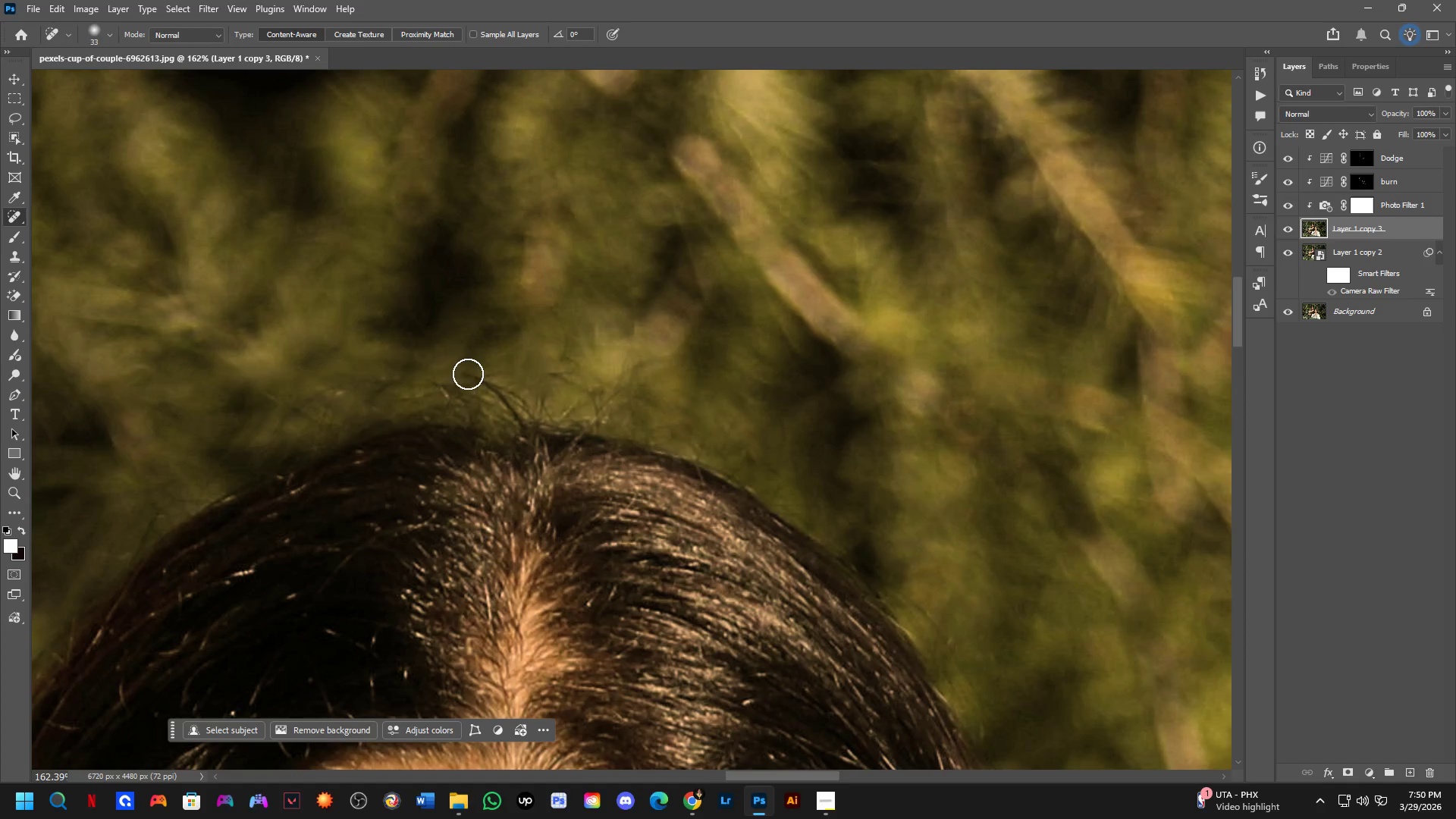 
left_click_drag(start_coordinate=[459, 372], to_coordinate=[450, 375])
 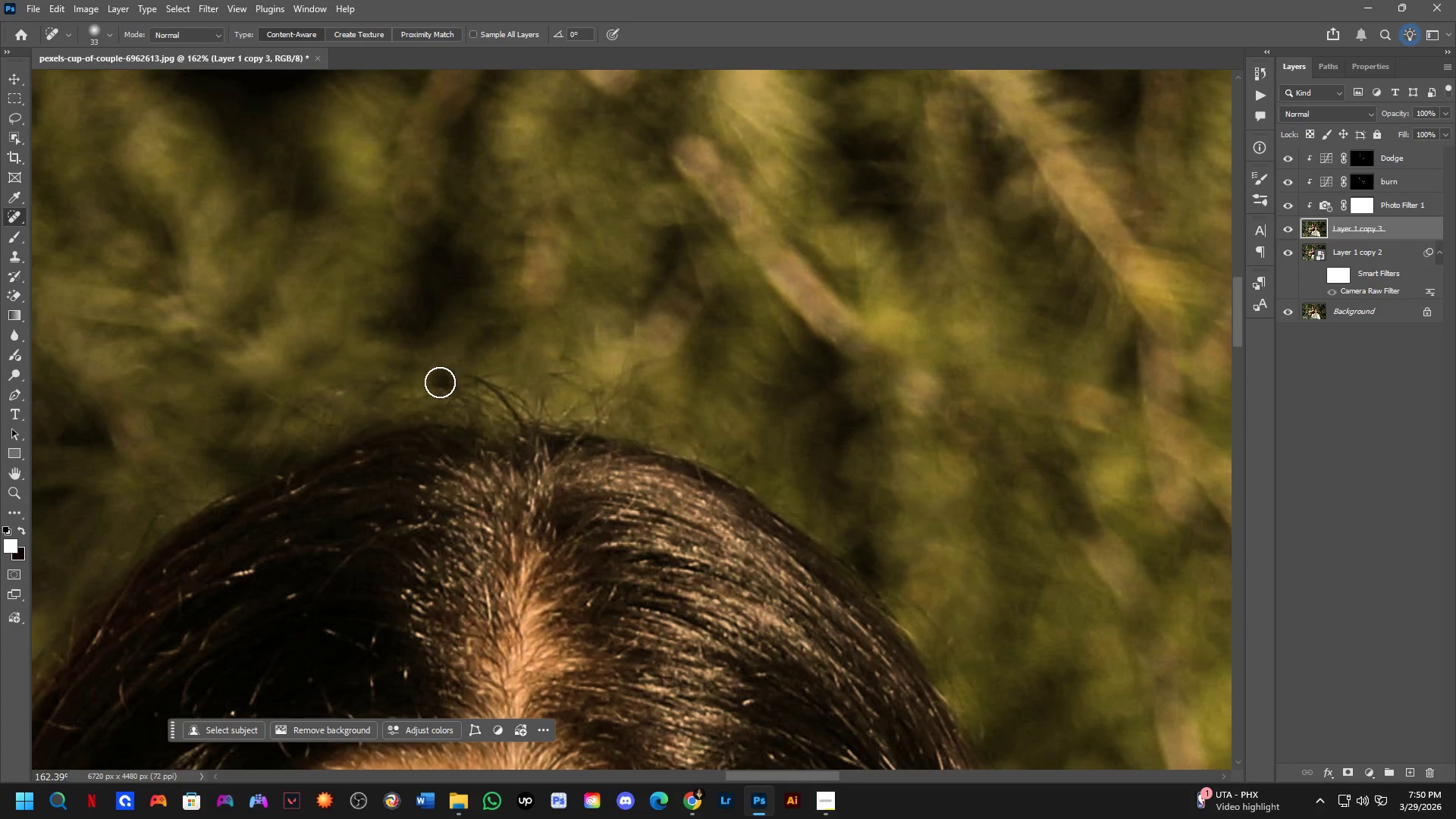 
left_click_drag(start_coordinate=[444, 380], to_coordinate=[275, 415])
 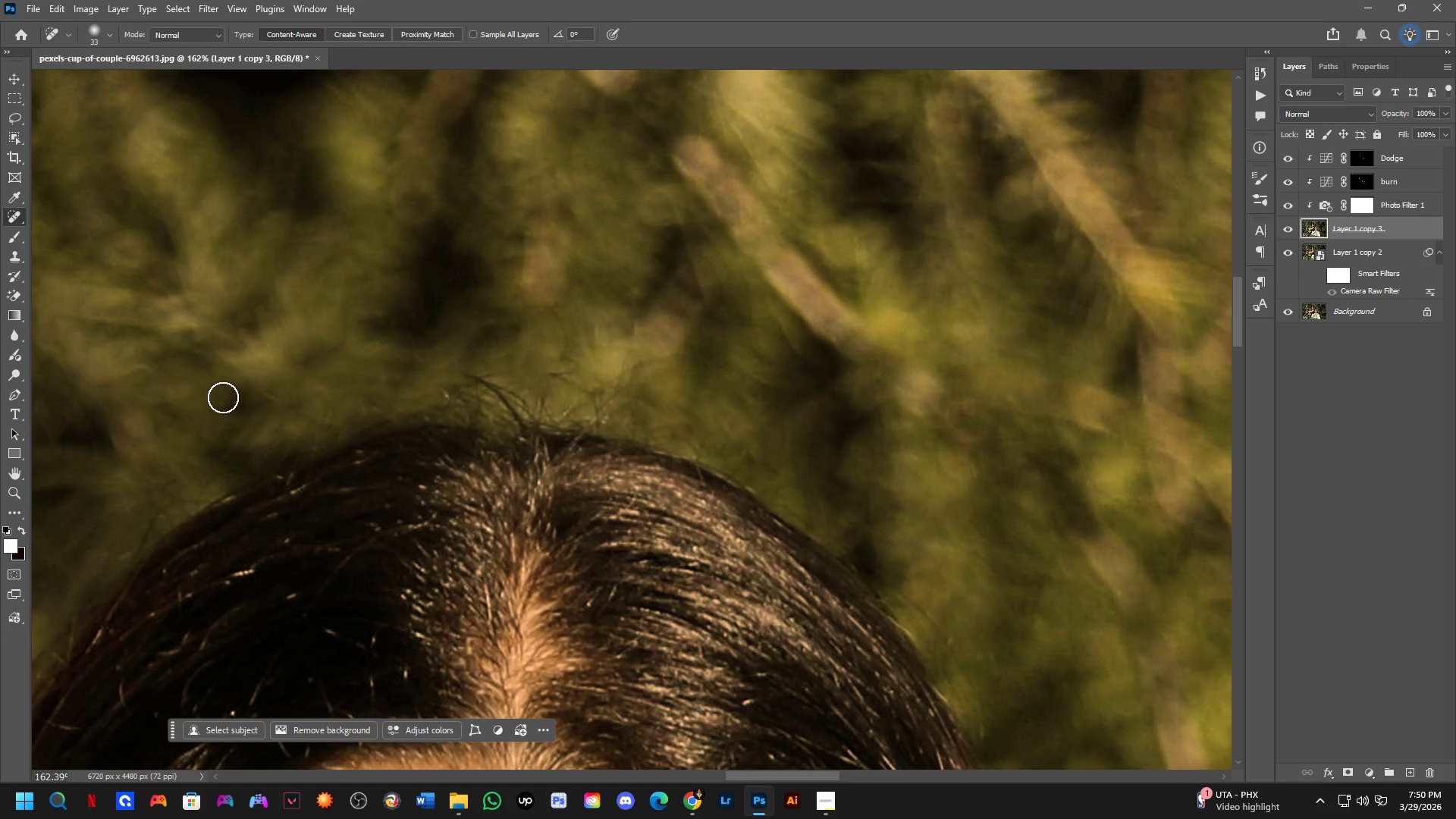 
left_click_drag(start_coordinate=[223, 397], to_coordinate=[300, 398])
 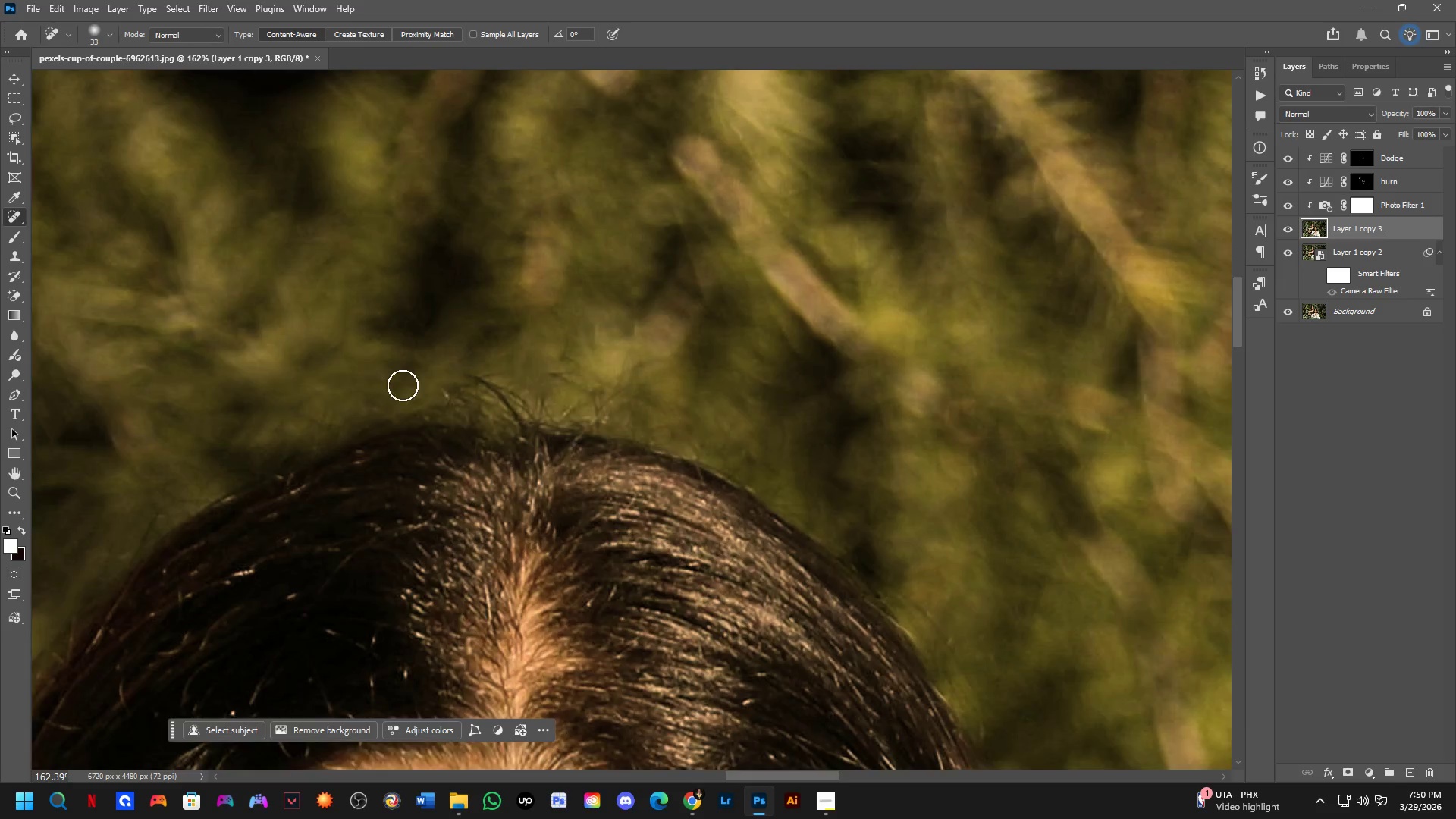 
hold_key(key=Space, duration=0.42)
 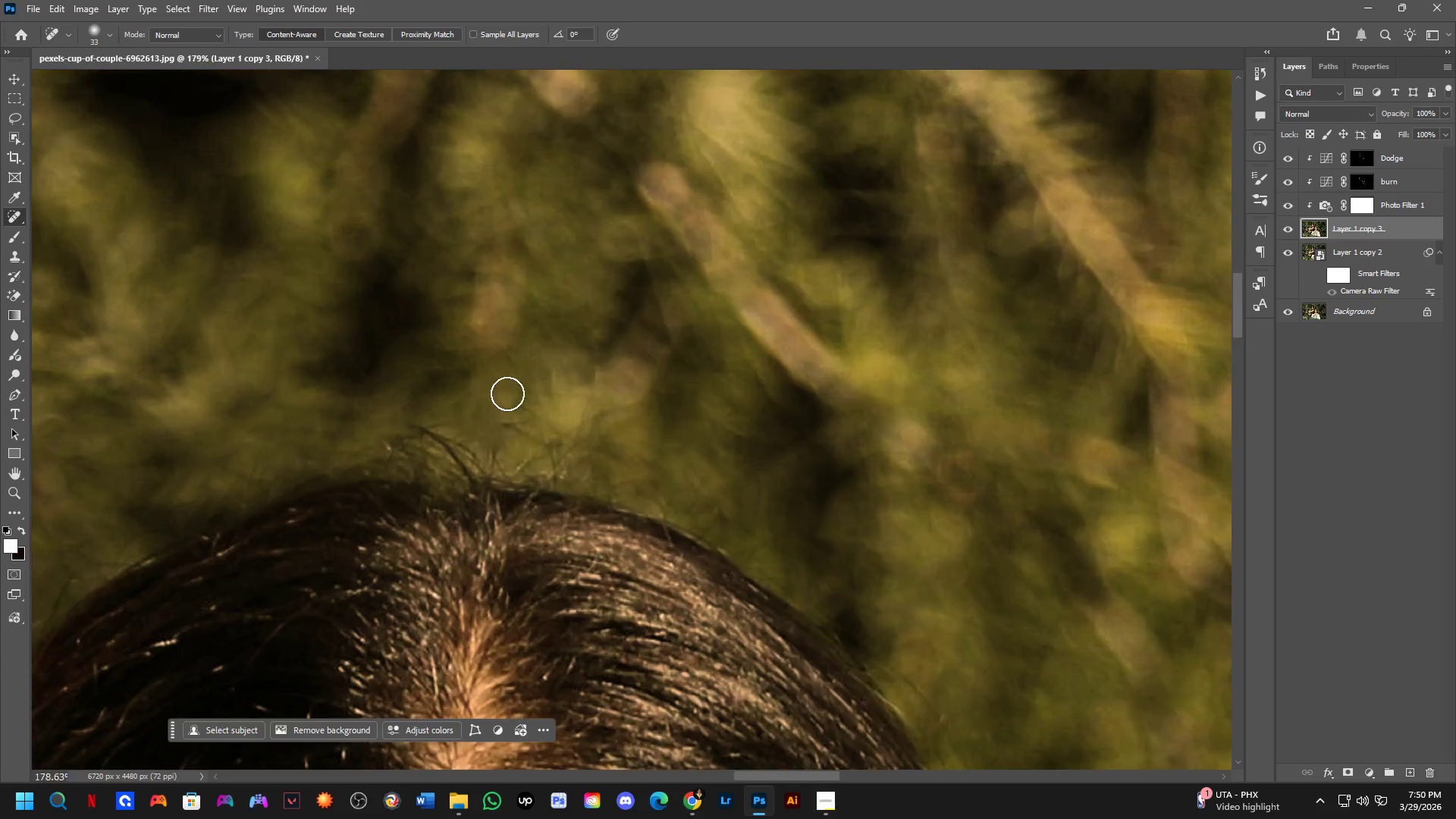 
left_click_drag(start_coordinate=[579, 395], to_coordinate=[560, 428])
 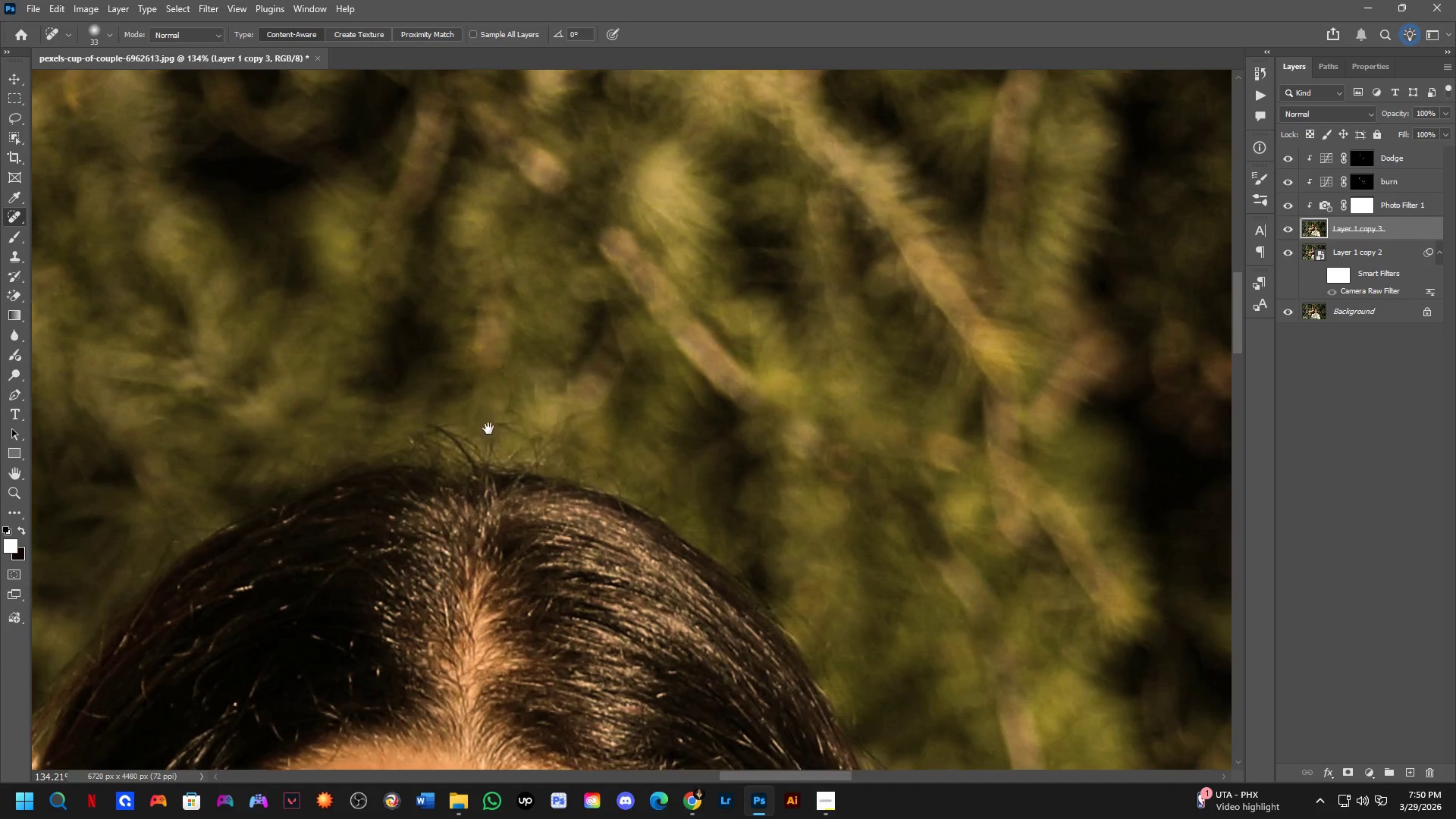 
scroll: coordinate [419, 381], scroll_direction: down, amount: 2.0
 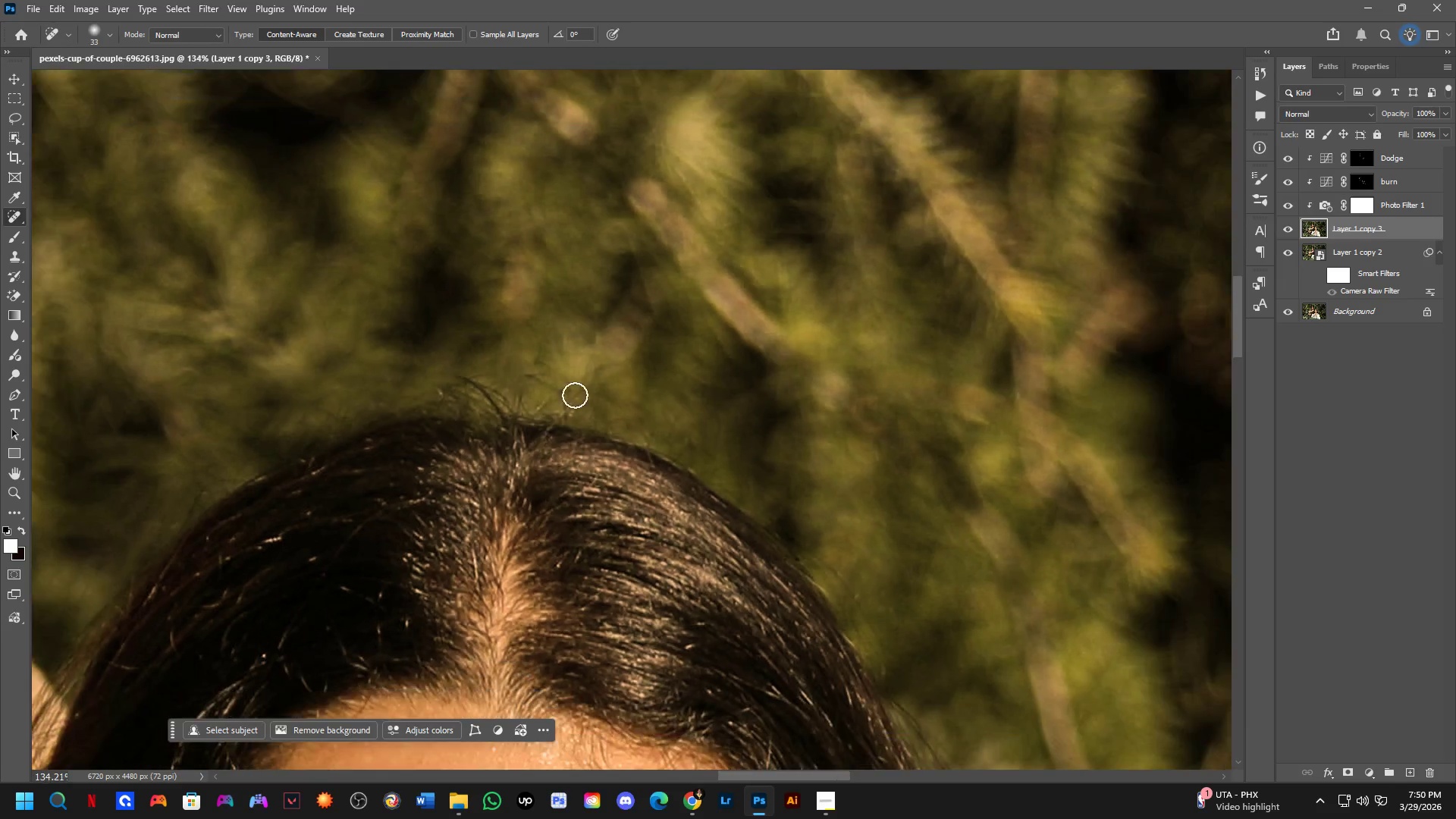 
left_click_drag(start_coordinate=[516, 369], to_coordinate=[557, 460])
 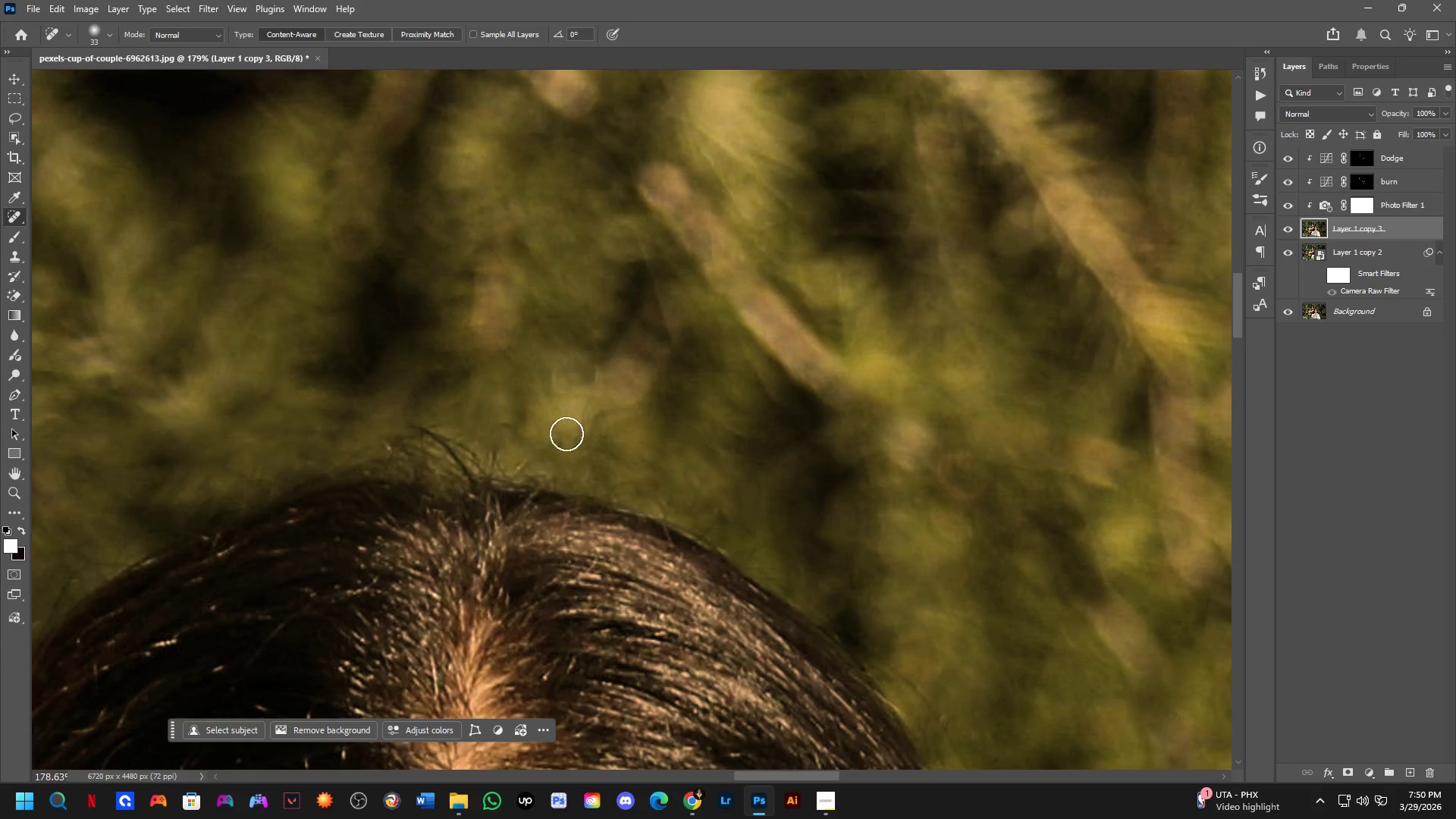 
scroll: coordinate [488, 417], scroll_direction: up, amount: 3.0
 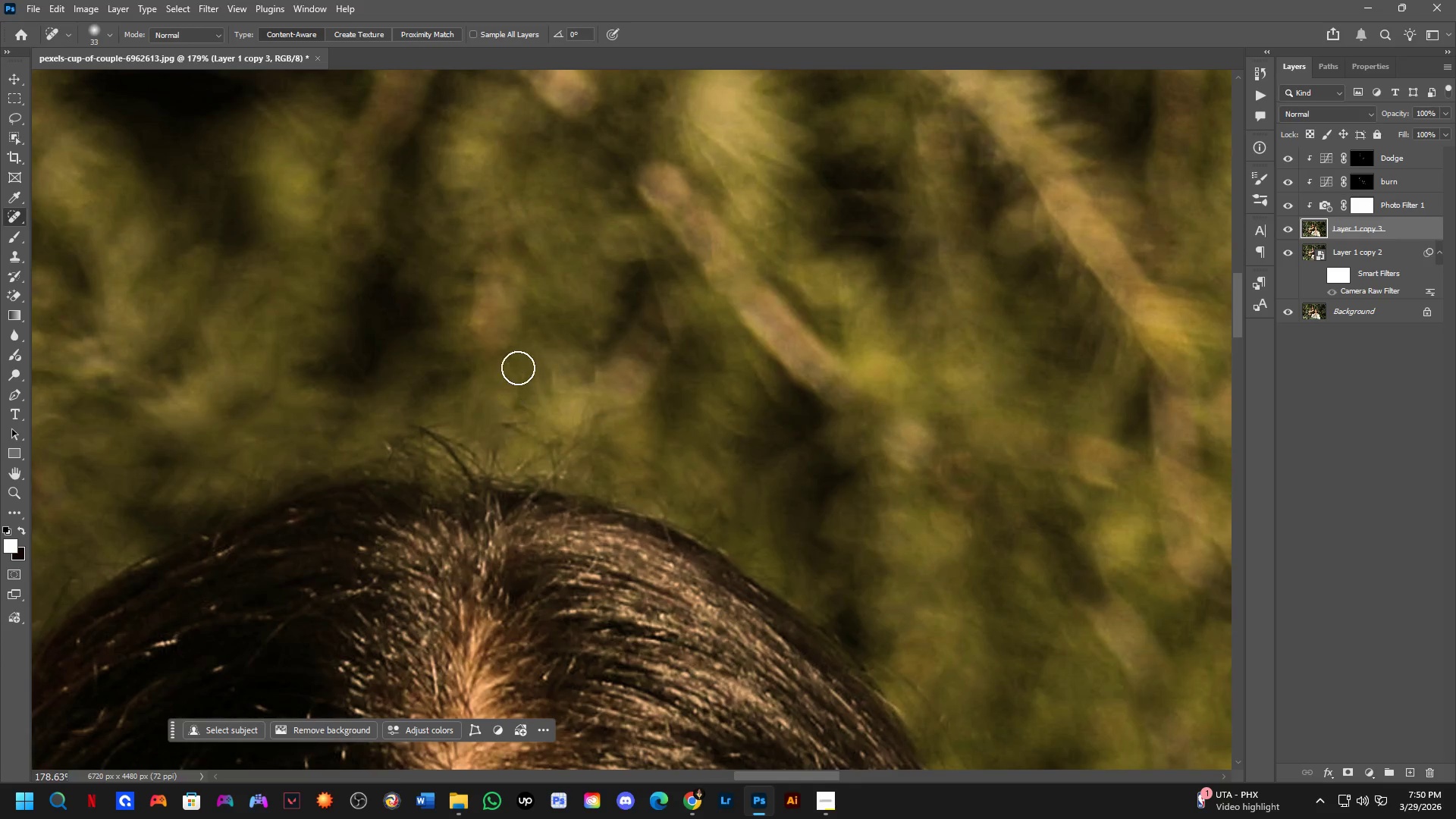 
hold_key(key=Space, duration=0.52)
 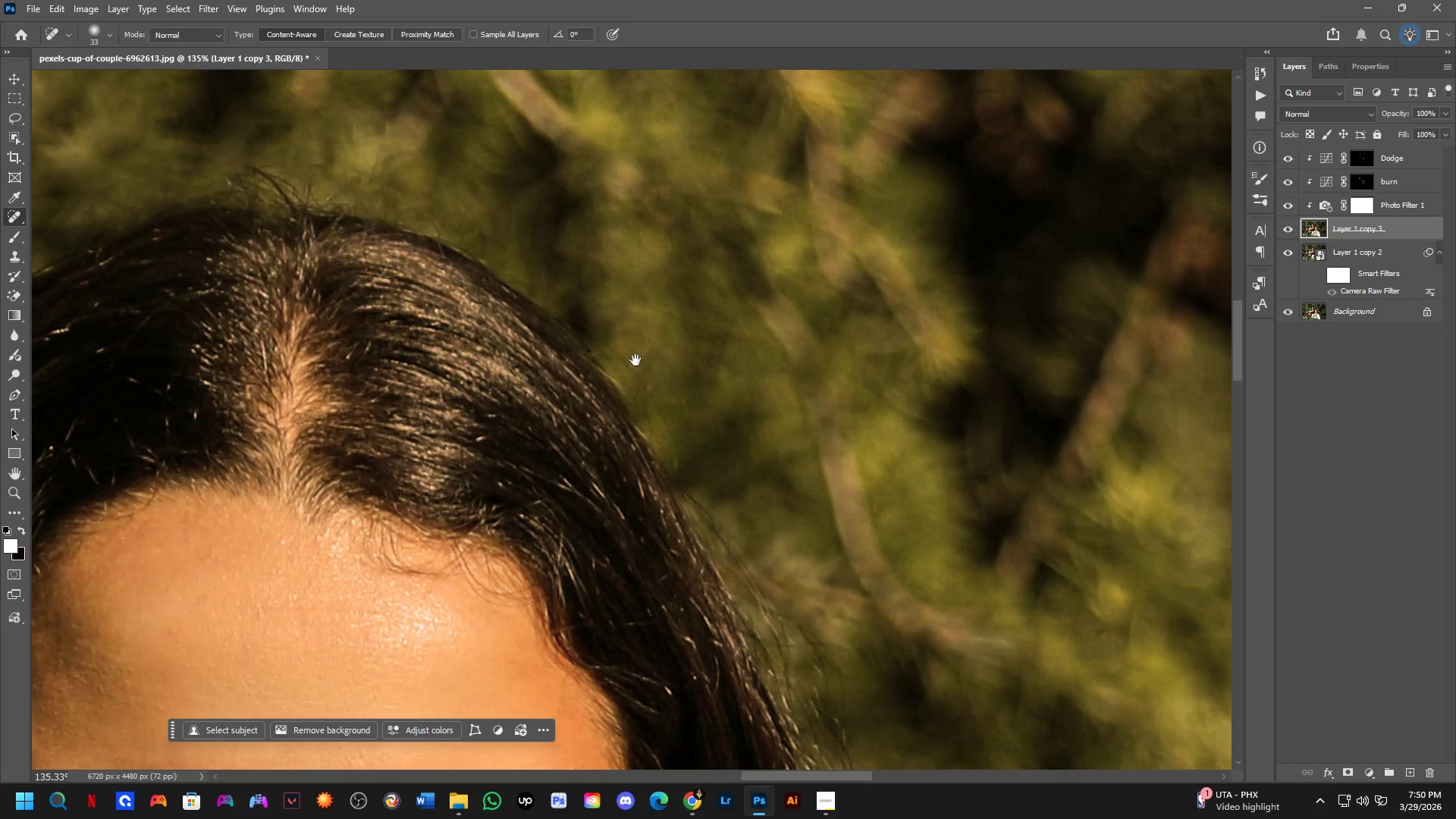 
left_click_drag(start_coordinate=[782, 518], to_coordinate=[617, 396])
 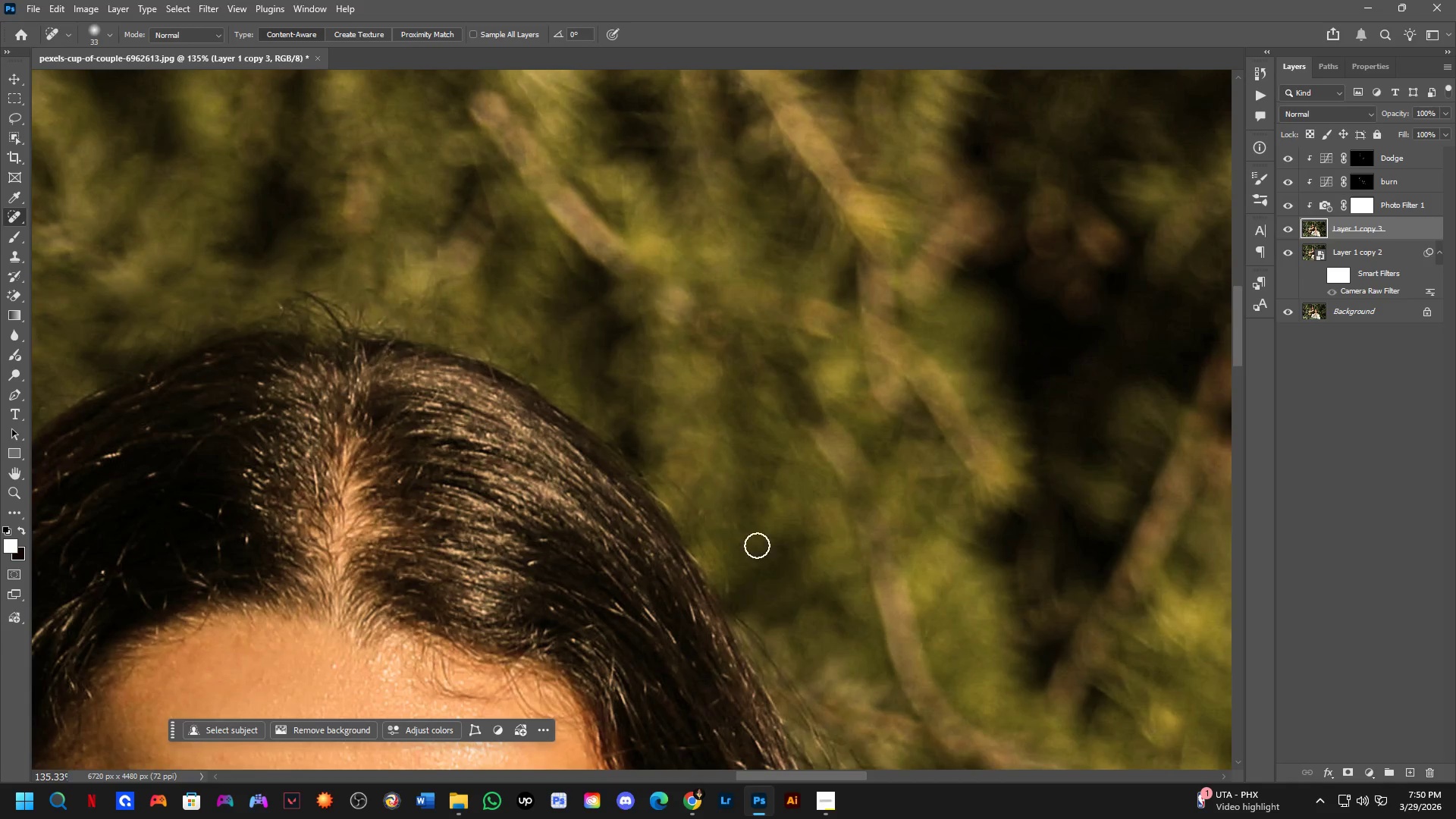 
scroll: coordinate [624, 373], scroll_direction: down, amount: 3.0
 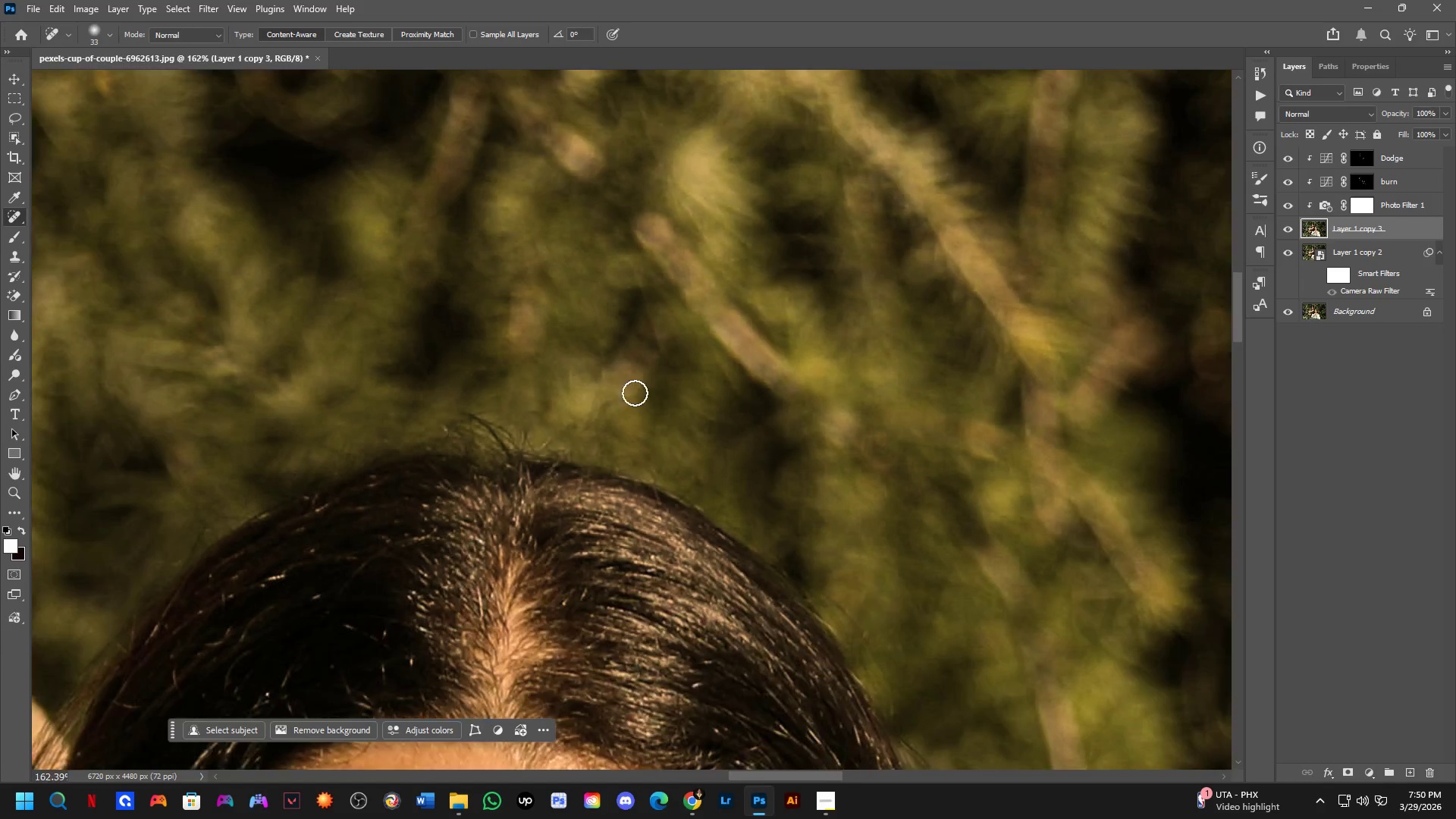 
hold_key(key=Space, duration=0.45)
 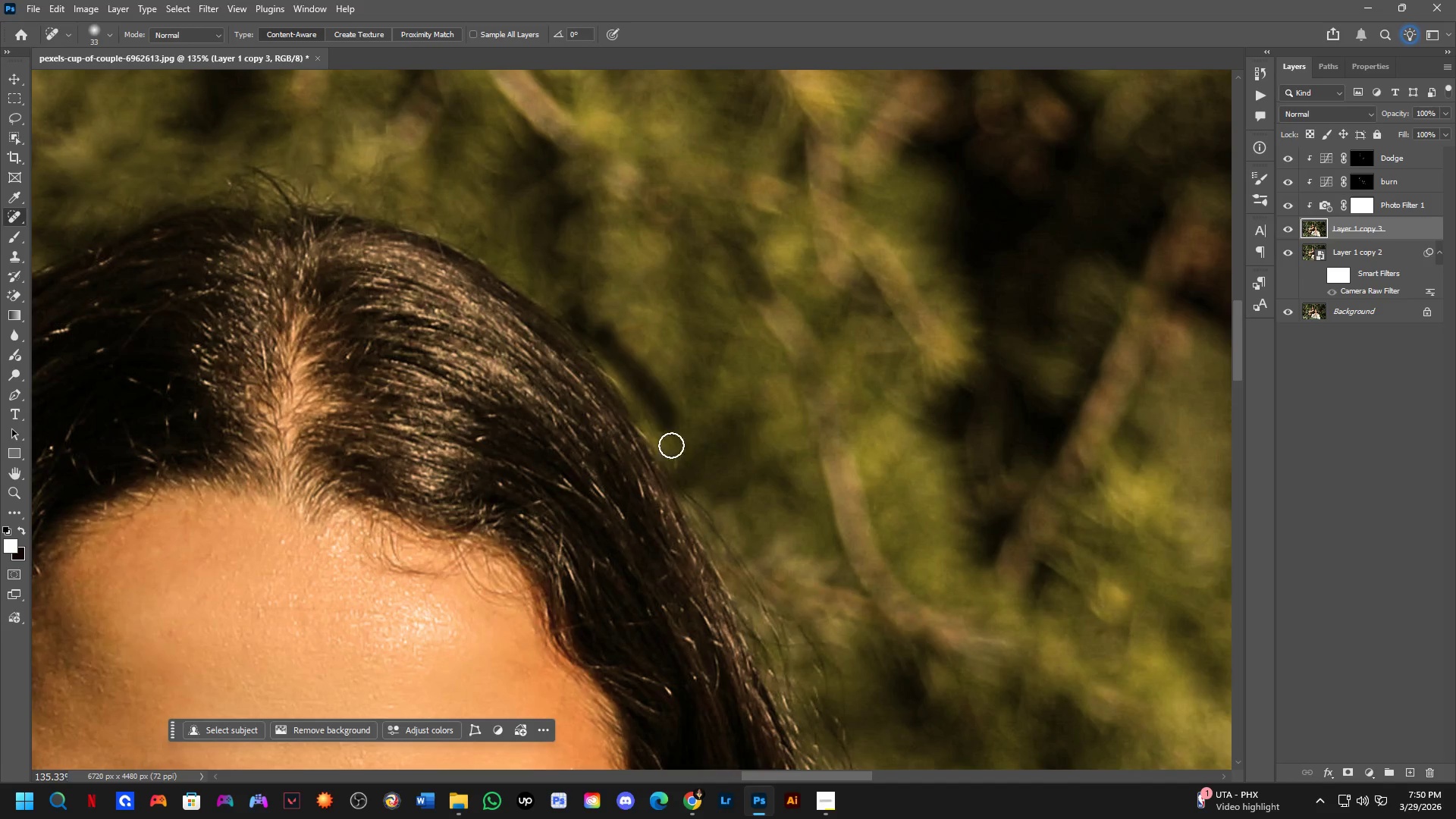 
left_click_drag(start_coordinate=[745, 554], to_coordinate=[694, 429])
 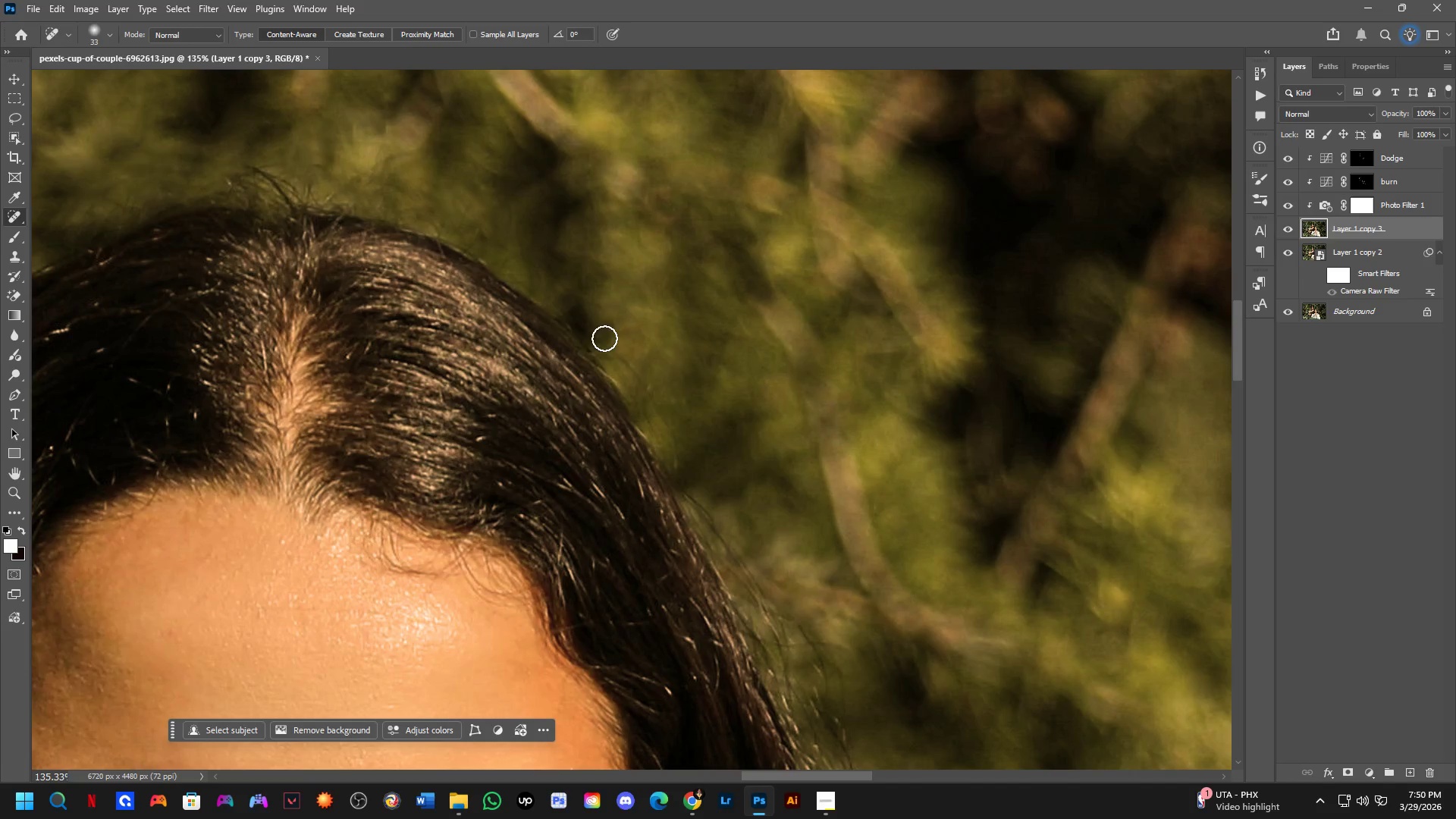 
left_click_drag(start_coordinate=[602, 337], to_coordinate=[682, 472])
 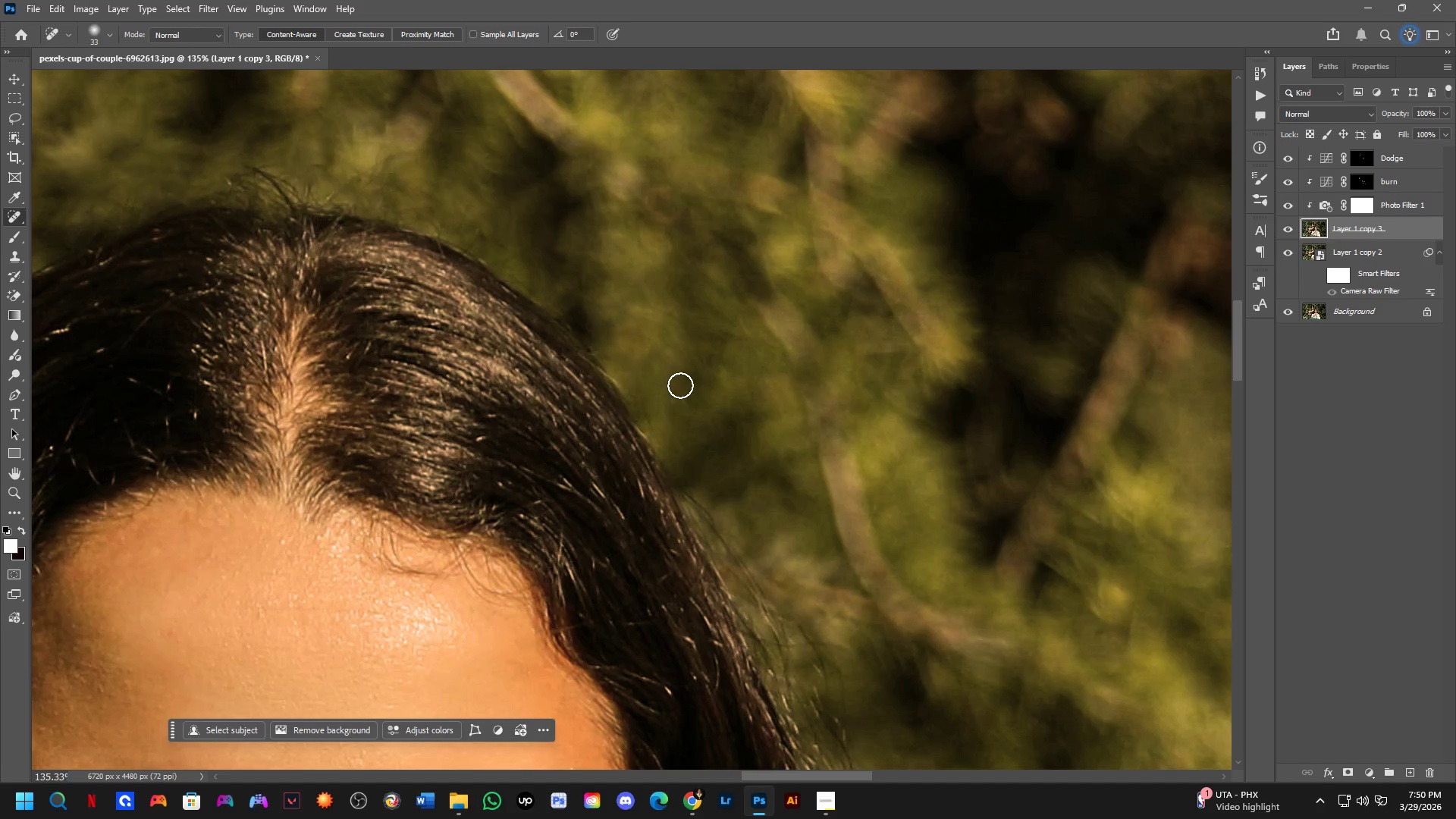 
left_click_drag(start_coordinate=[680, 384], to_coordinate=[689, 453])
 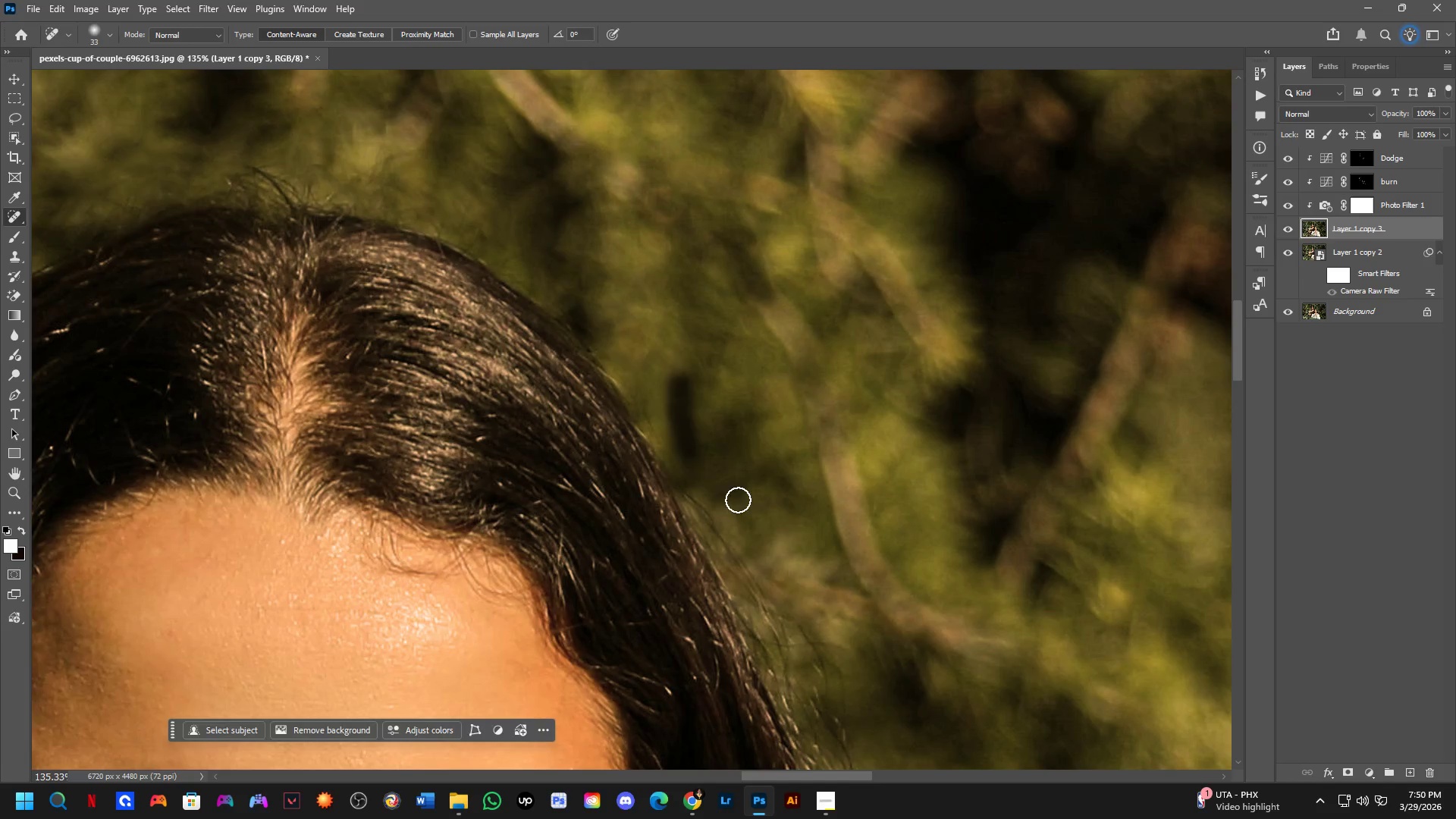 
hold_key(key=Space, duration=0.47)
 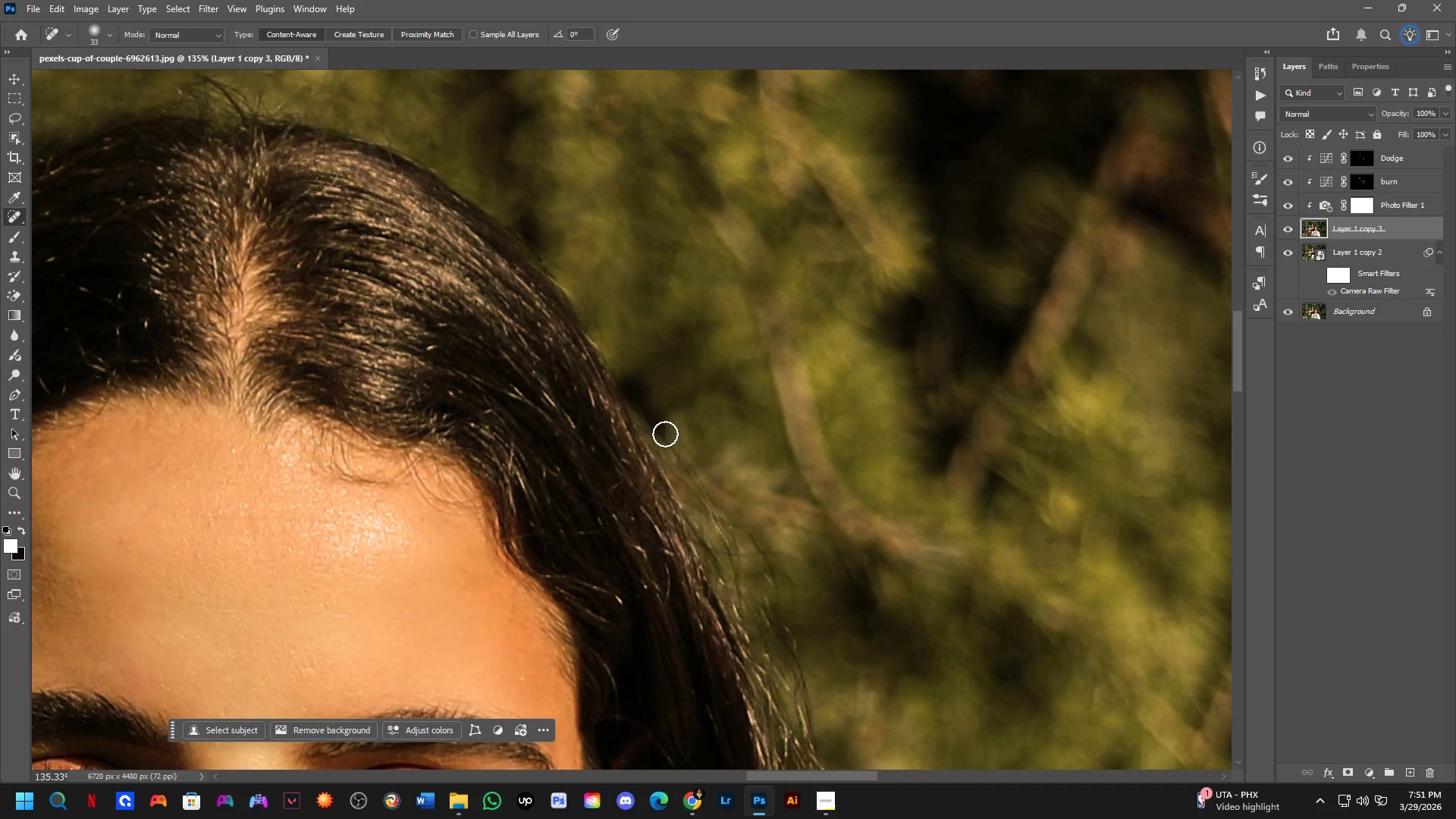 
left_click_drag(start_coordinate=[752, 515], to_coordinate=[703, 424])
 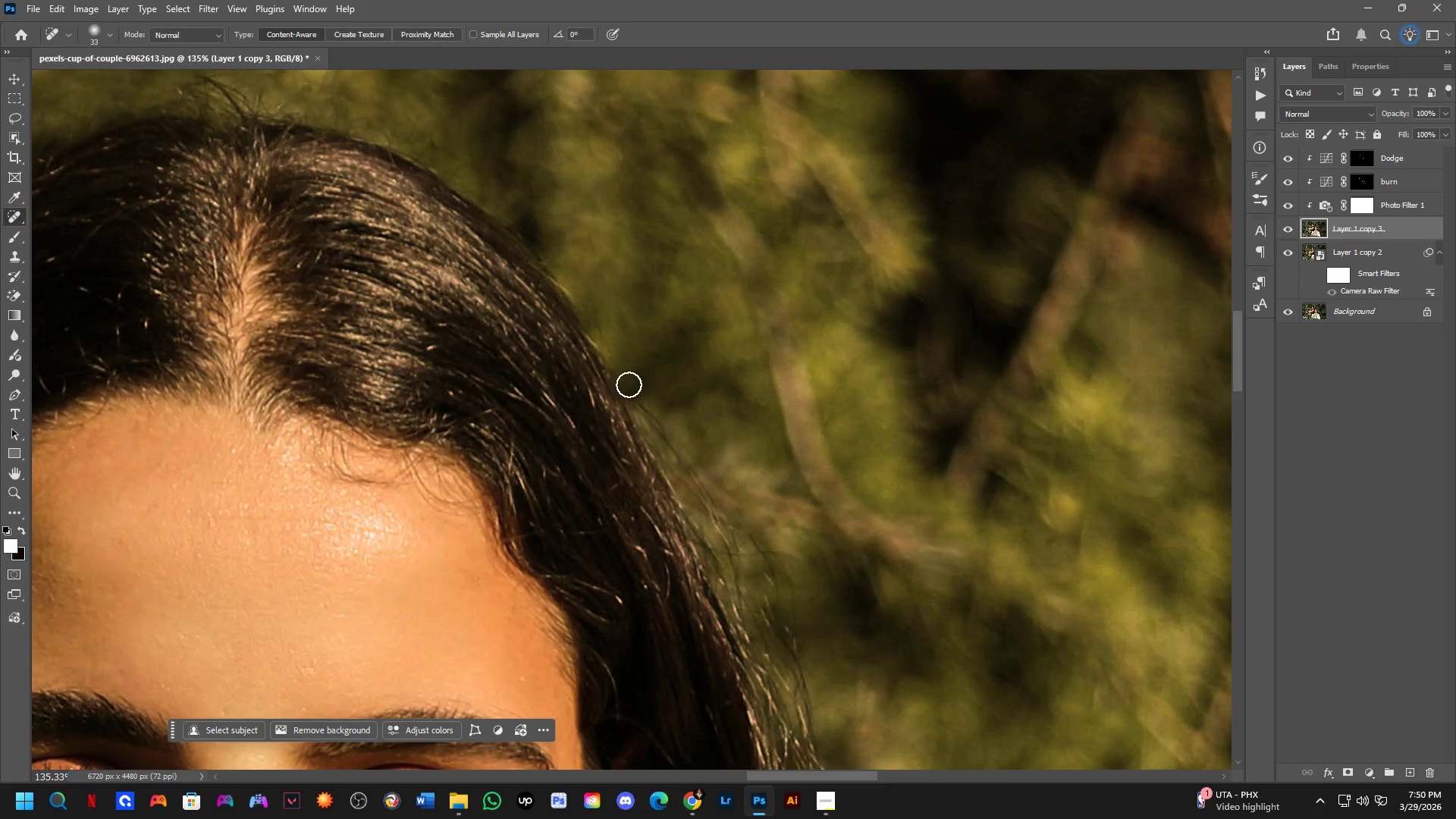 
left_click_drag(start_coordinate=[629, 385], to_coordinate=[729, 529])
 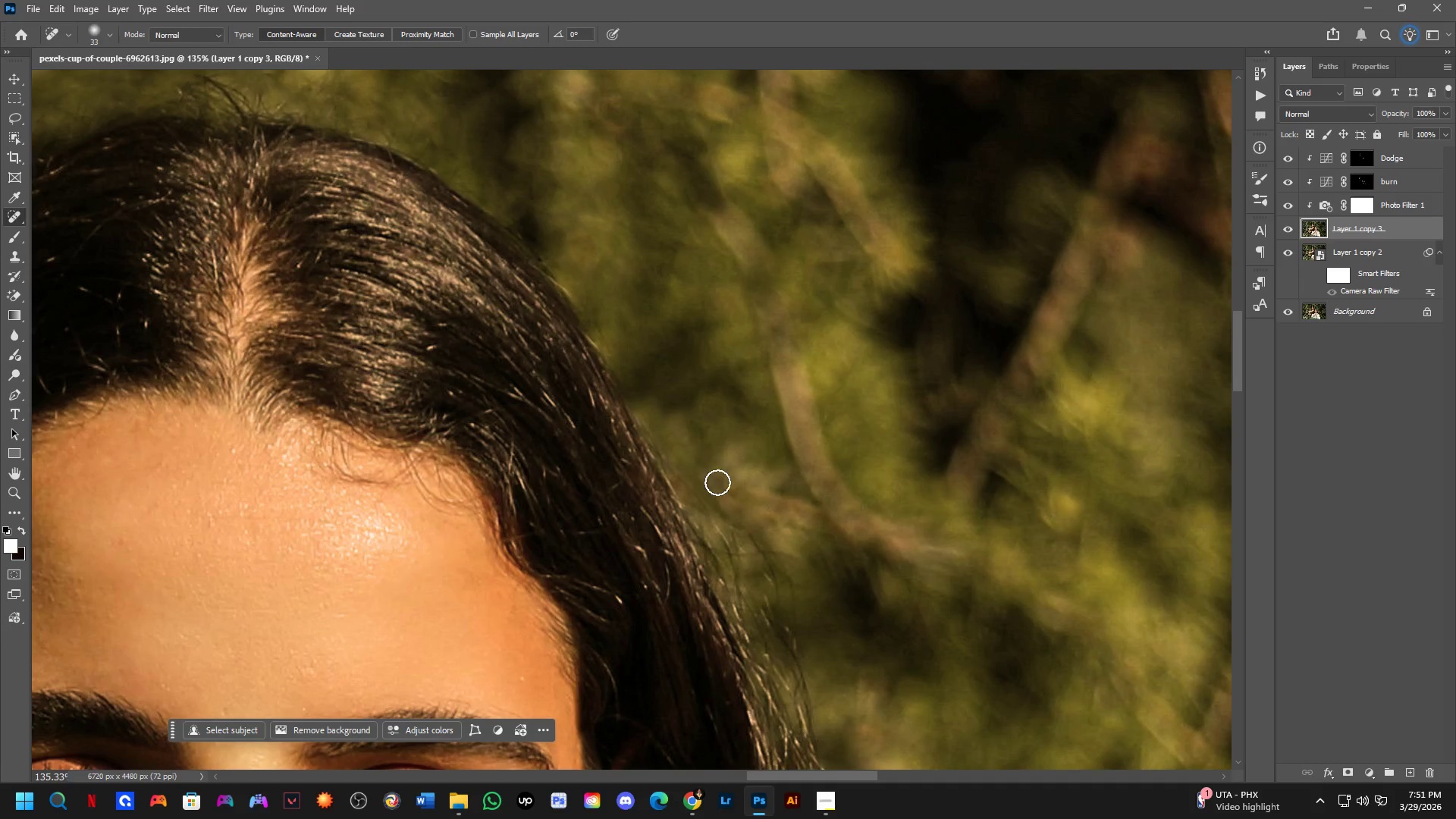 
left_click_drag(start_coordinate=[736, 512], to_coordinate=[788, 588])
 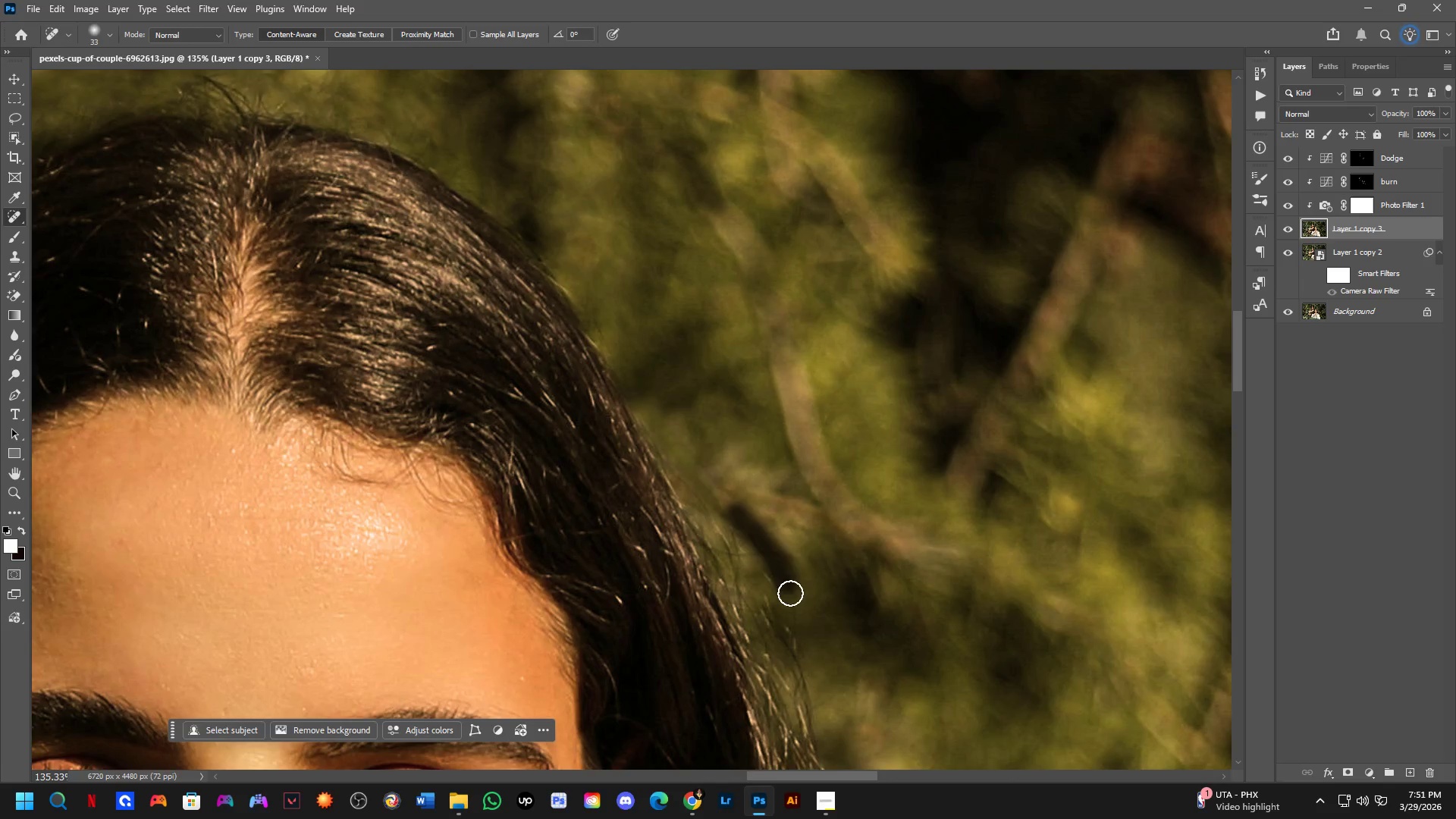 
hold_key(key=Space, duration=0.45)
 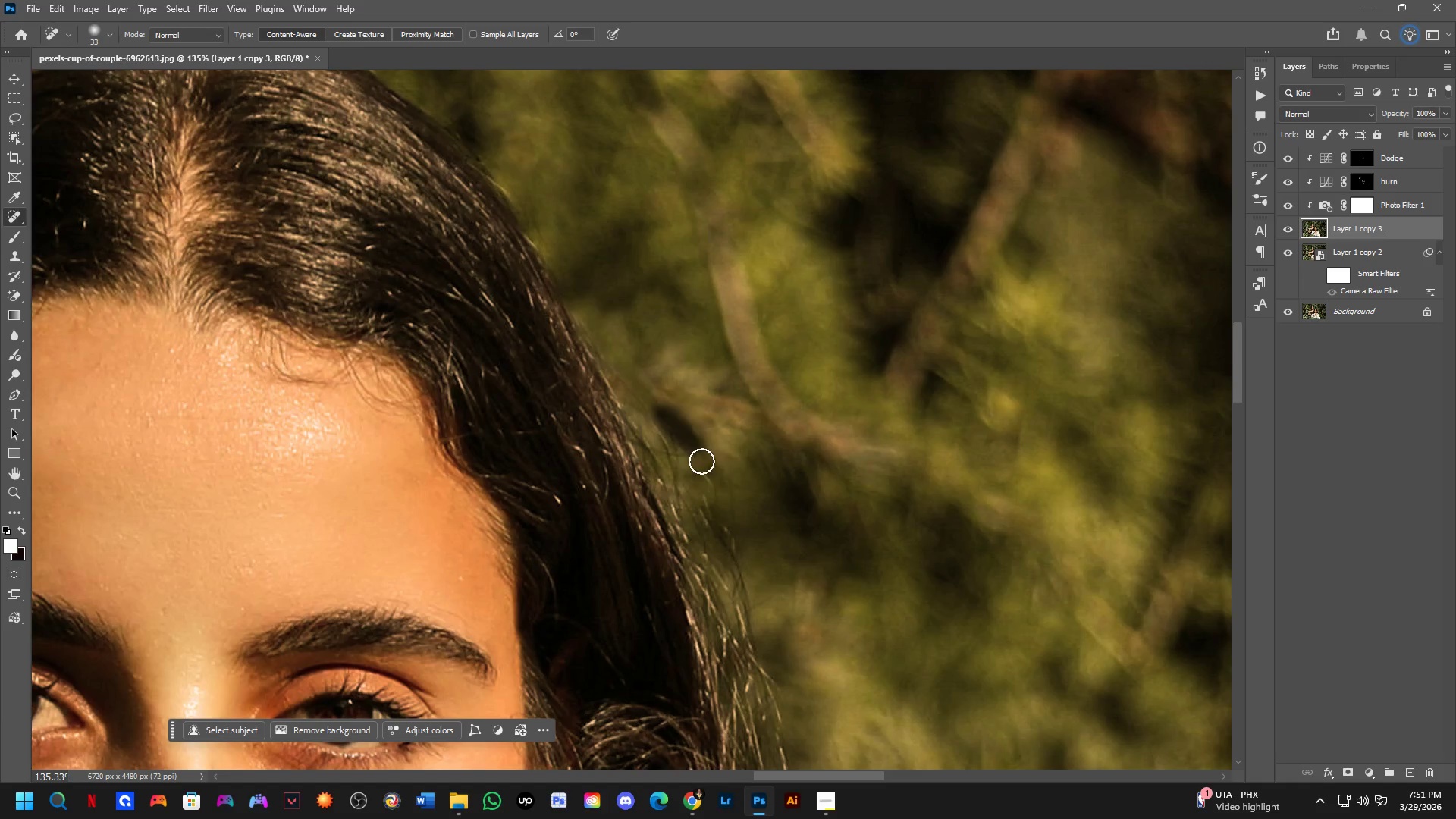 
left_click_drag(start_coordinate=[786, 607], to_coordinate=[724, 507])
 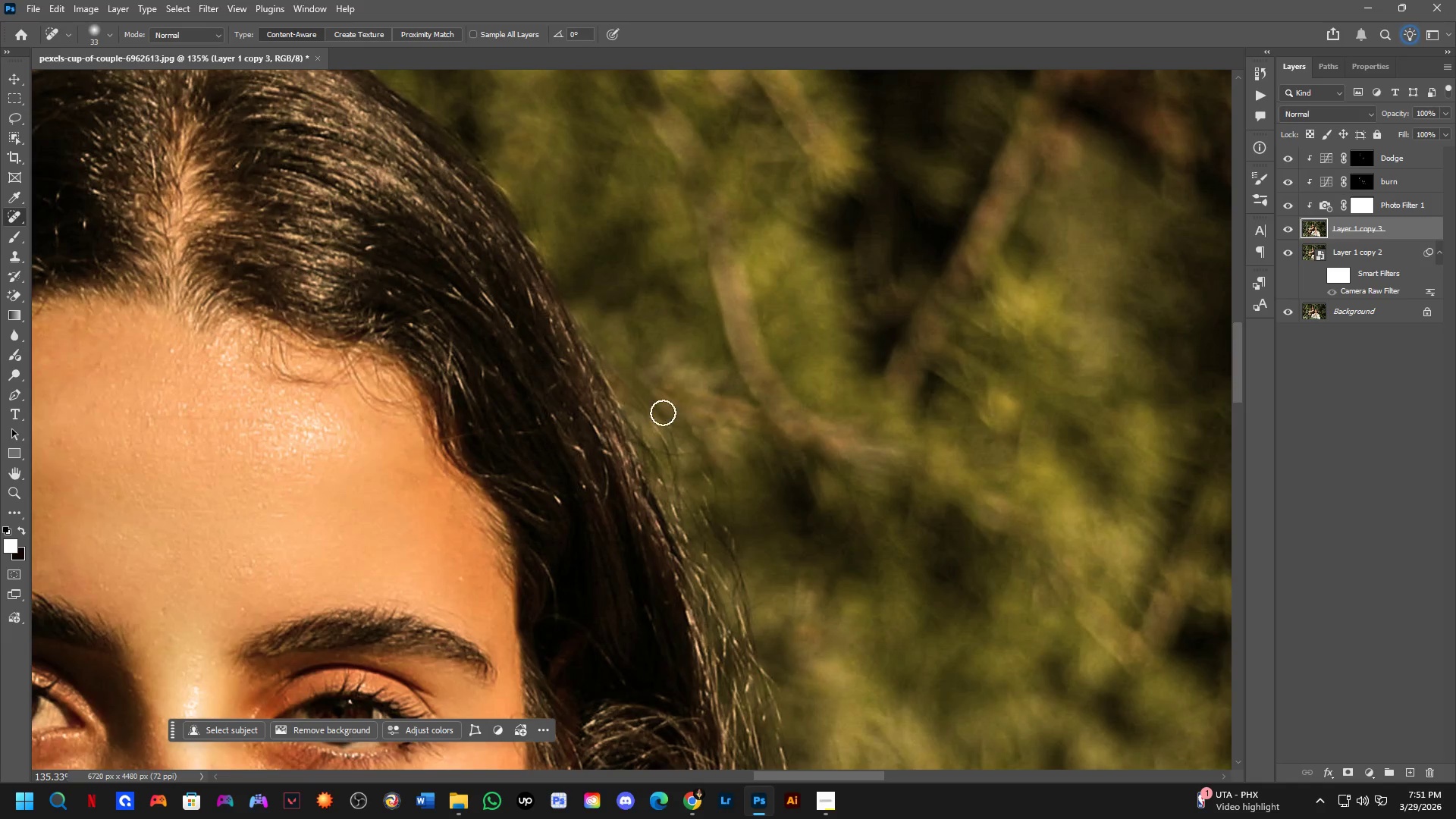 
left_click_drag(start_coordinate=[663, 414], to_coordinate=[719, 514])
 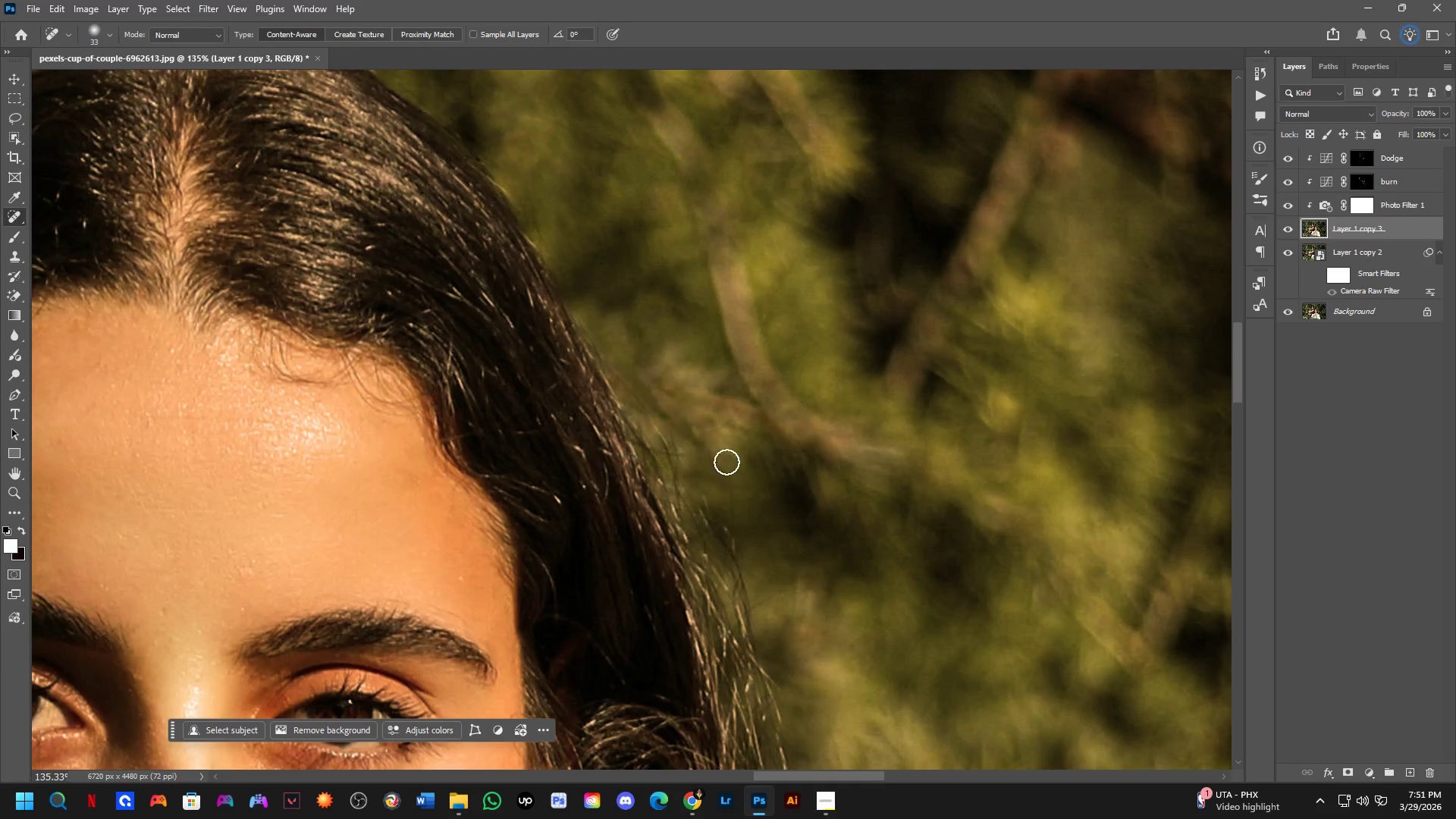 
left_click_drag(start_coordinate=[728, 474], to_coordinate=[738, 526])
 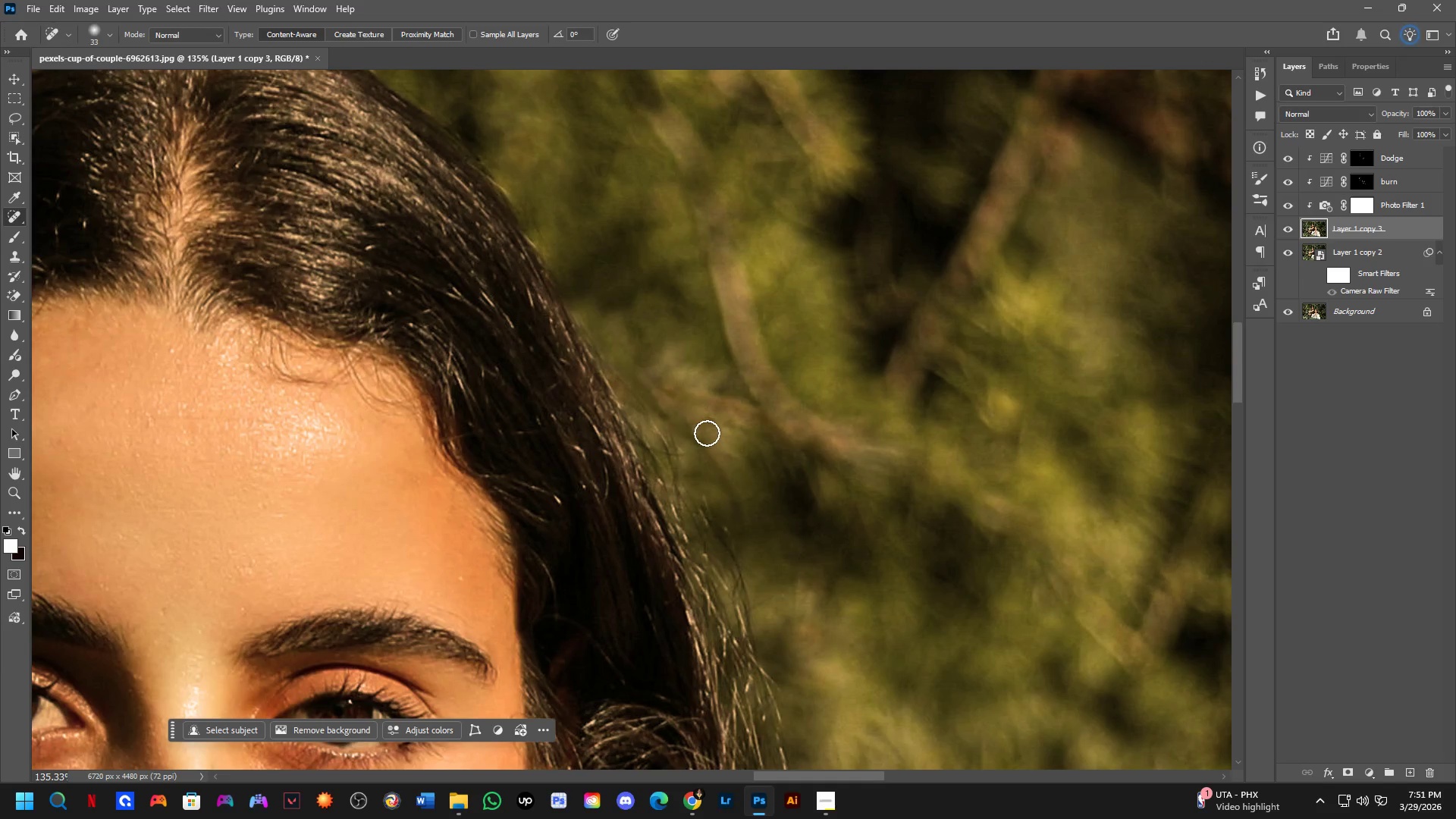 
left_click_drag(start_coordinate=[708, 433], to_coordinate=[767, 285])
 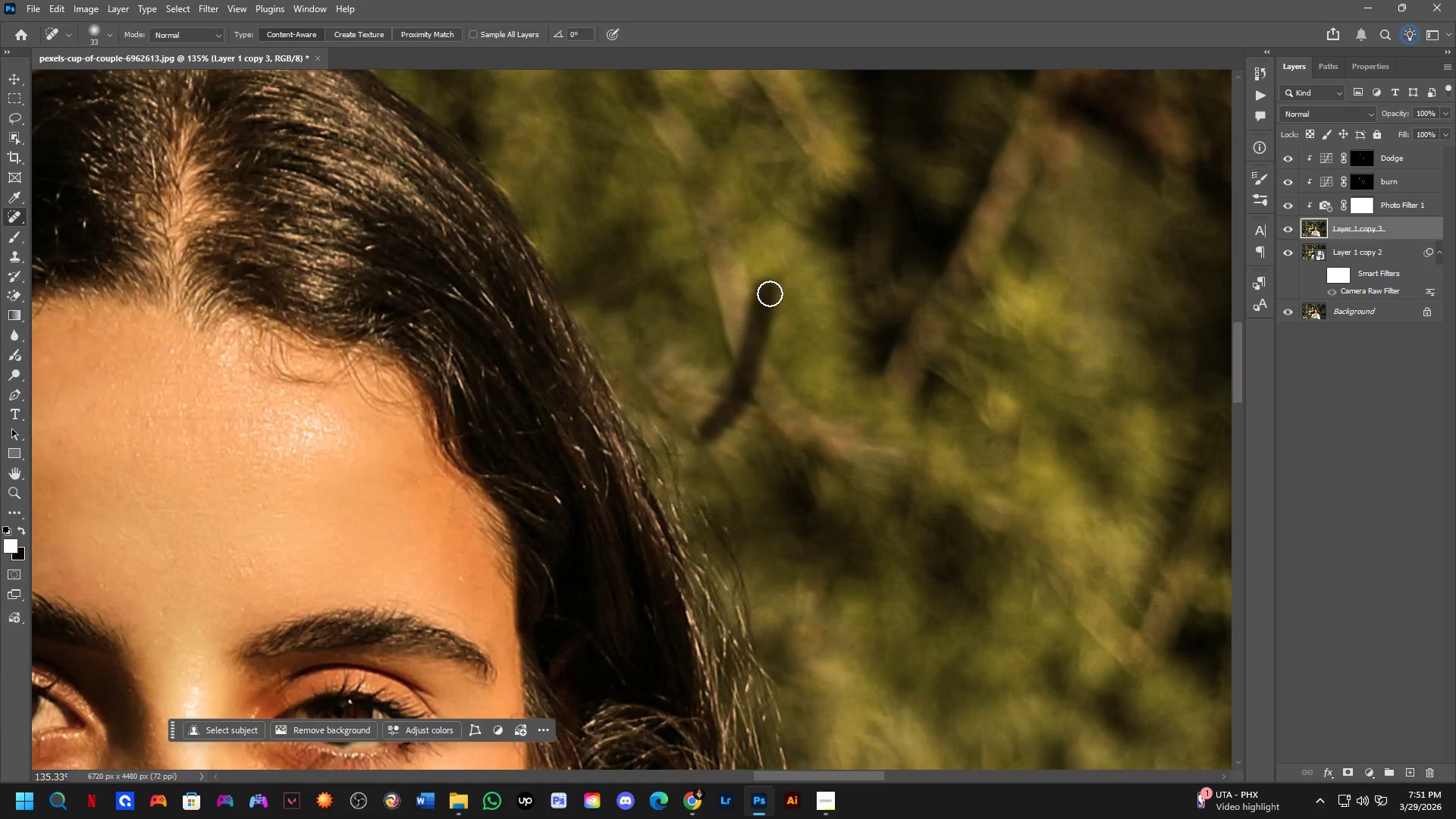 
hold_key(key=Space, duration=0.48)
 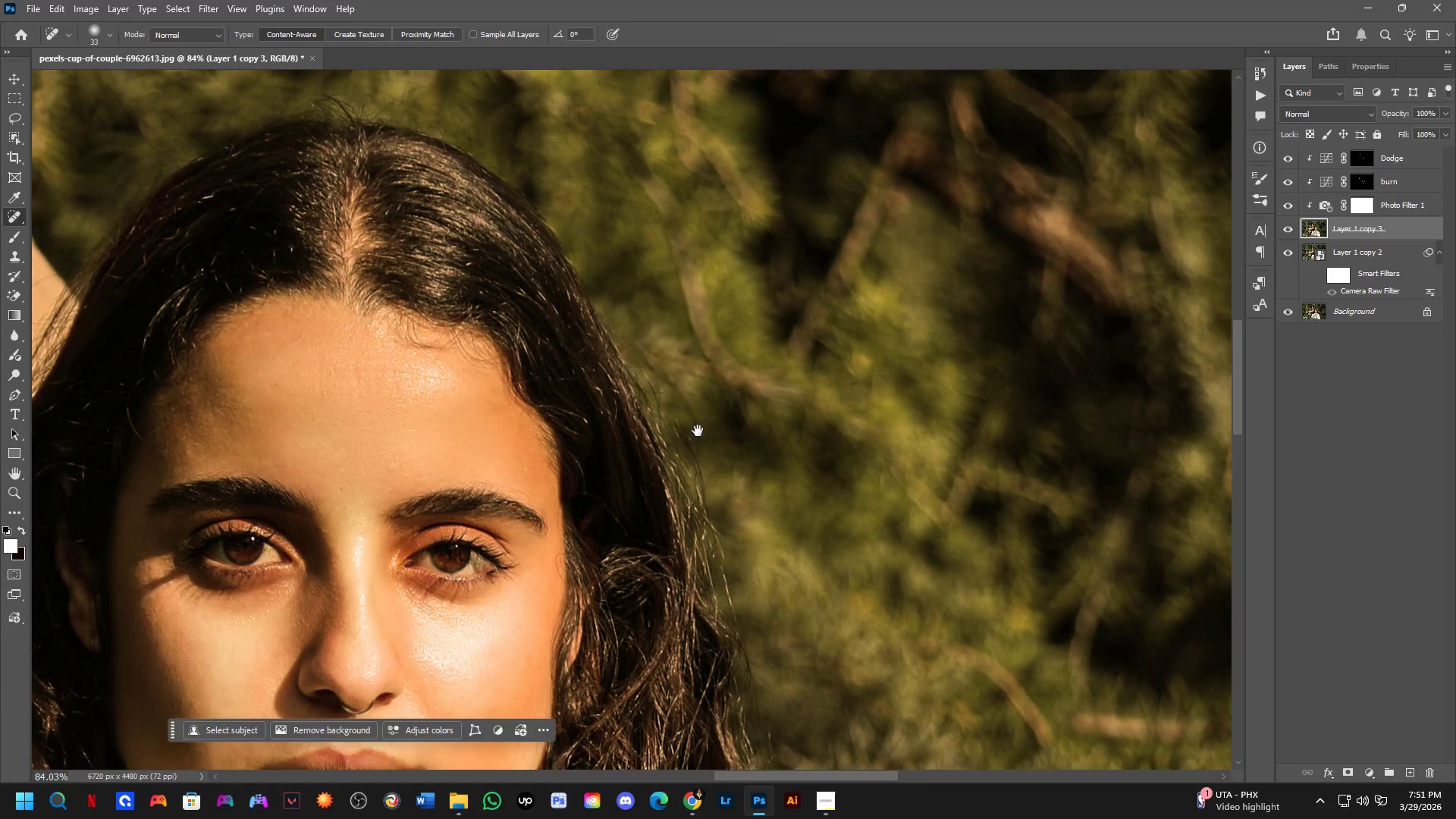 
left_click_drag(start_coordinate=[773, 428], to_coordinate=[723, 412])
 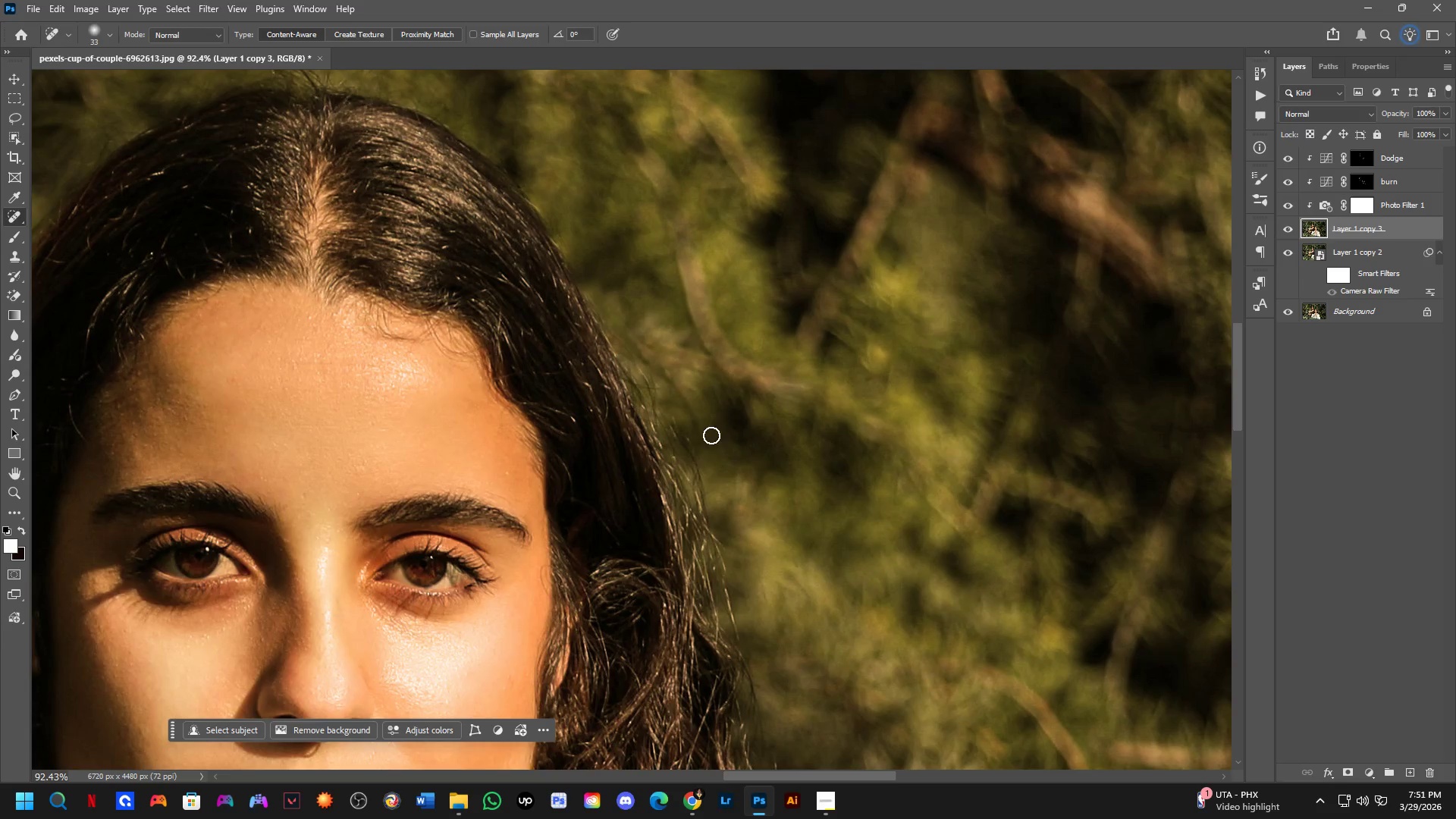 
scroll: coordinate [765, 299], scroll_direction: down, amount: 4.0
 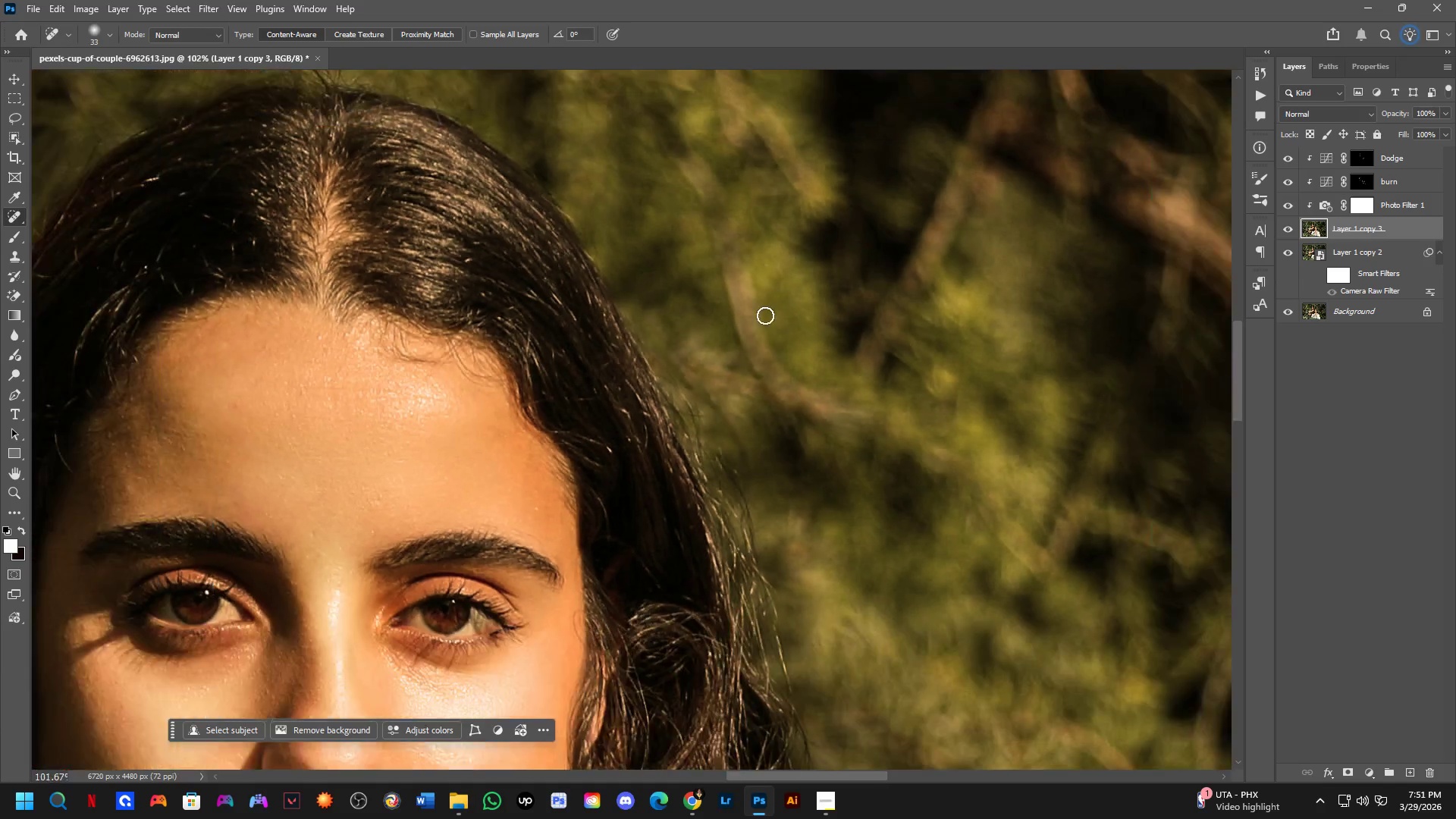 
hold_key(key=Space, duration=0.45)
 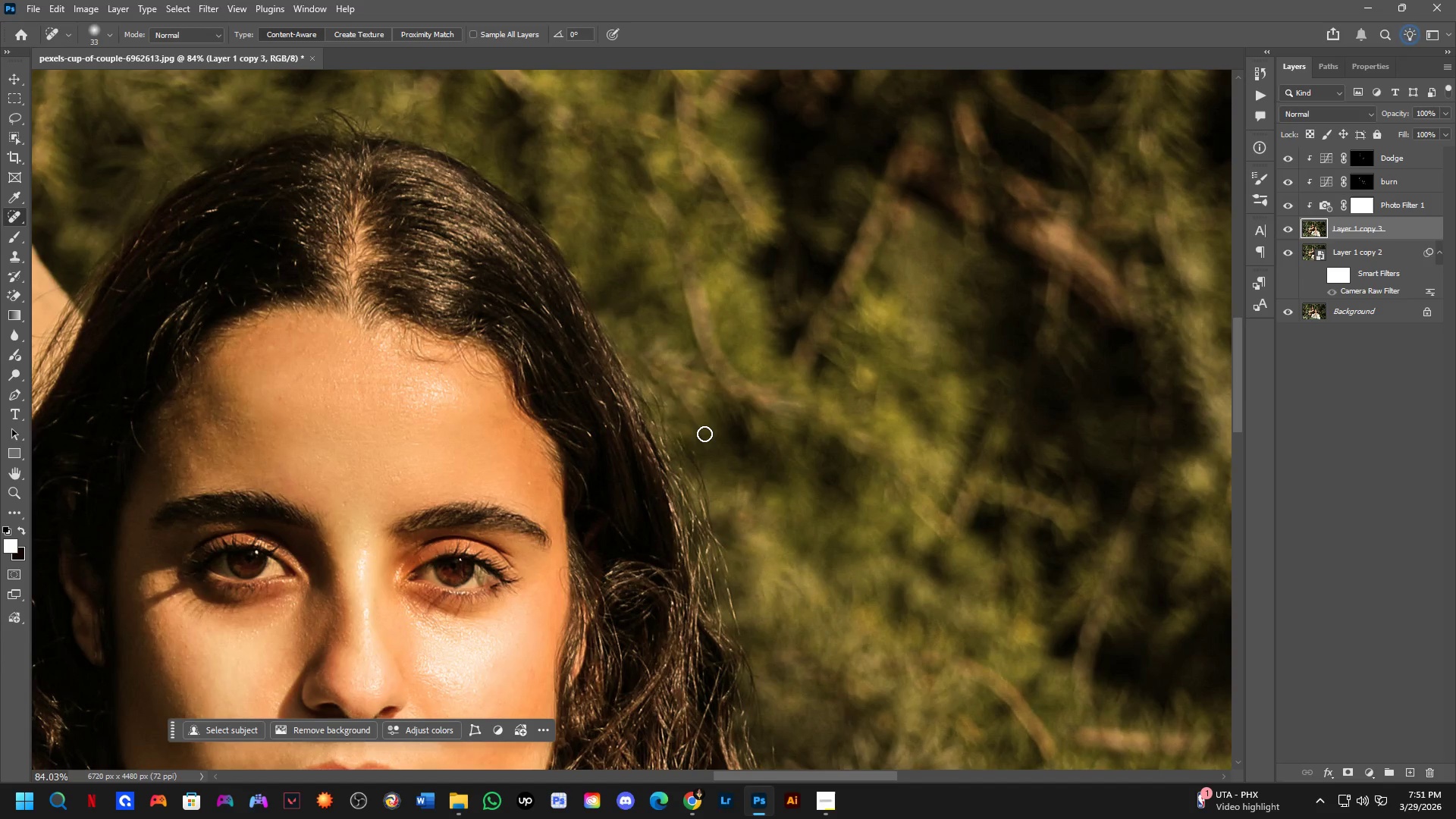 
left_click_drag(start_coordinate=[698, 431], to_coordinate=[701, 444])
 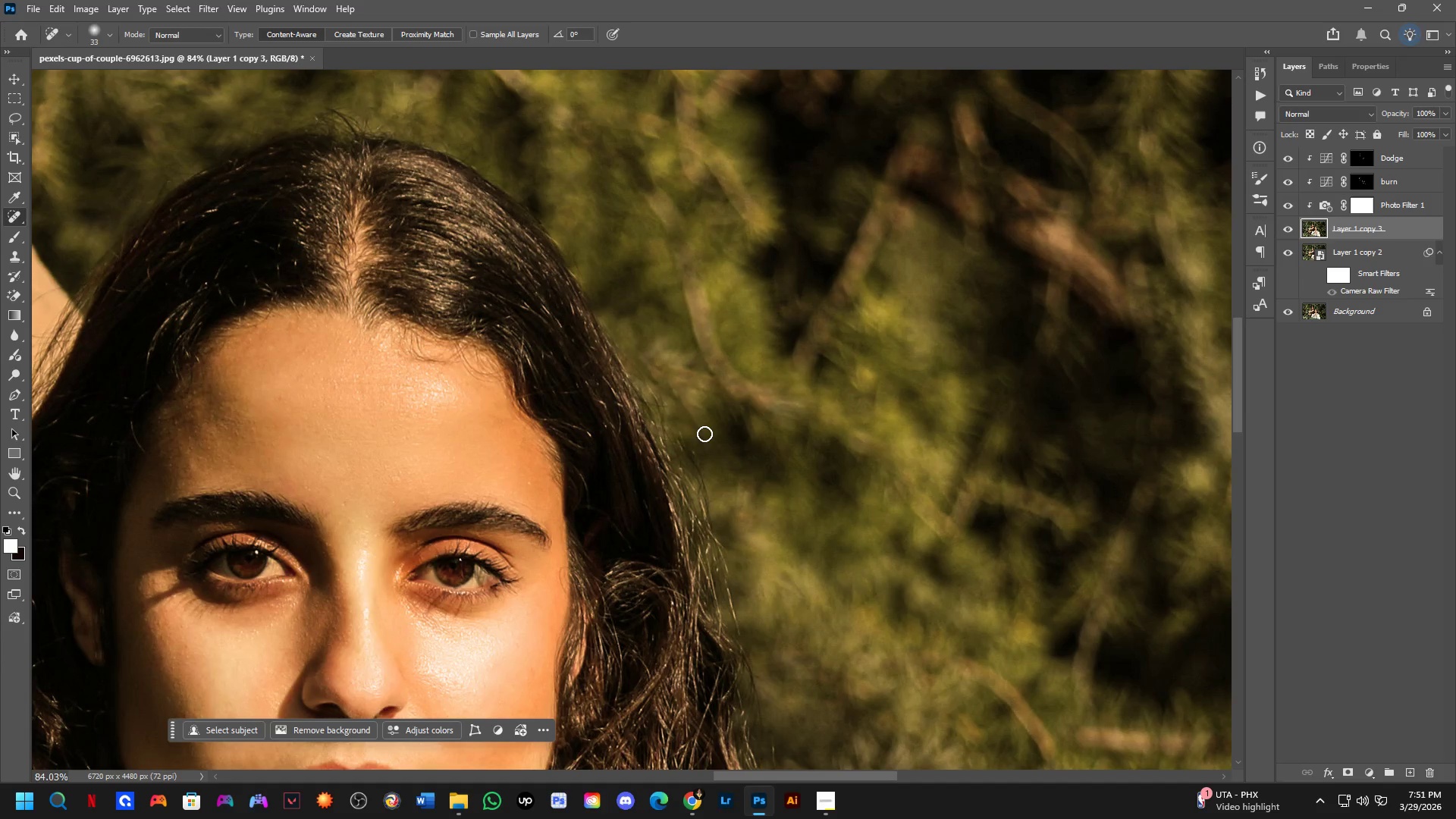 
scroll: coordinate [704, 438], scroll_direction: down, amount: 1.0
 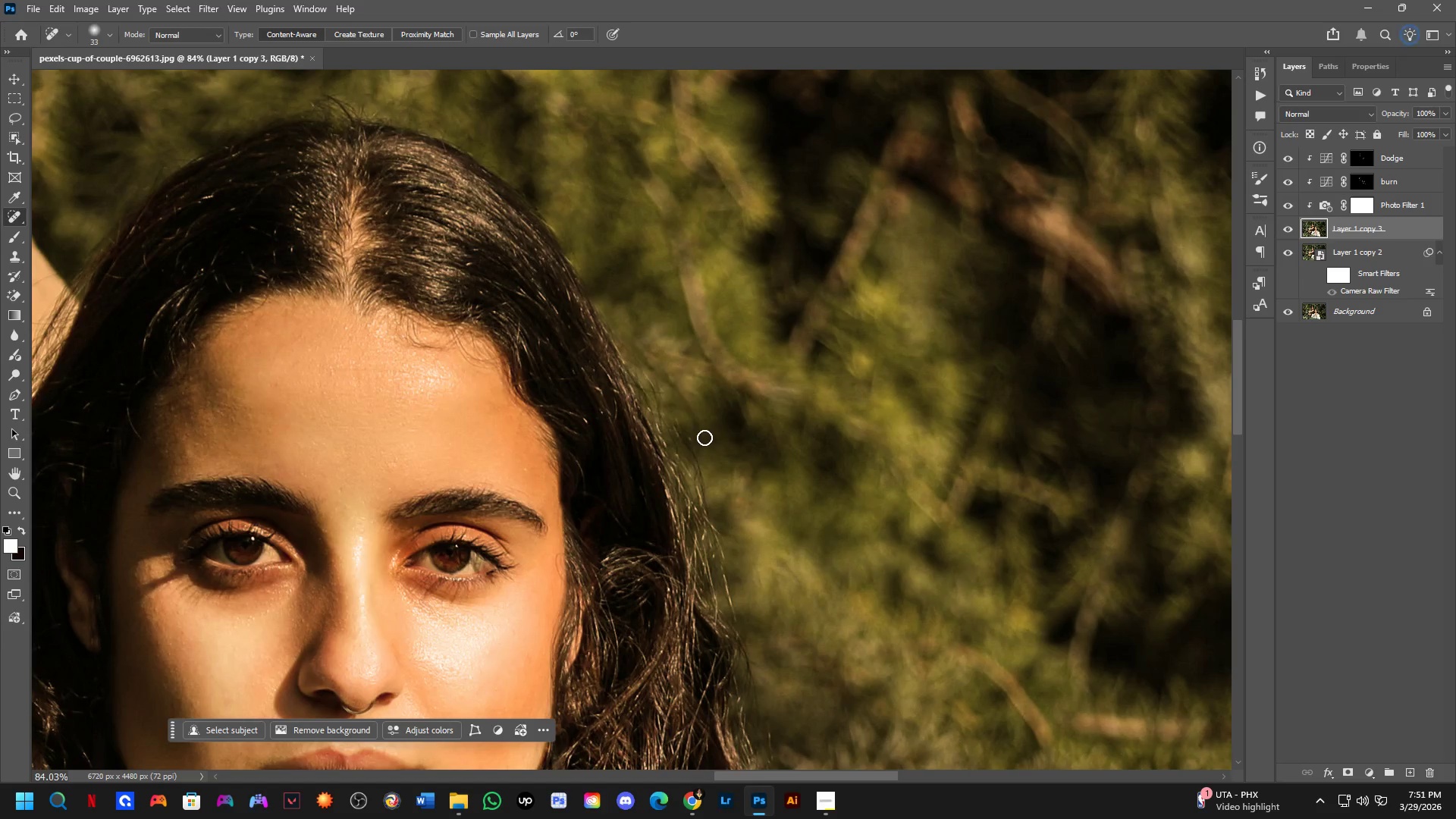 
scroll: coordinate [707, 417], scroll_direction: up, amount: 6.0
 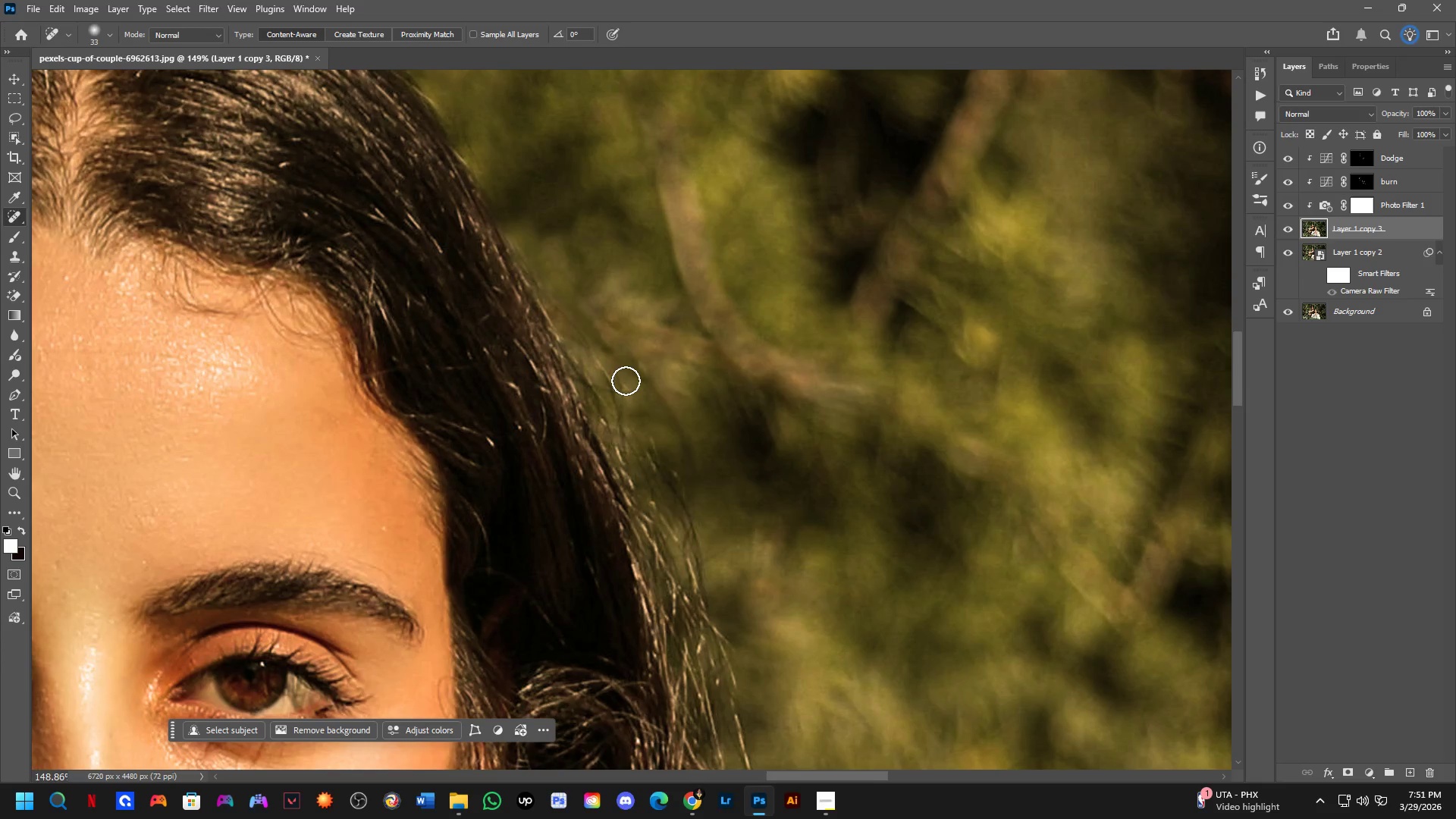 
hold_key(key=Space, duration=0.48)
 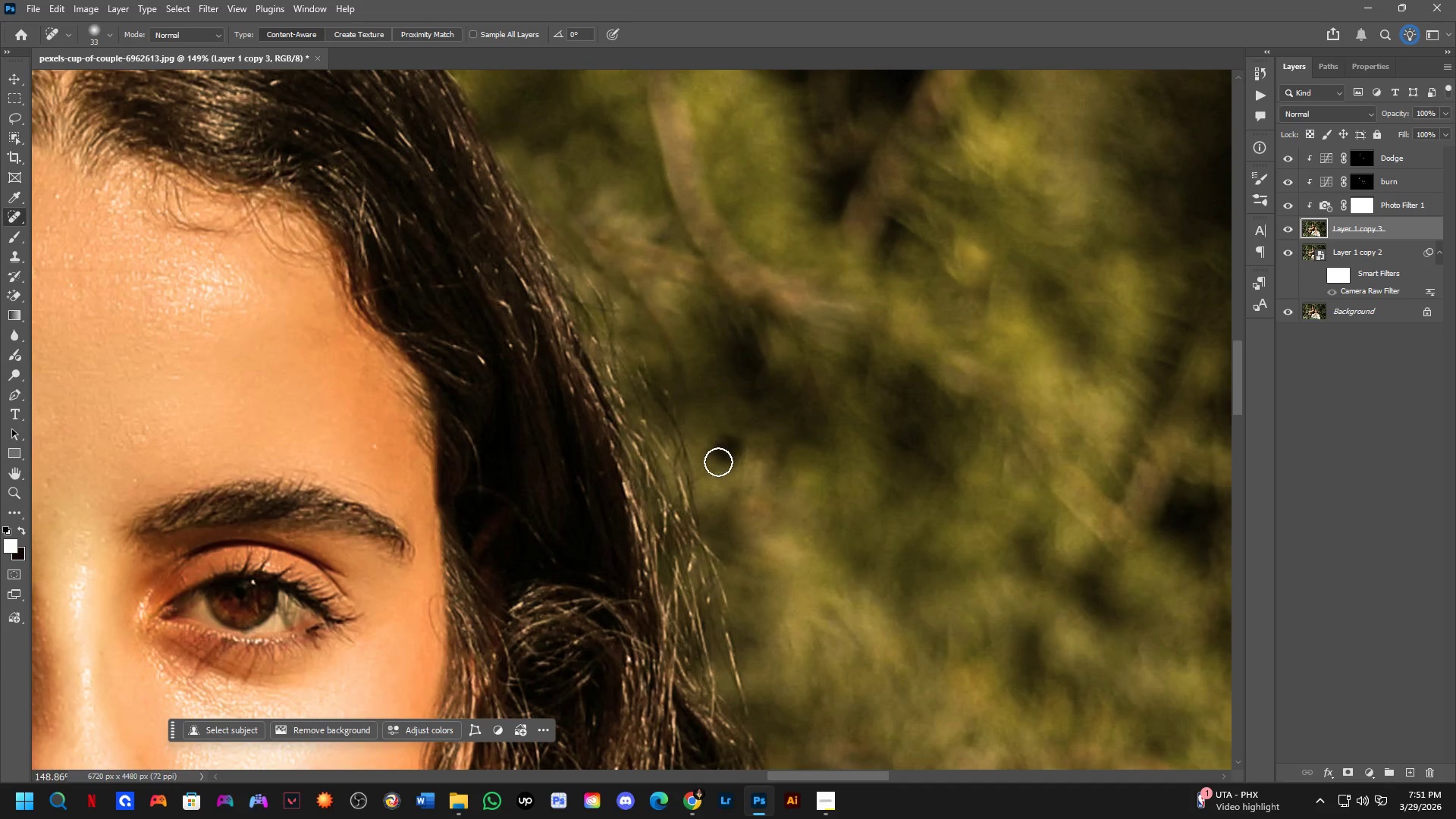 
left_click_drag(start_coordinate=[676, 430], to_coordinate=[667, 348])
 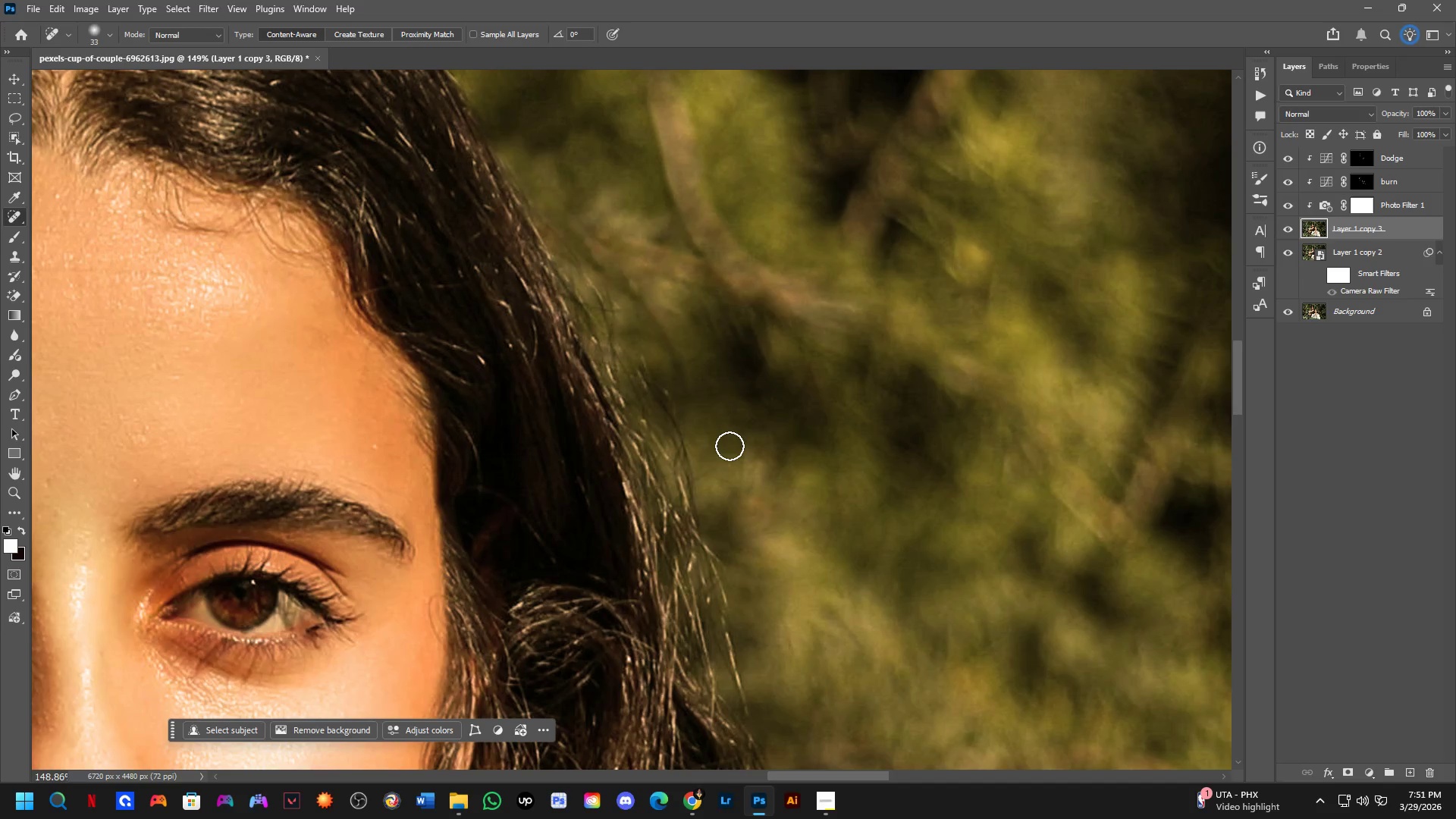 
left_click_drag(start_coordinate=[730, 446], to_coordinate=[700, 488])
 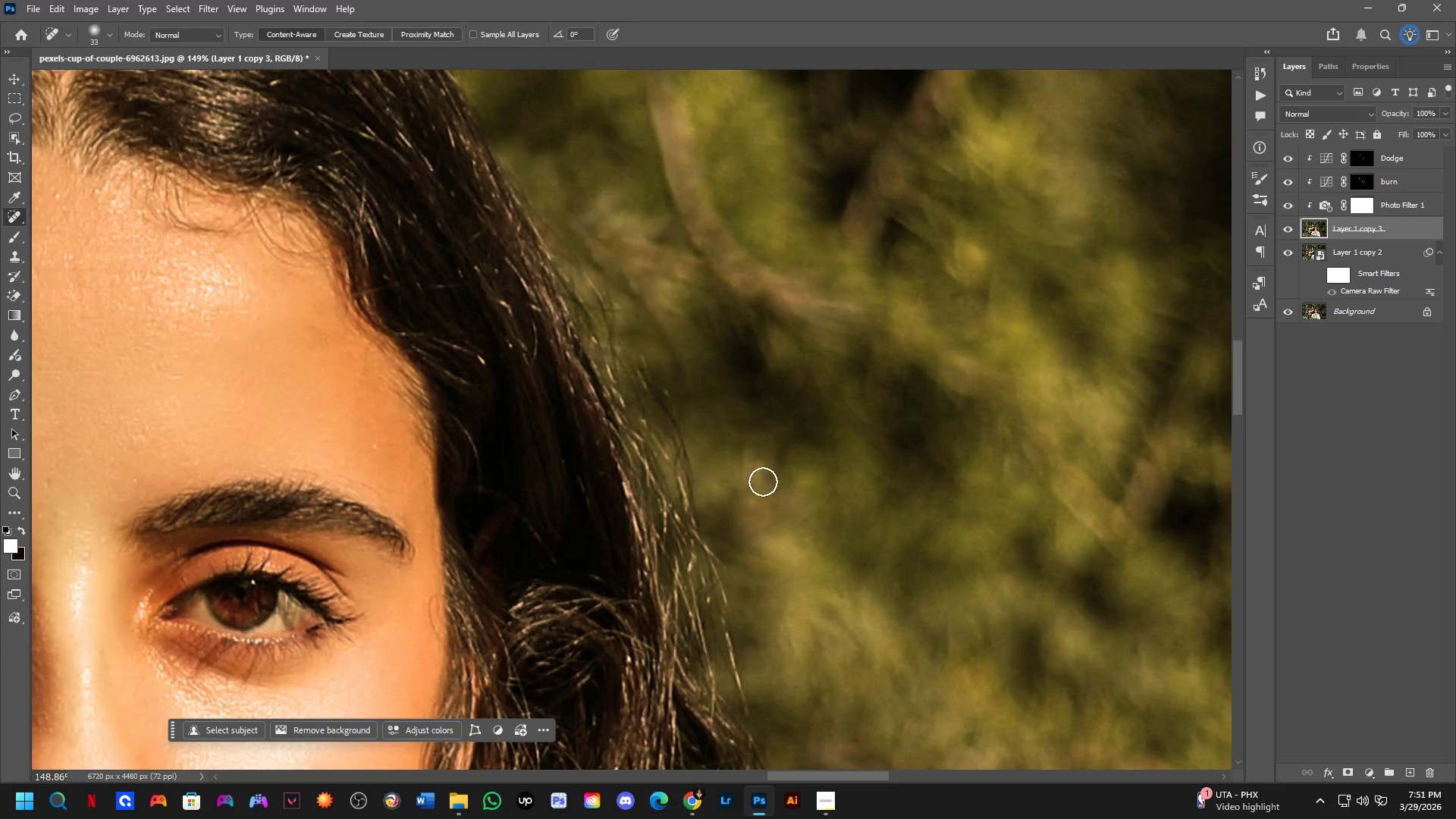 
hold_key(key=Space, duration=0.47)
 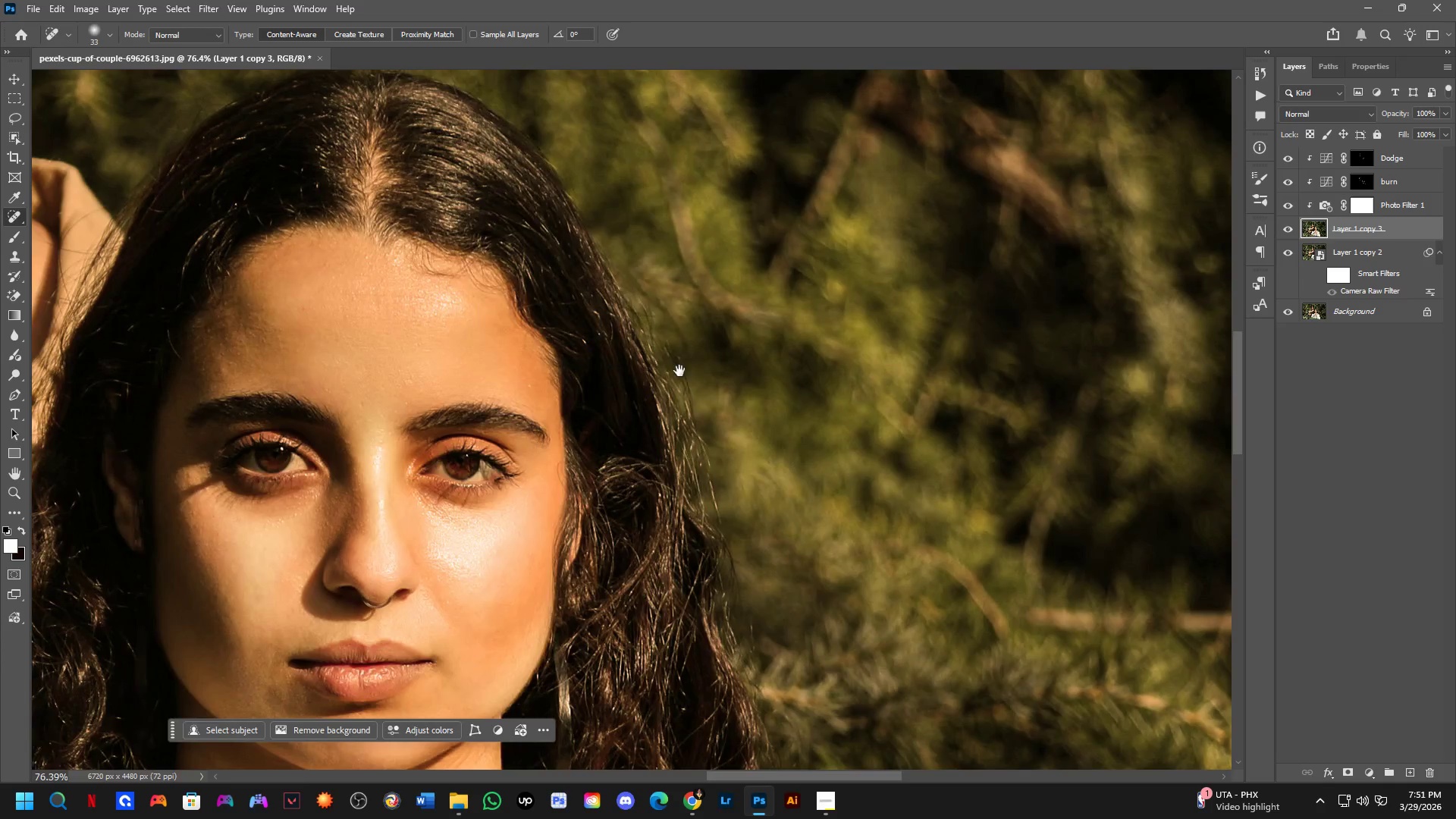 
left_click_drag(start_coordinate=[772, 494], to_coordinate=[740, 357])
 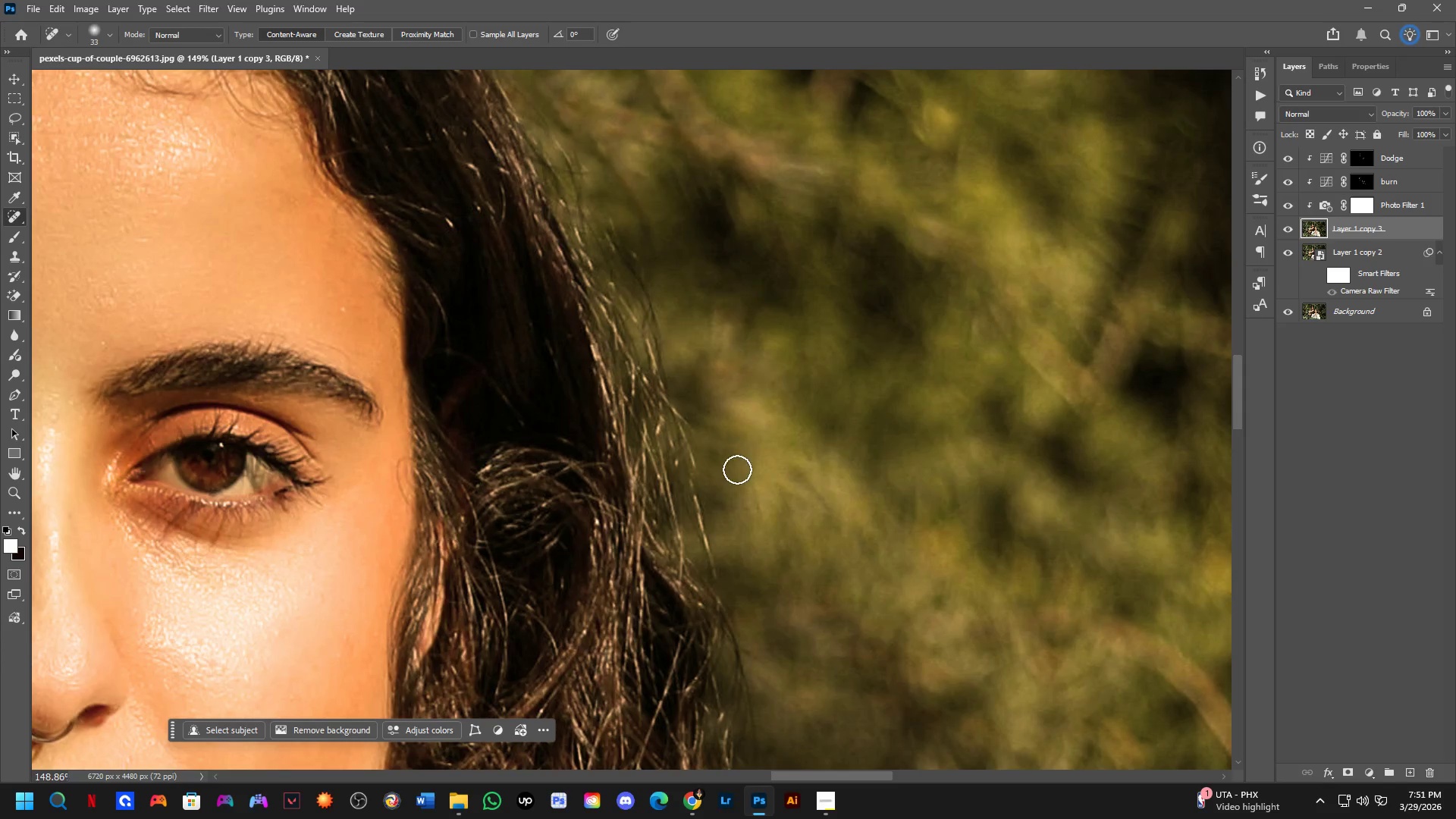 
hold_key(key=Space, duration=0.52)
 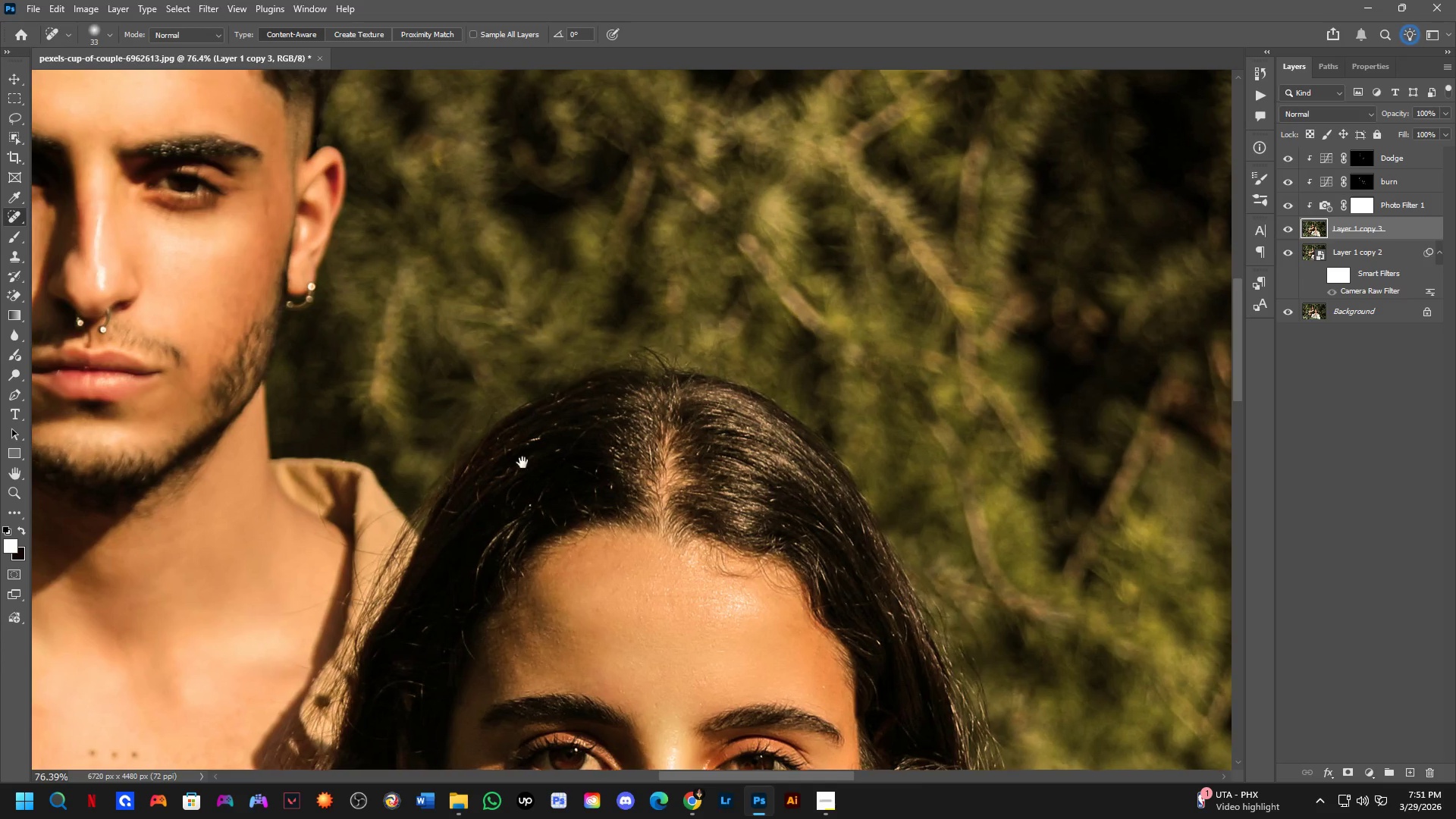 
left_click_drag(start_coordinate=[664, 309], to_coordinate=[878, 580])
 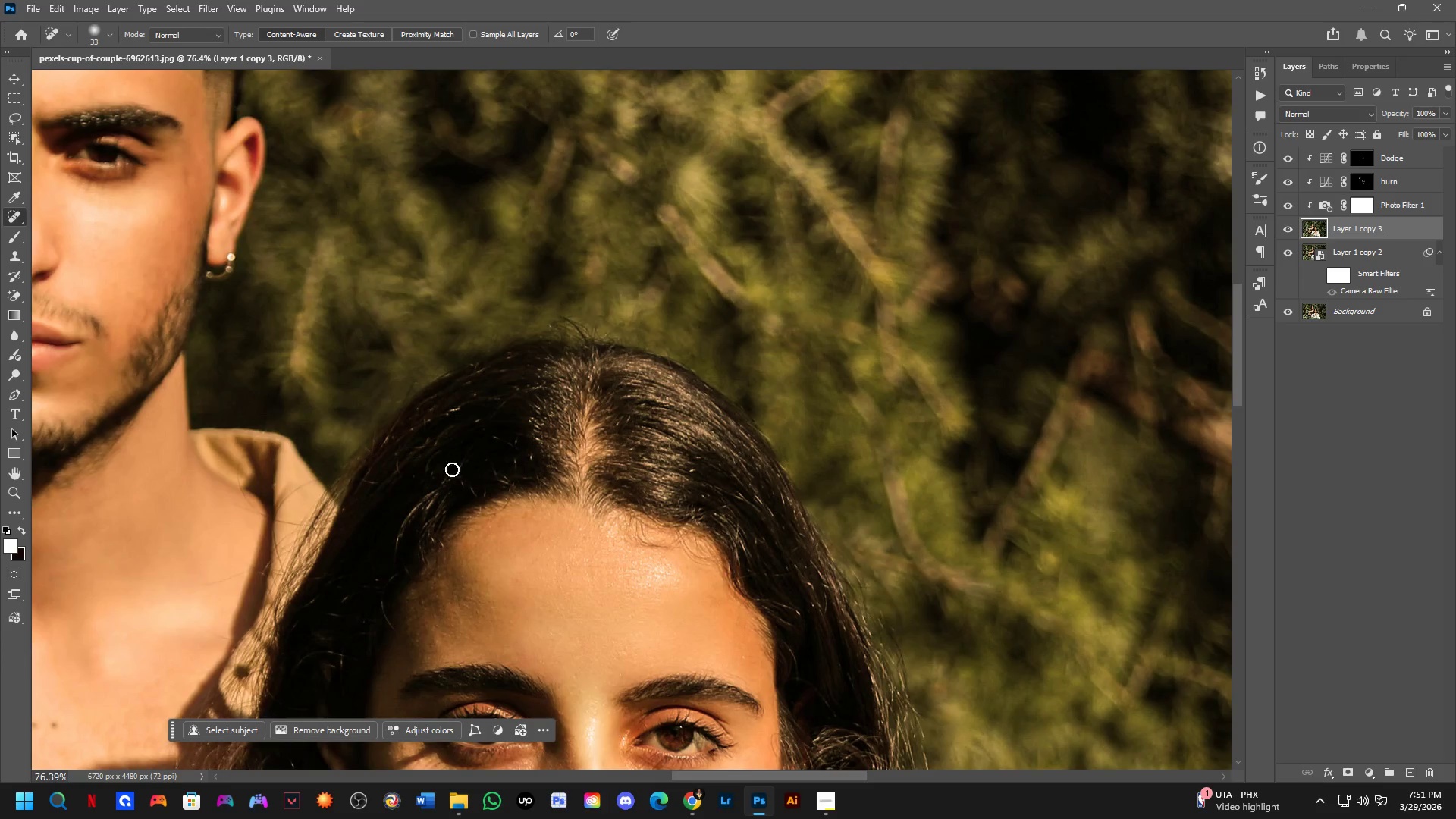 
scroll: coordinate [718, 461], scroll_direction: down, amount: 7.0
 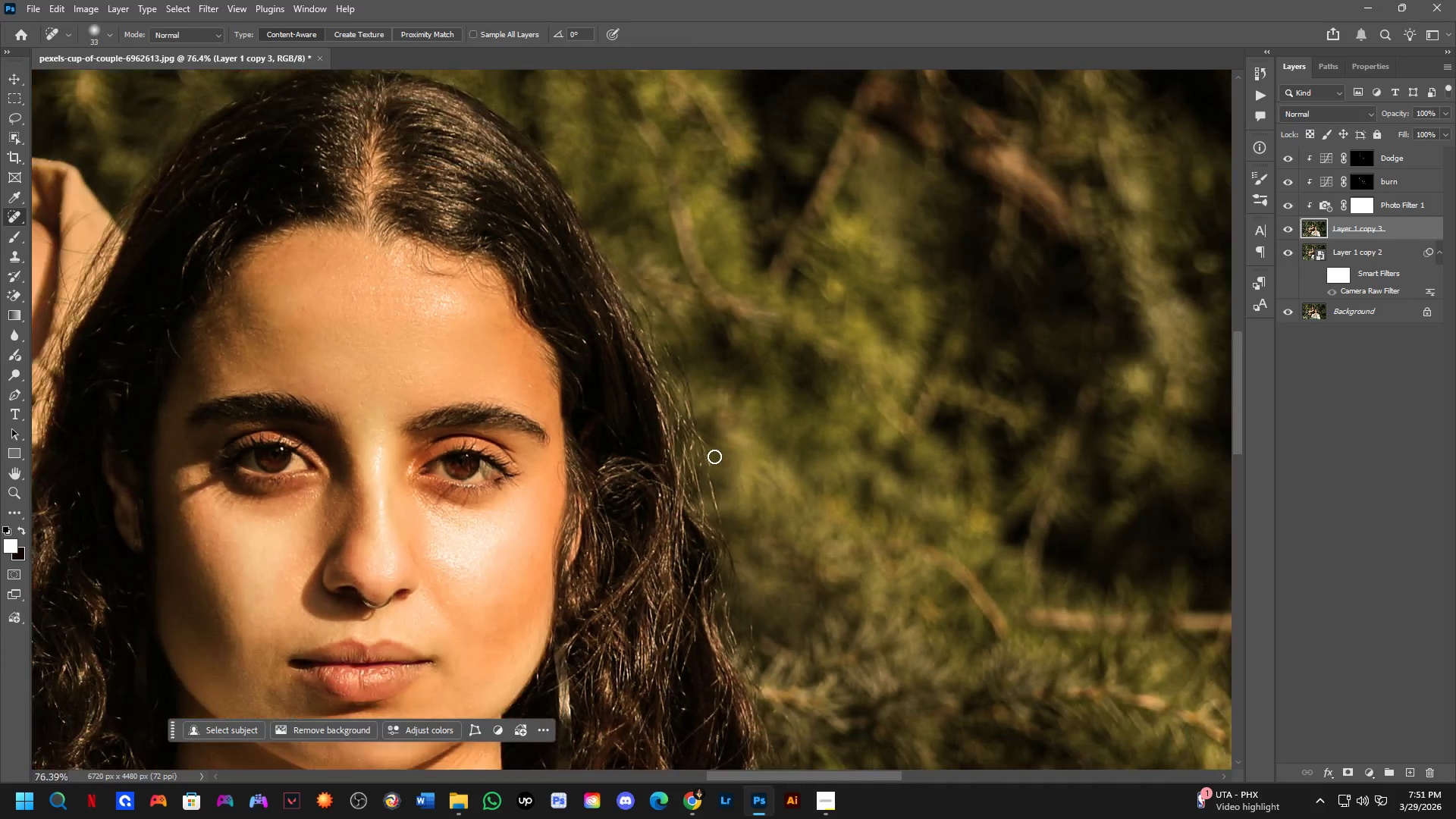 
hold_key(key=Space, duration=0.44)
 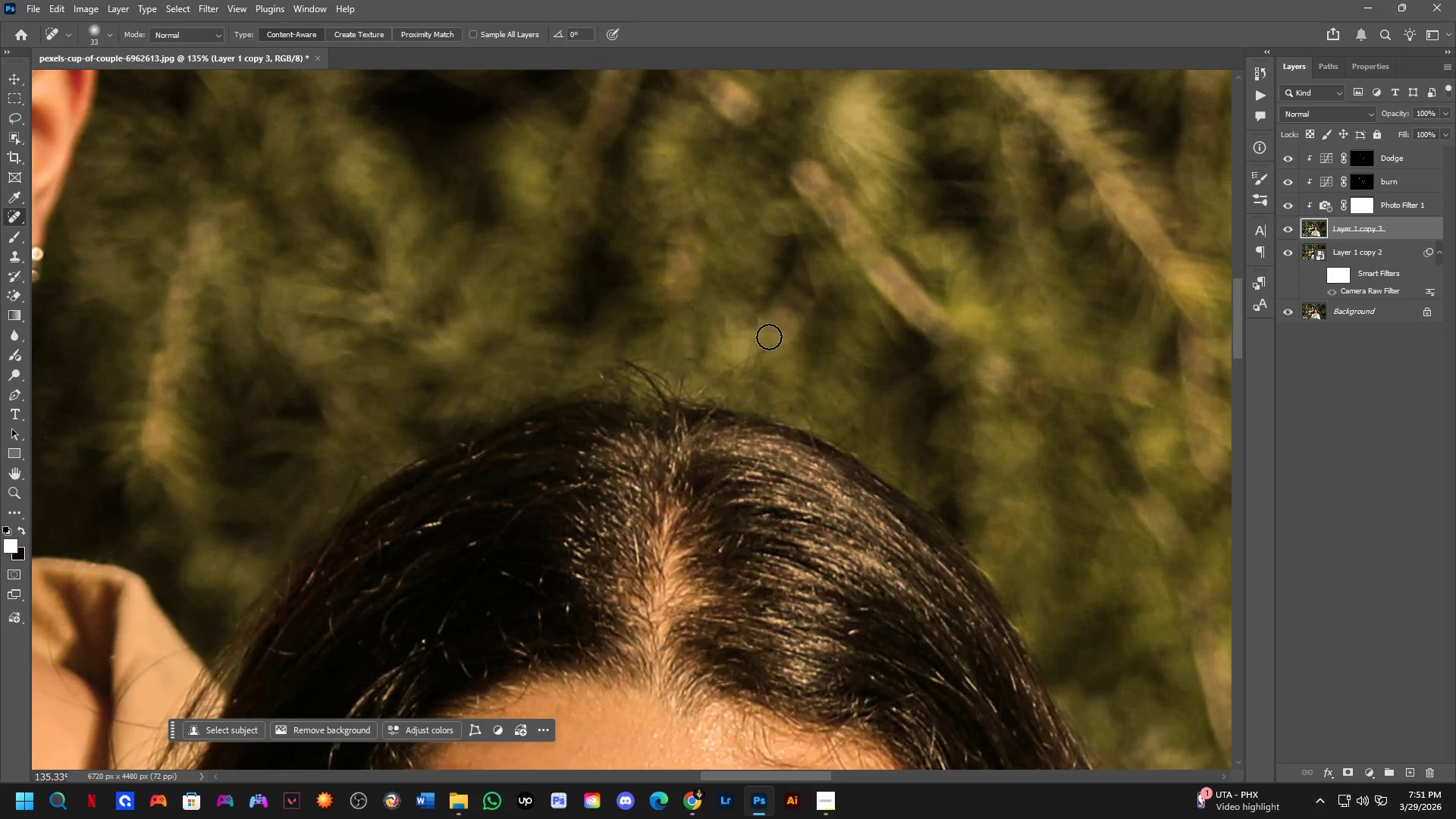 
left_click_drag(start_coordinate=[369, 463], to_coordinate=[446, 491])
 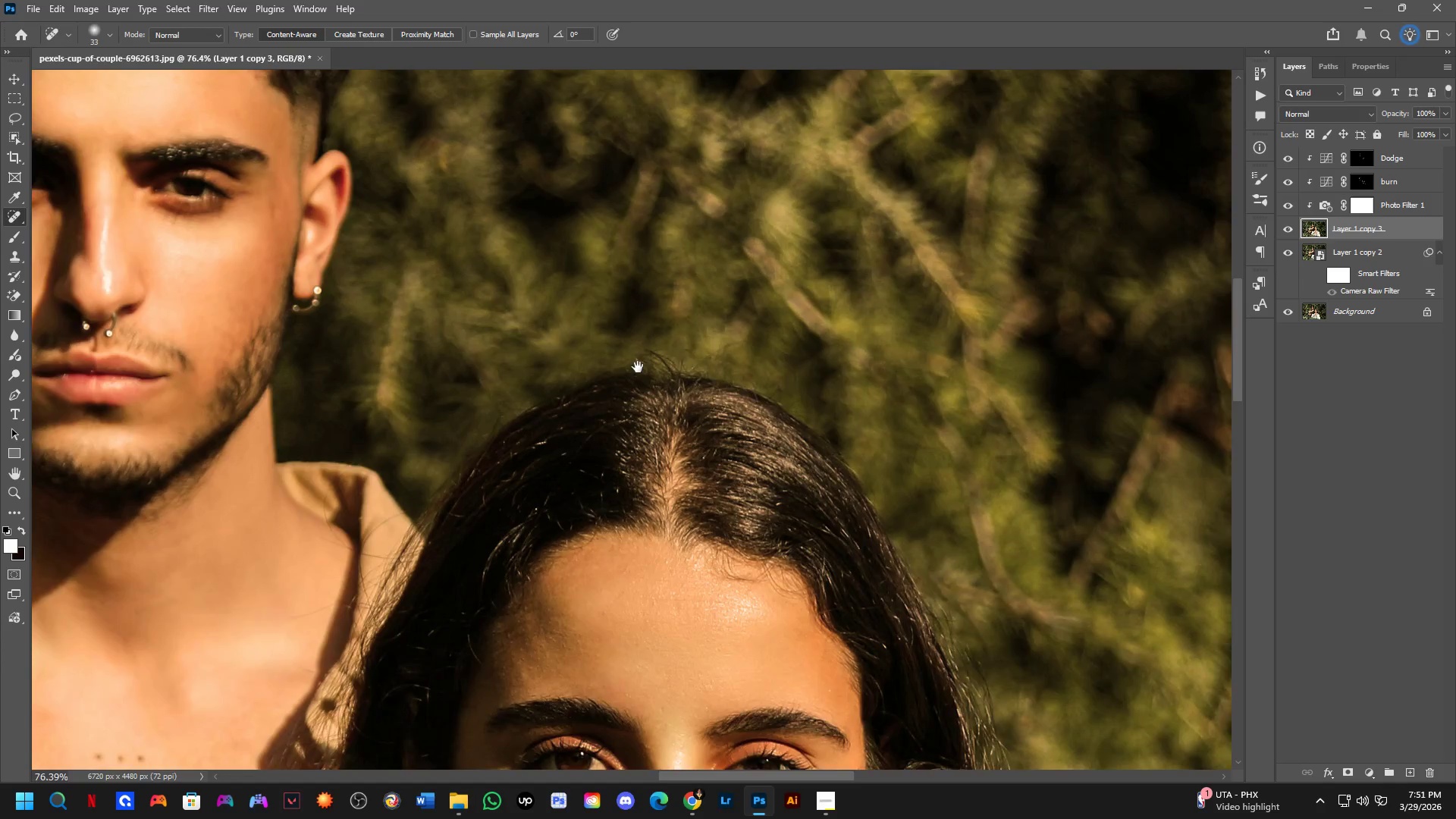 
left_click_drag(start_coordinate=[766, 347], to_coordinate=[710, 379])
 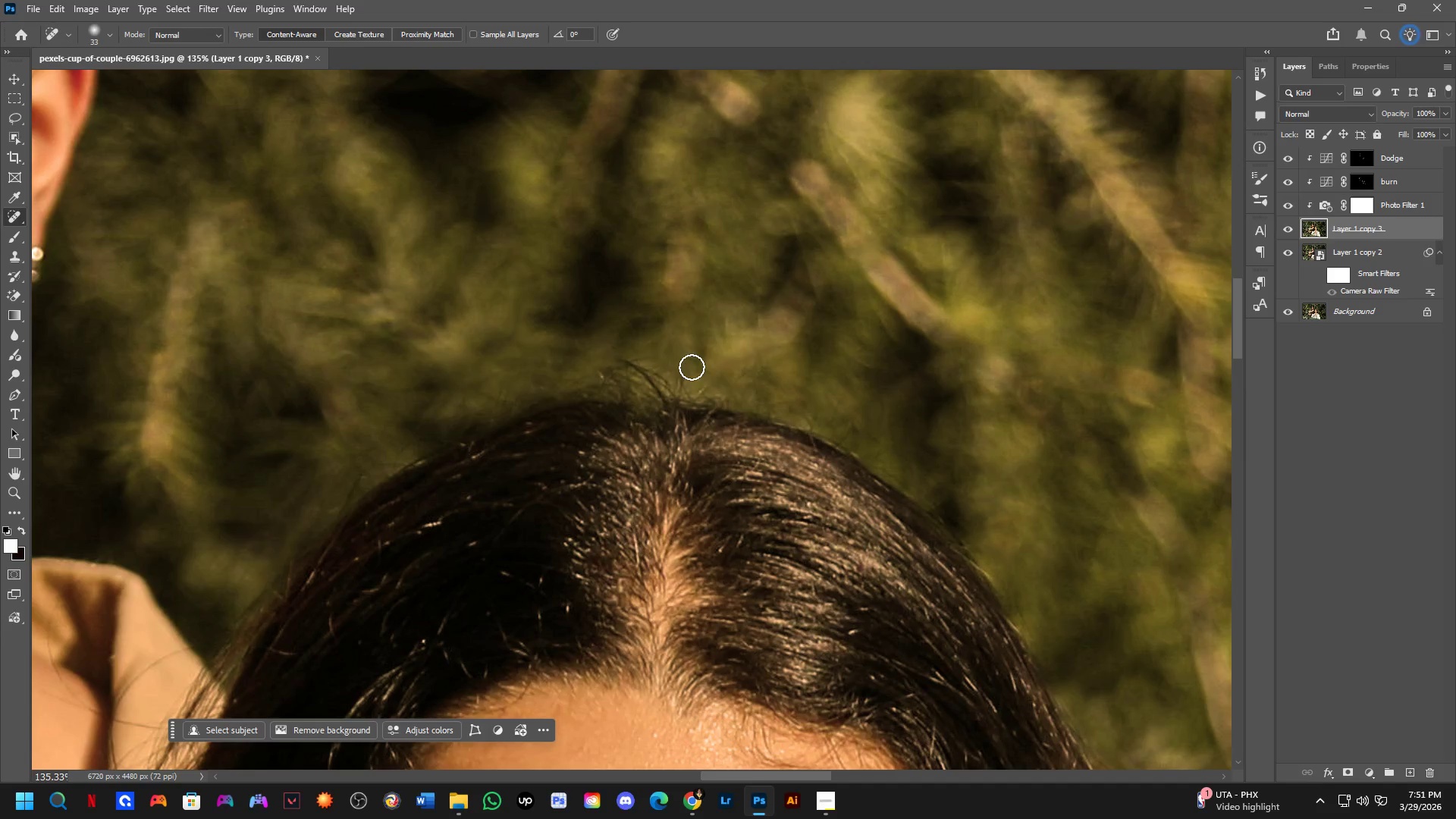 
scroll: coordinate [783, 325], scroll_direction: up, amount: 6.0
 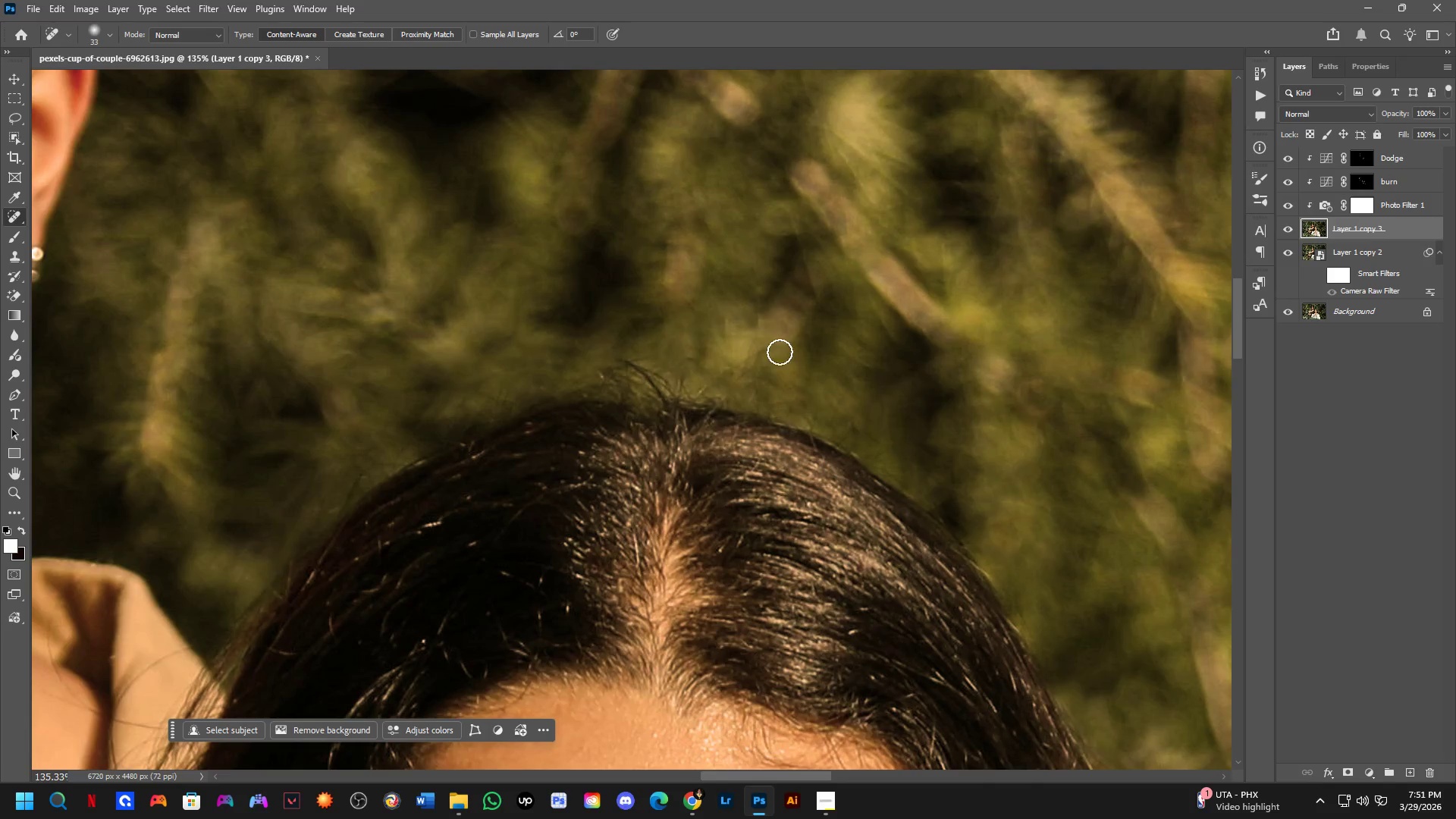 
left_click_drag(start_coordinate=[691, 365], to_coordinate=[608, 355])
 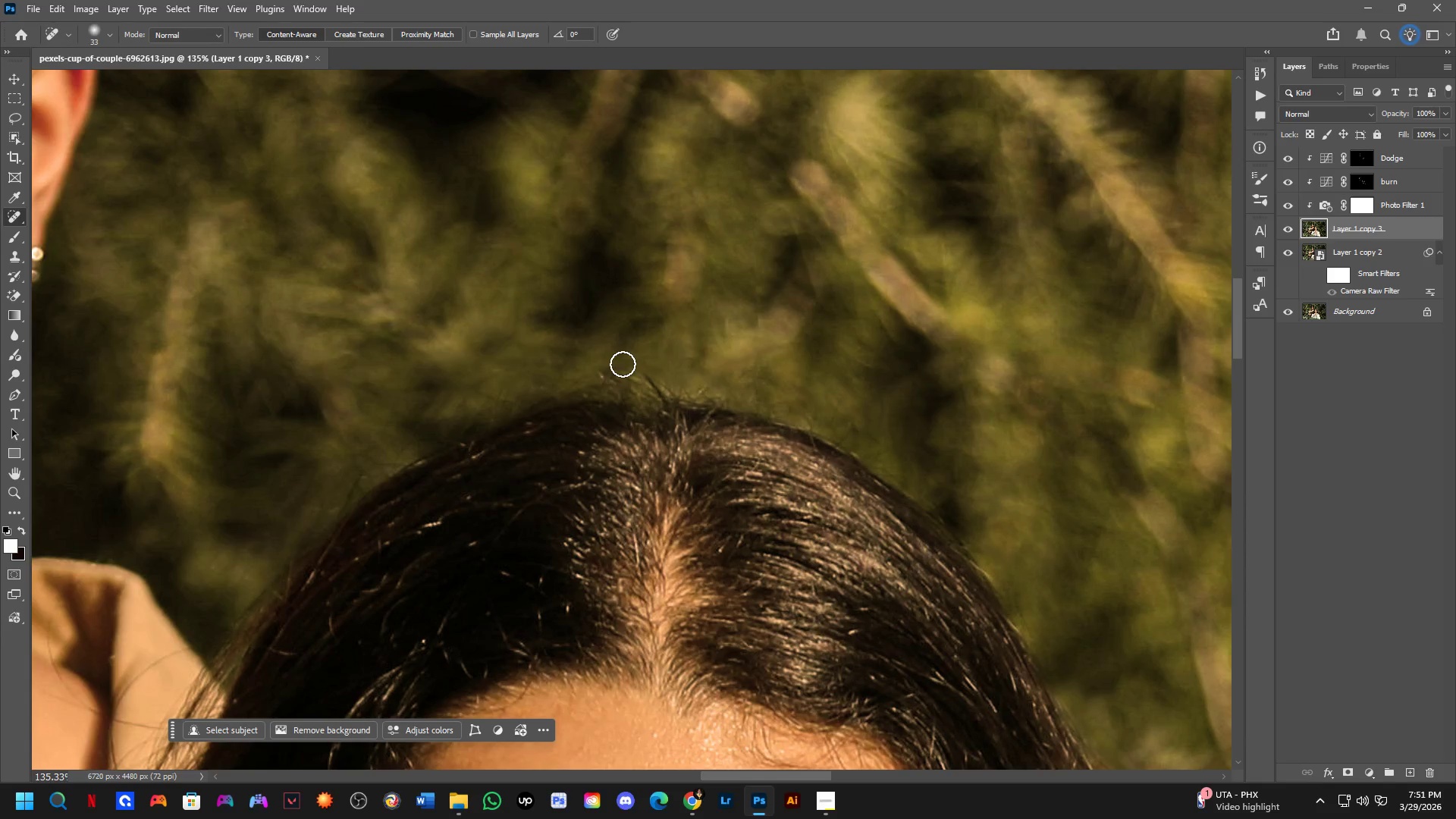 
left_click_drag(start_coordinate=[624, 365], to_coordinate=[661, 383])
 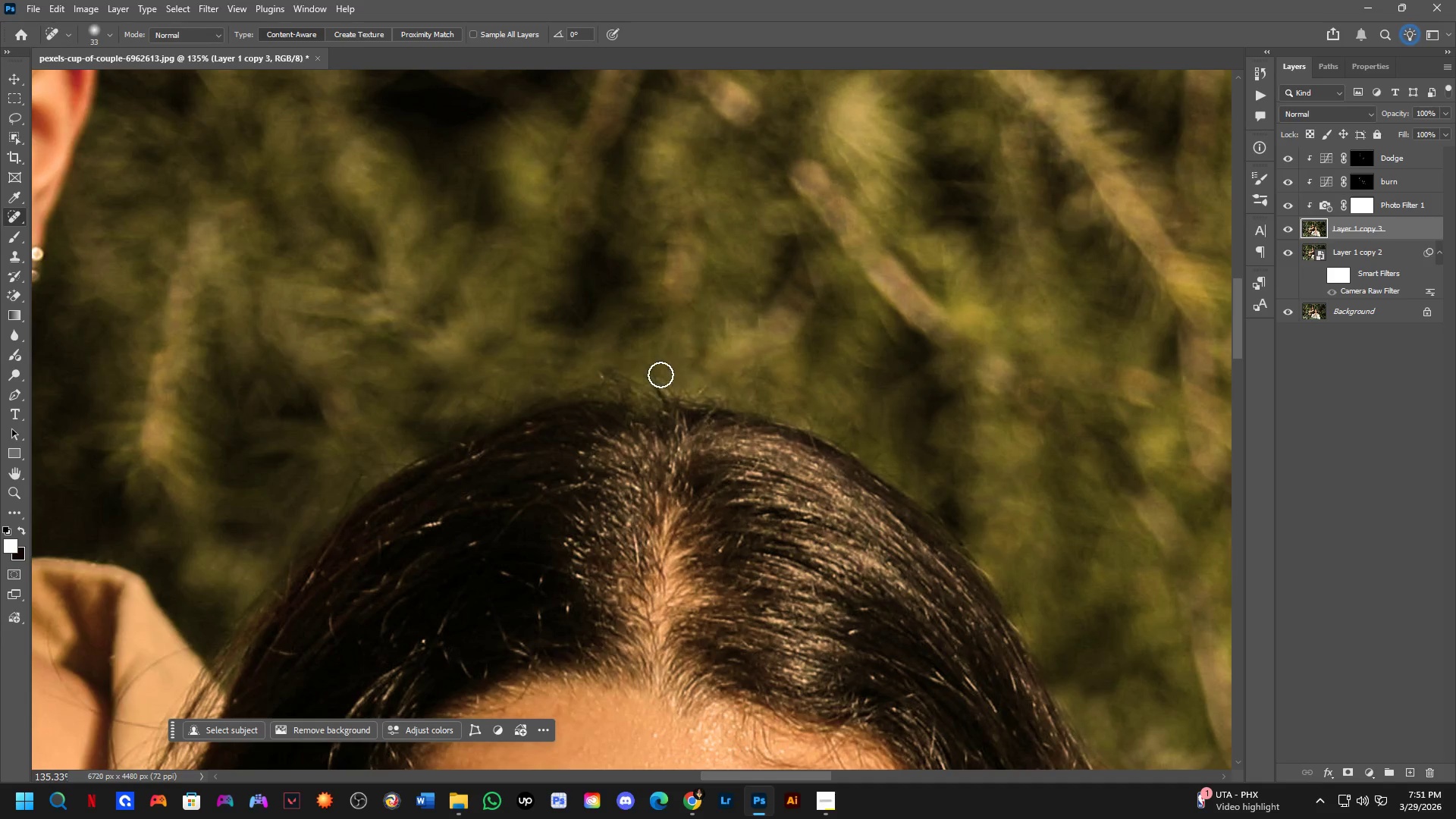 
left_click_drag(start_coordinate=[645, 367], to_coordinate=[573, 362])
 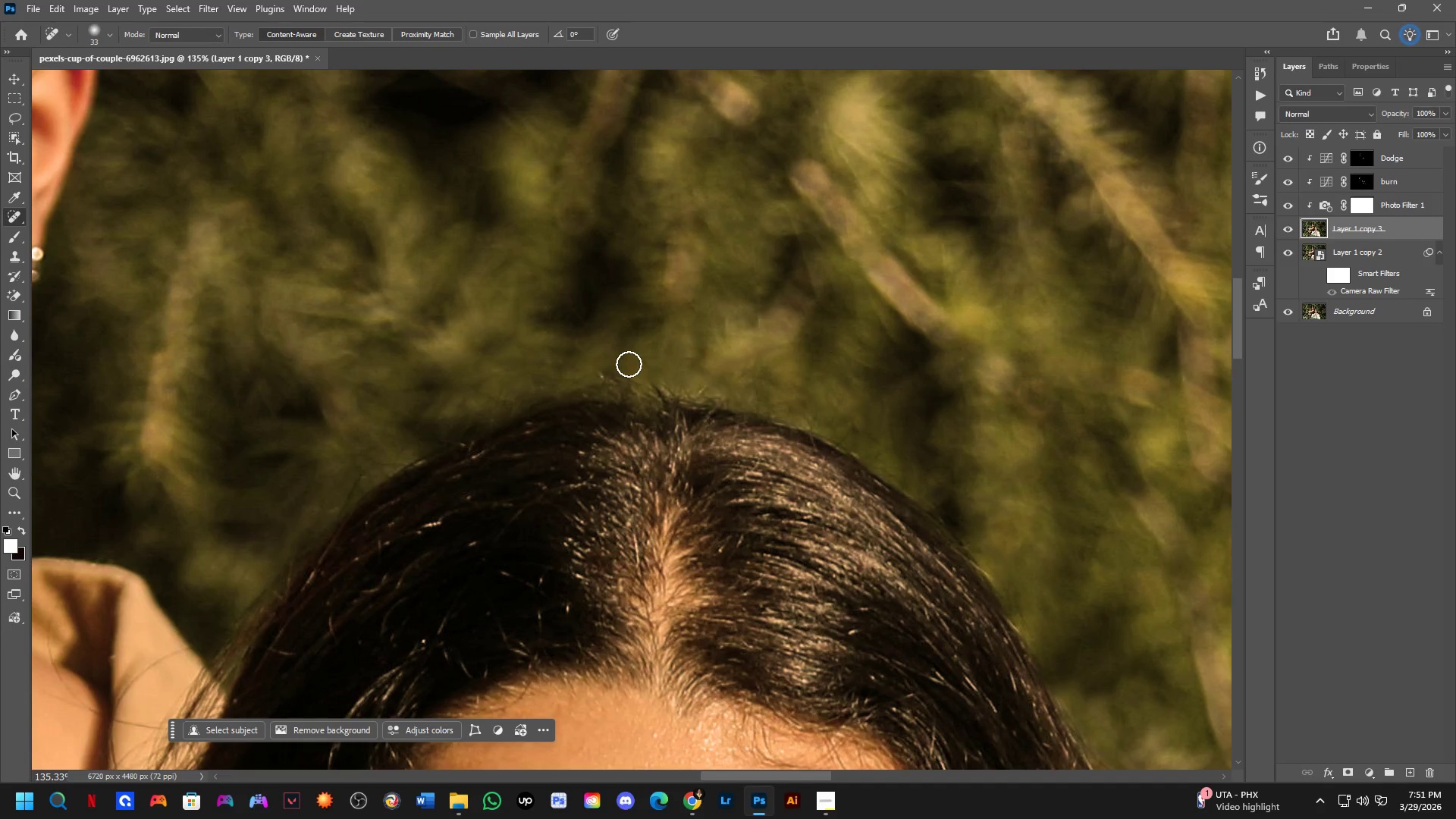 
left_click_drag(start_coordinate=[629, 364], to_coordinate=[554, 381])
 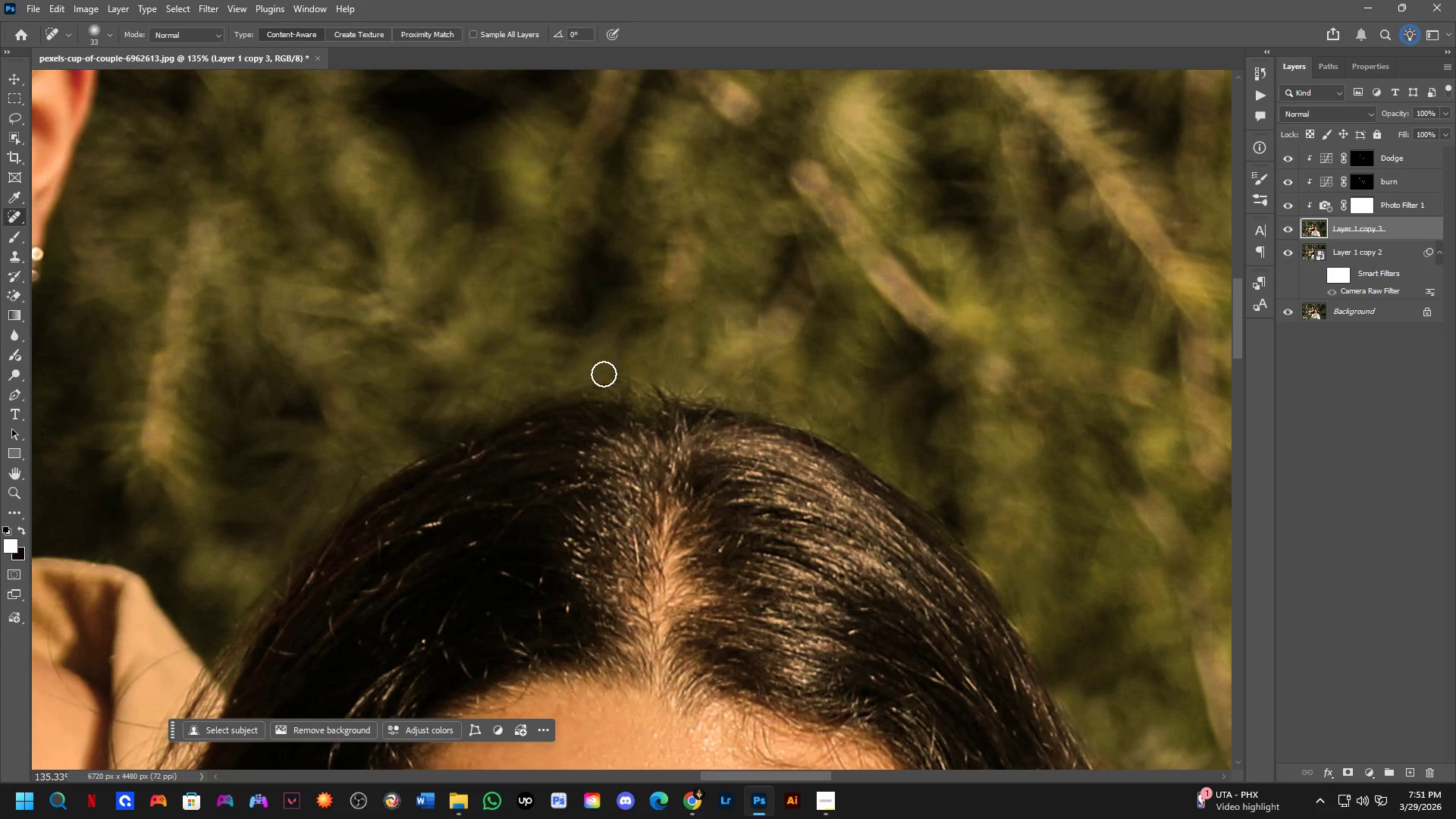 
hold_key(key=Space, duration=0.59)
 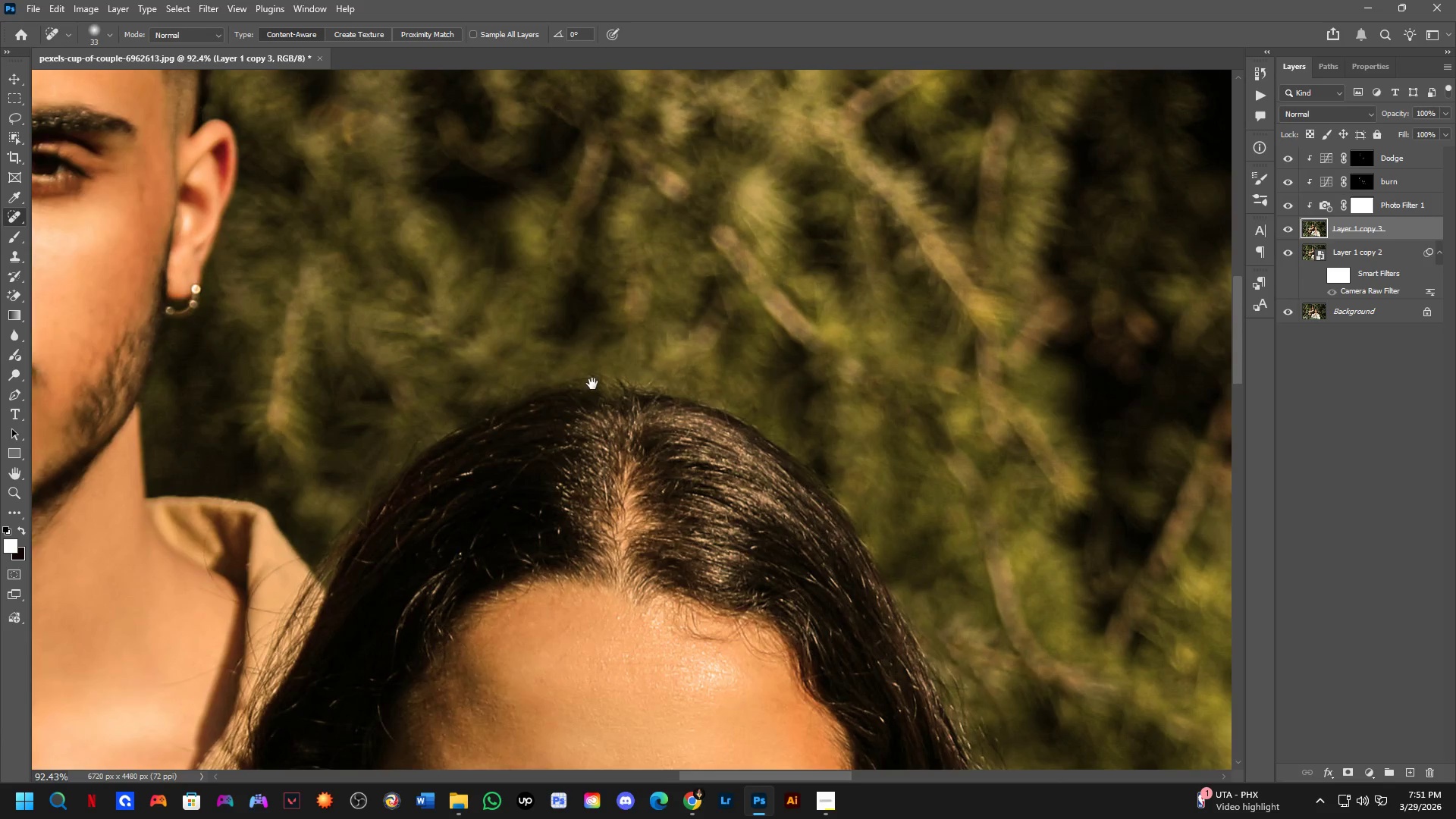 
scroll: coordinate [604, 374], scroll_direction: down, amount: 2.0
 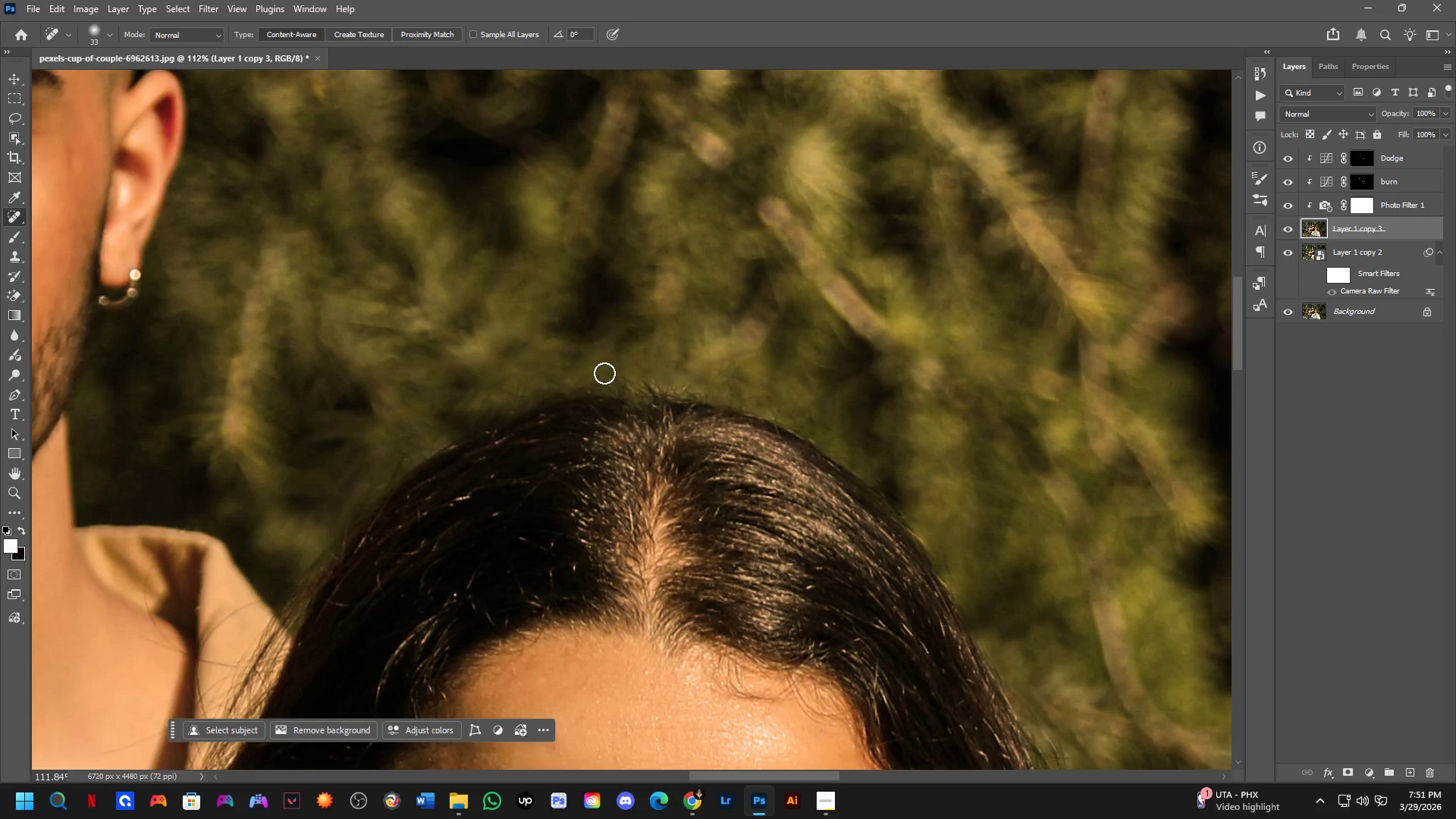 
left_click_drag(start_coordinate=[617, 377], to_coordinate=[595, 374])
 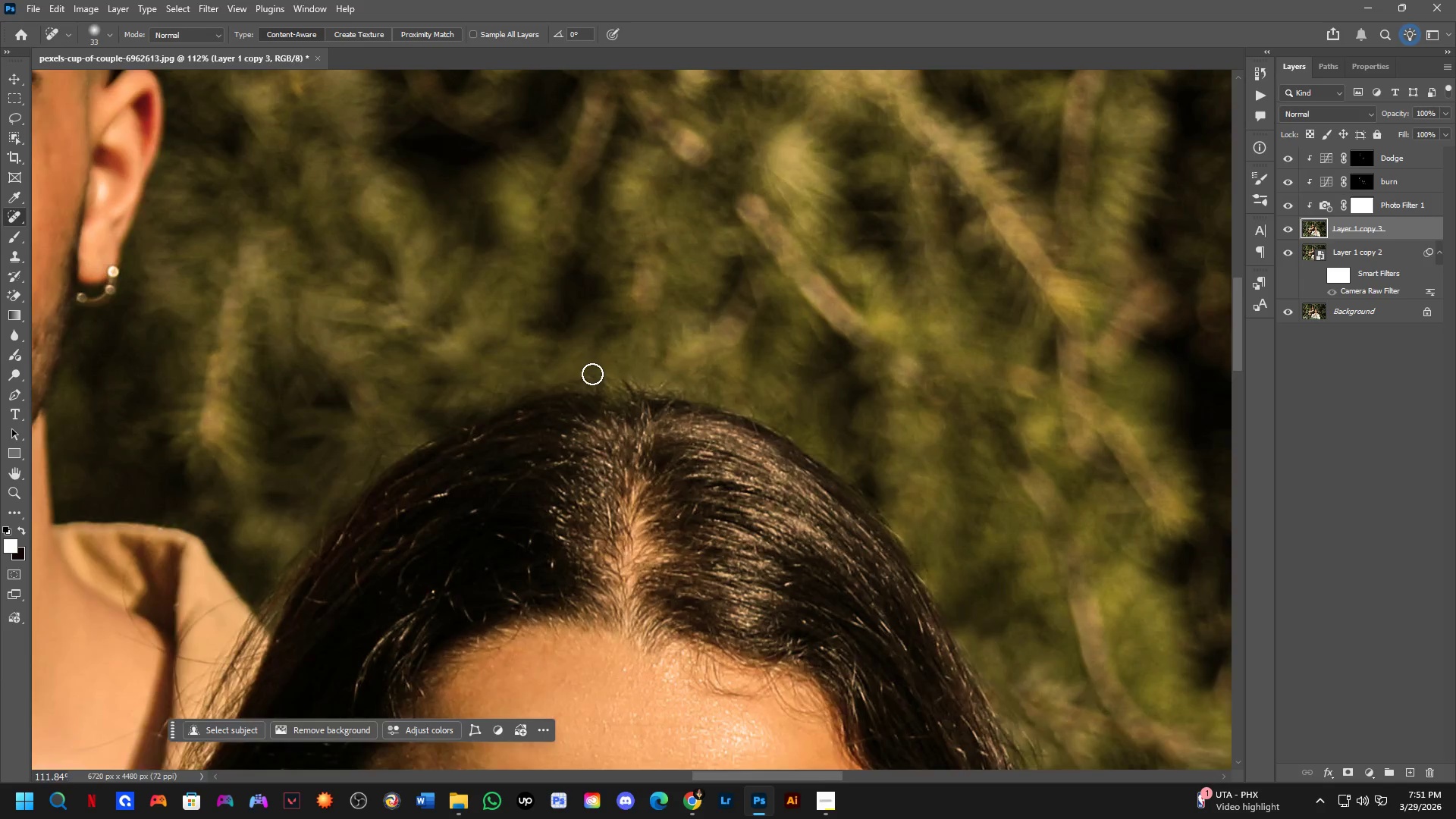 
hold_key(key=Space, duration=0.45)
 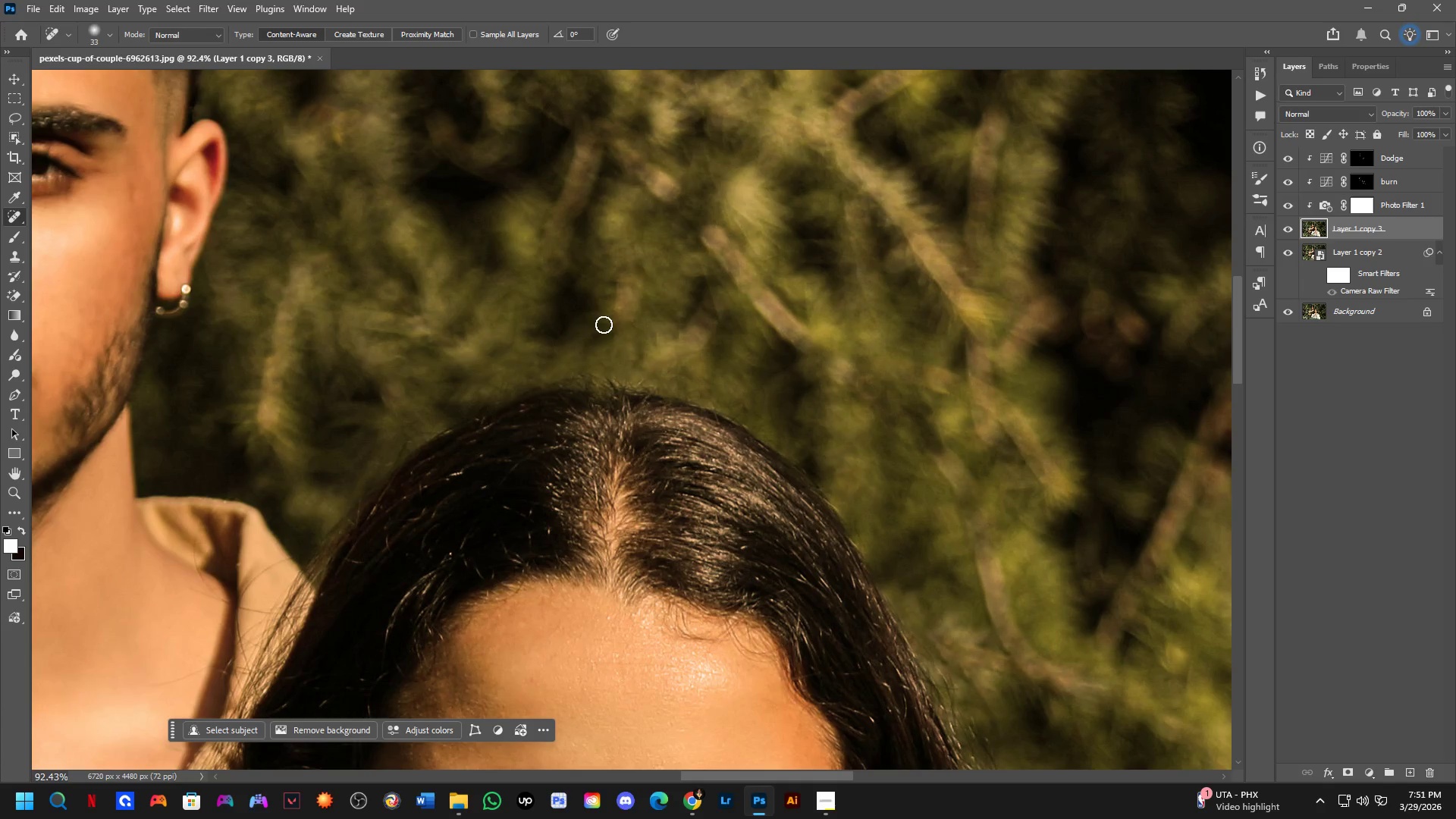 
left_click_drag(start_coordinate=[595, 384], to_coordinate=[585, 384])
 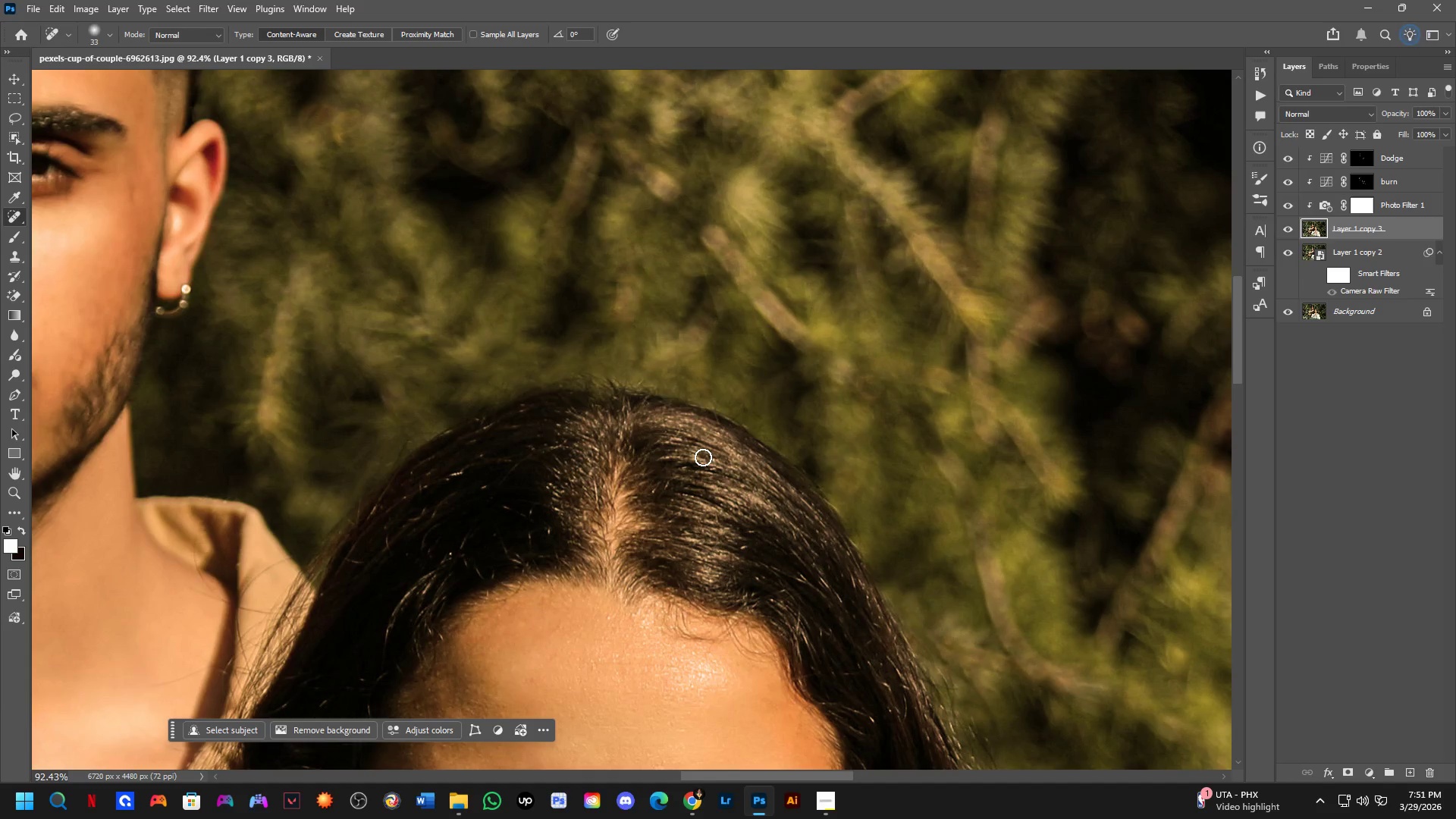 
scroll: coordinate [592, 374], scroll_direction: down, amount: 2.0
 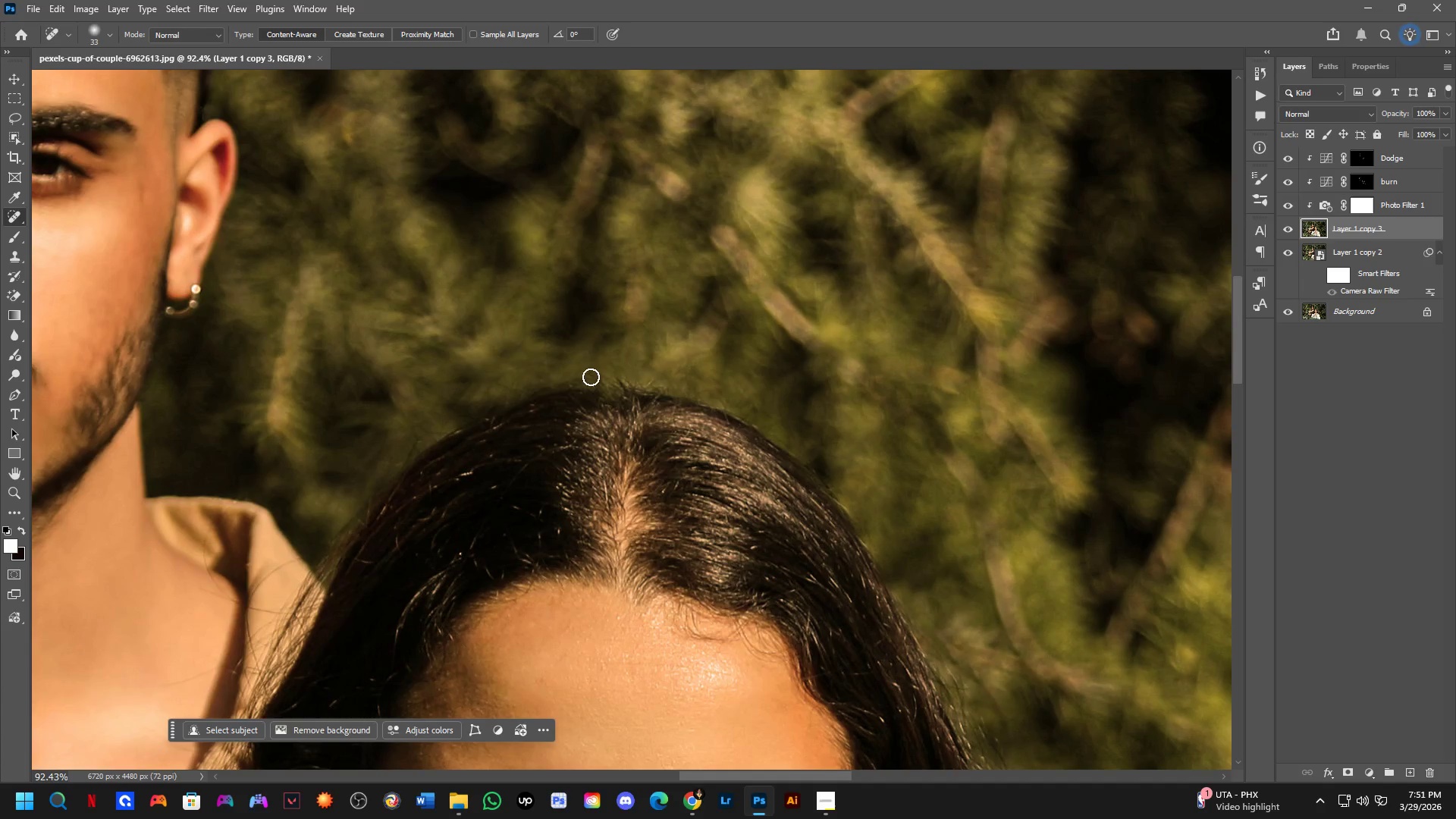 
scroll: coordinate [642, 340], scroll_direction: up, amount: 3.0
 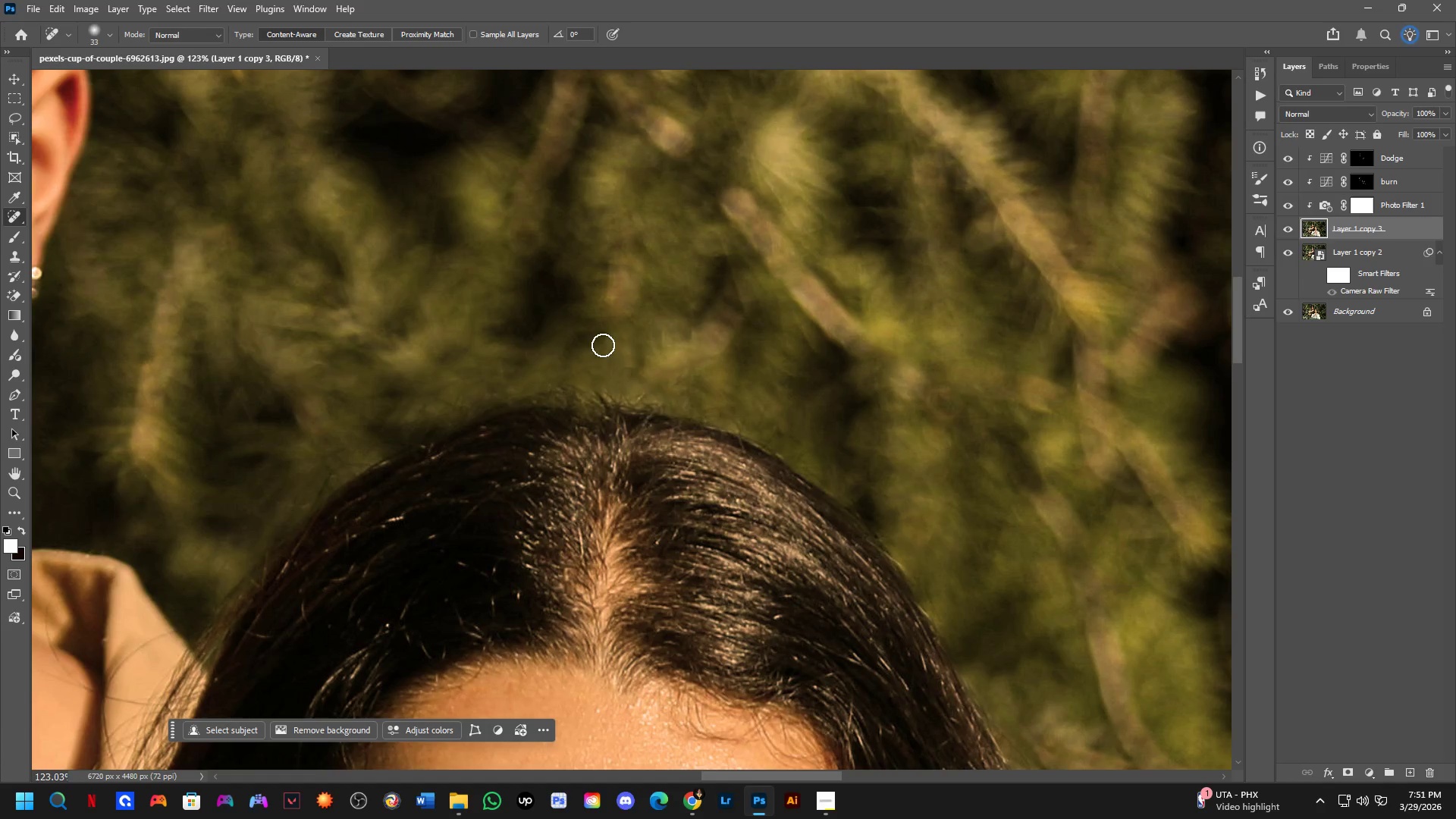 
hold_key(key=Space, duration=0.52)
 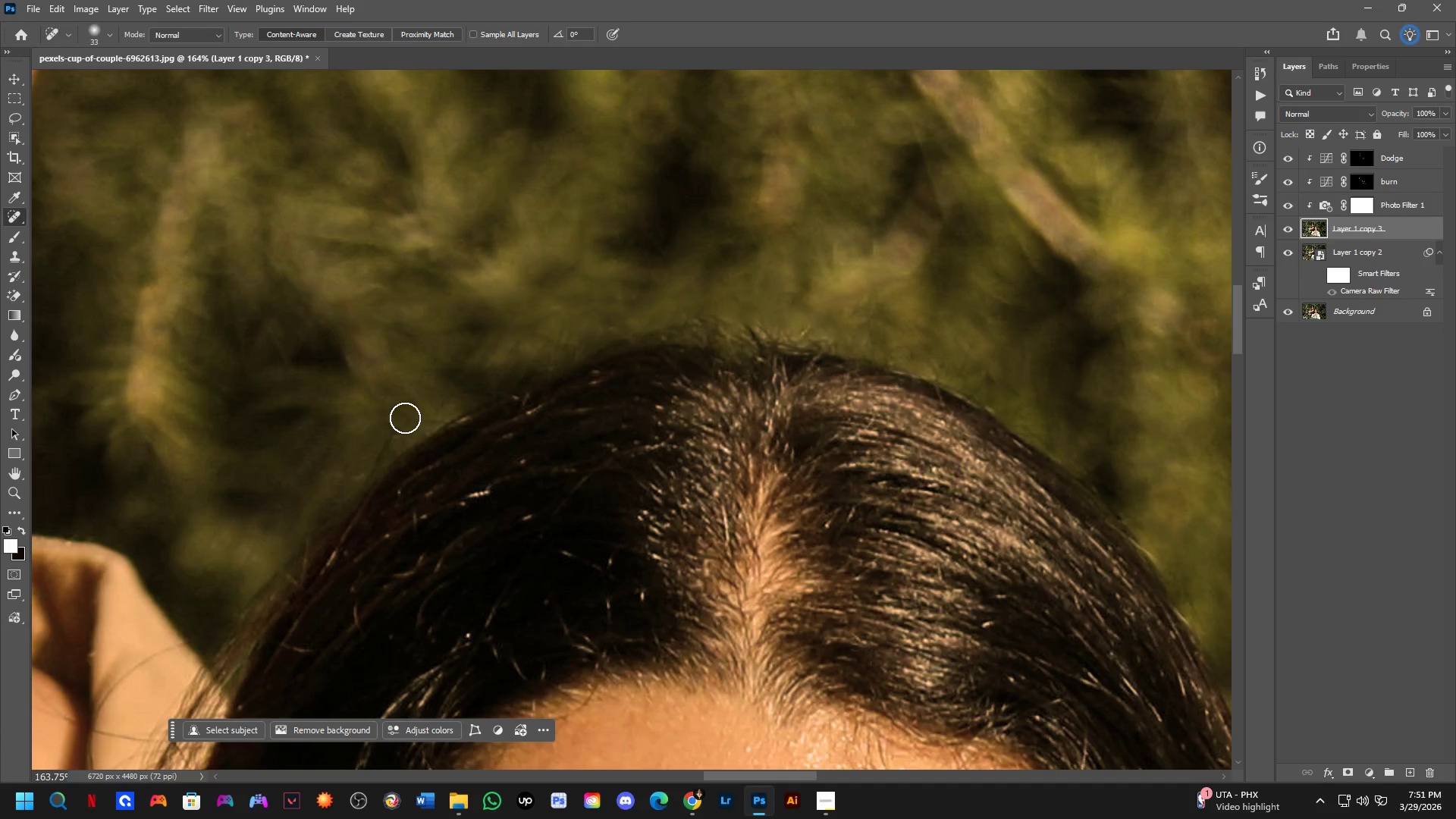 
left_click_drag(start_coordinate=[495, 406], to_coordinate=[624, 324])
 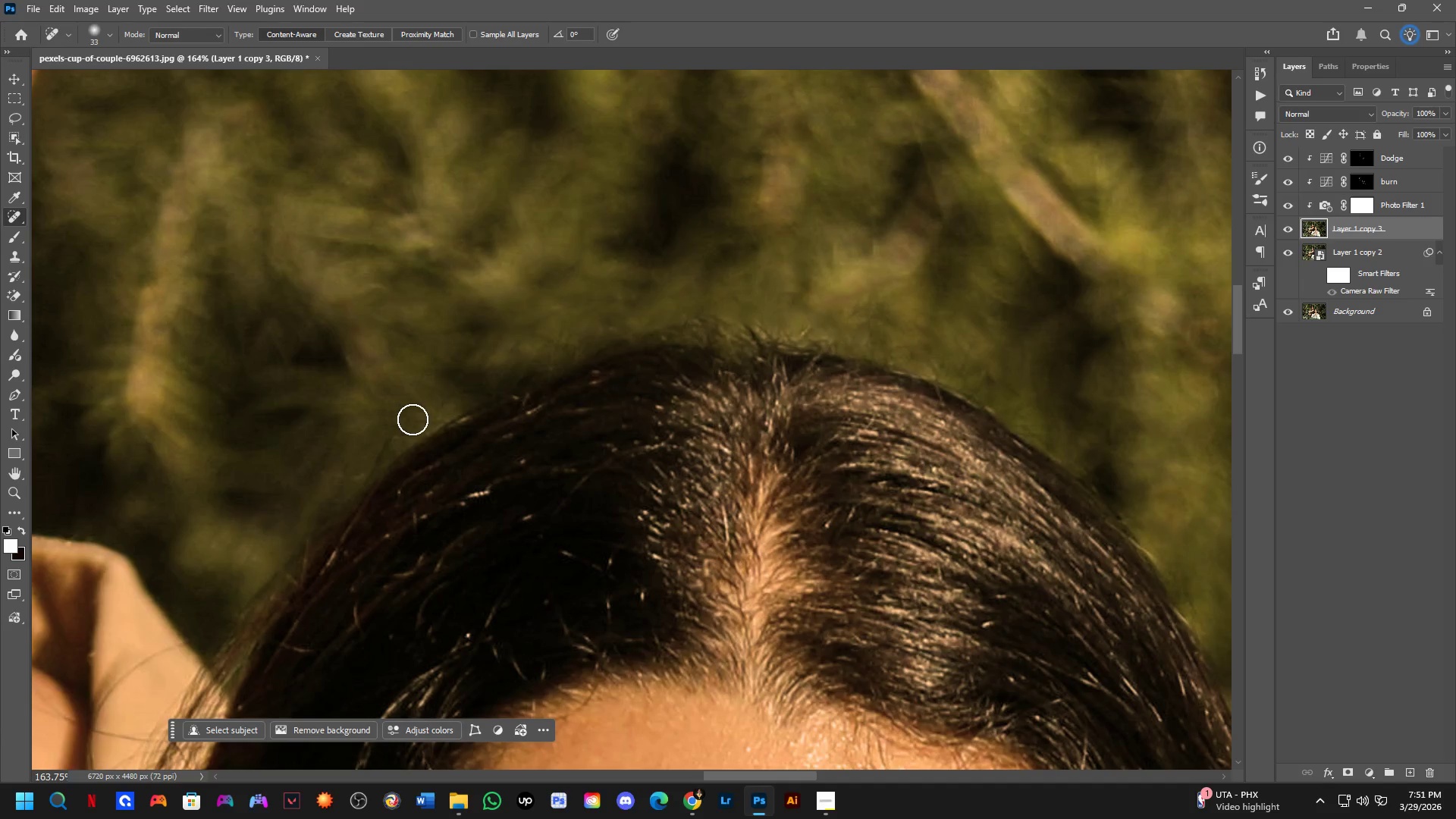 
scroll: coordinate [534, 345], scroll_direction: up, amount: 3.0
 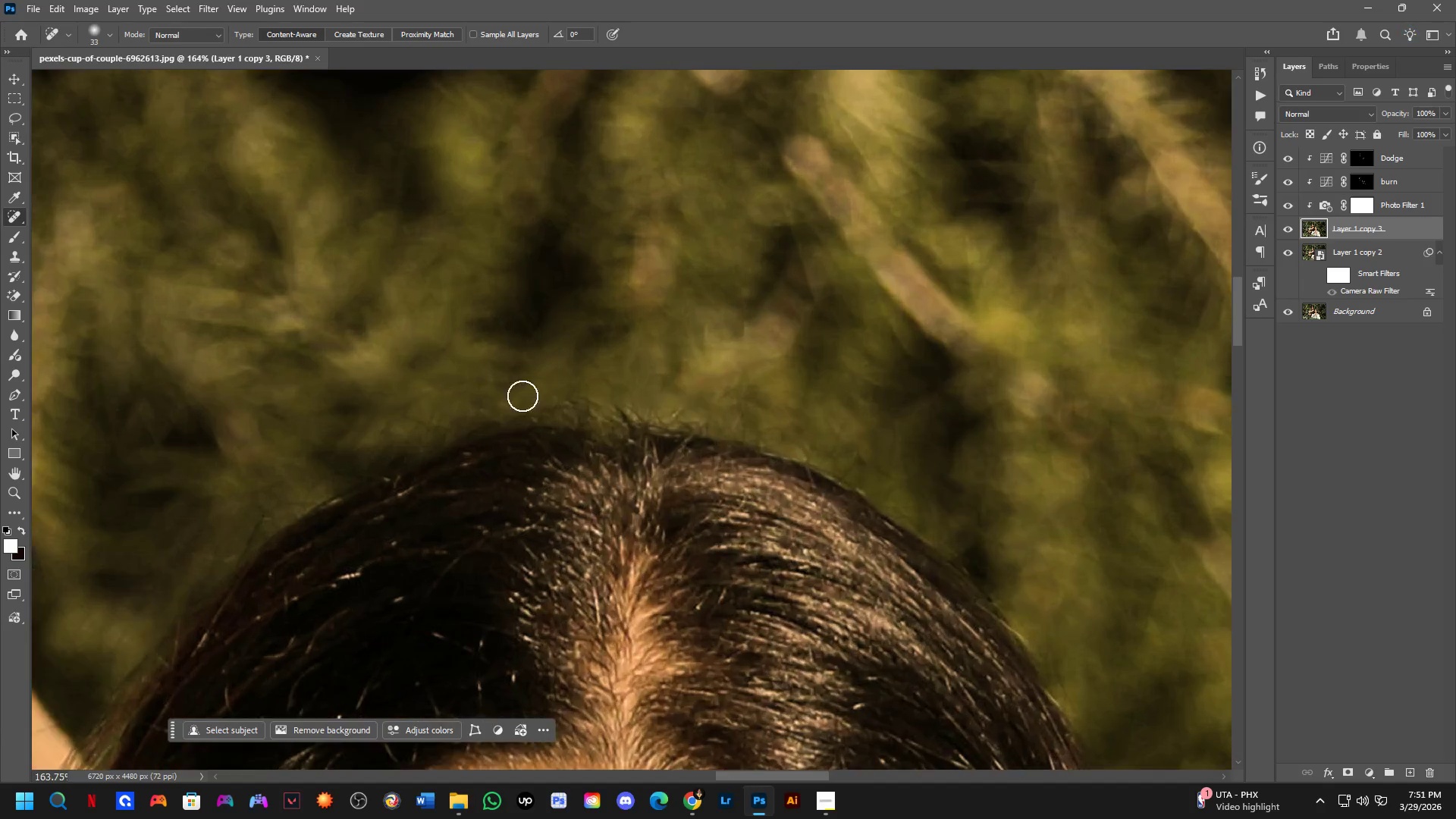 
left_click_drag(start_coordinate=[423, 416], to_coordinate=[363, 446])
 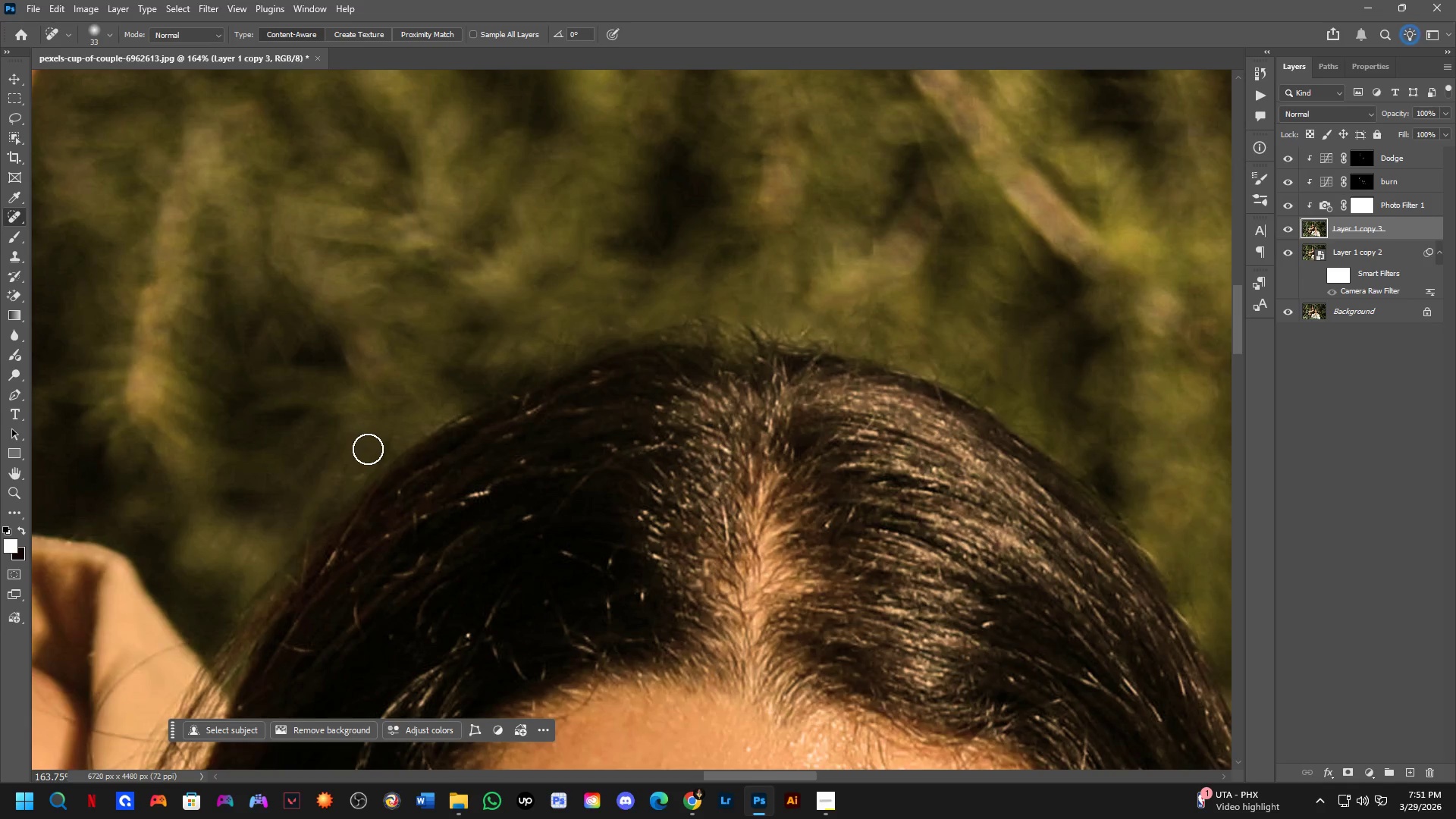 
left_click_drag(start_coordinate=[368, 450], to_coordinate=[431, 413])
 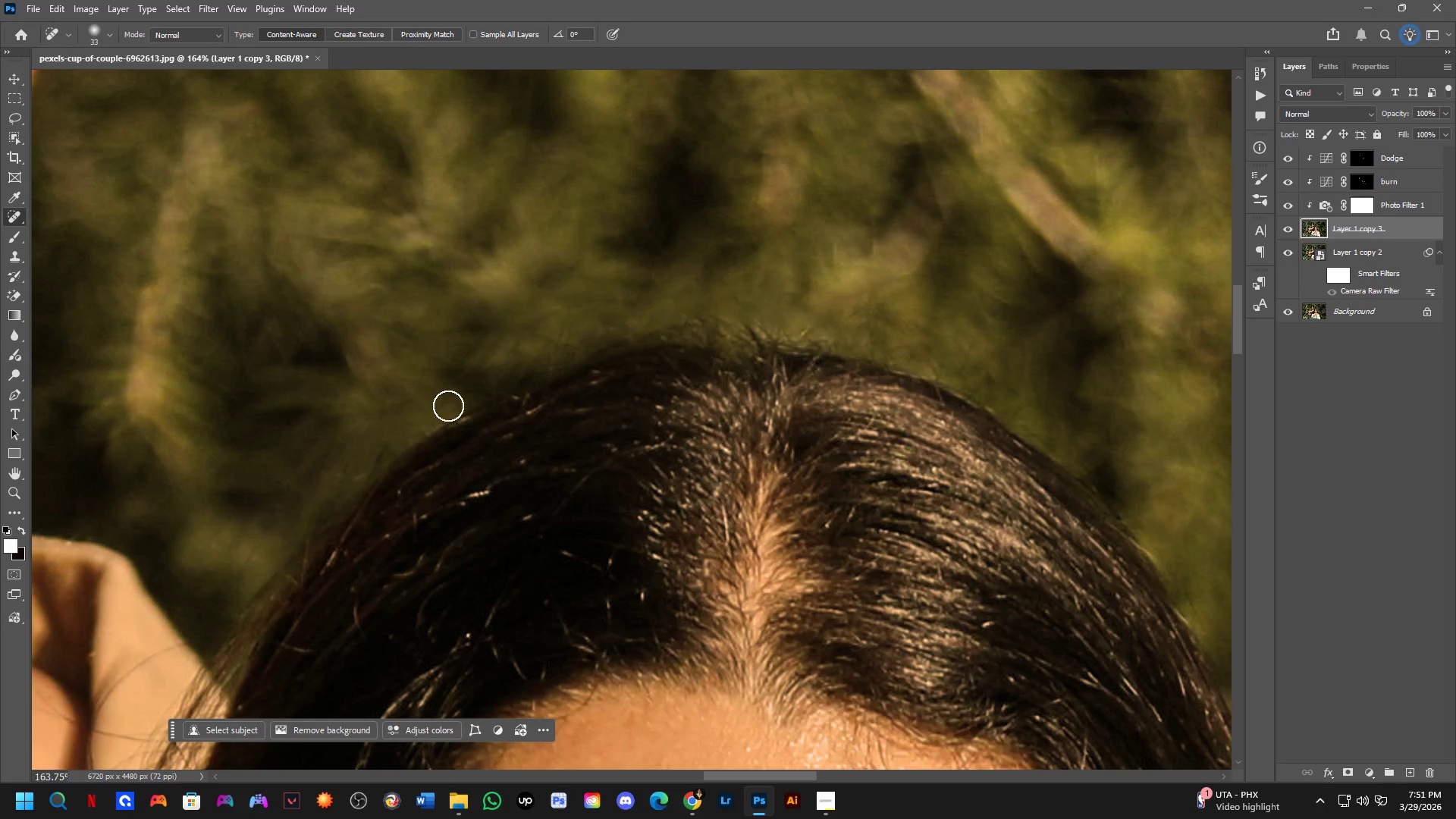 
hold_key(key=Space, duration=0.55)
 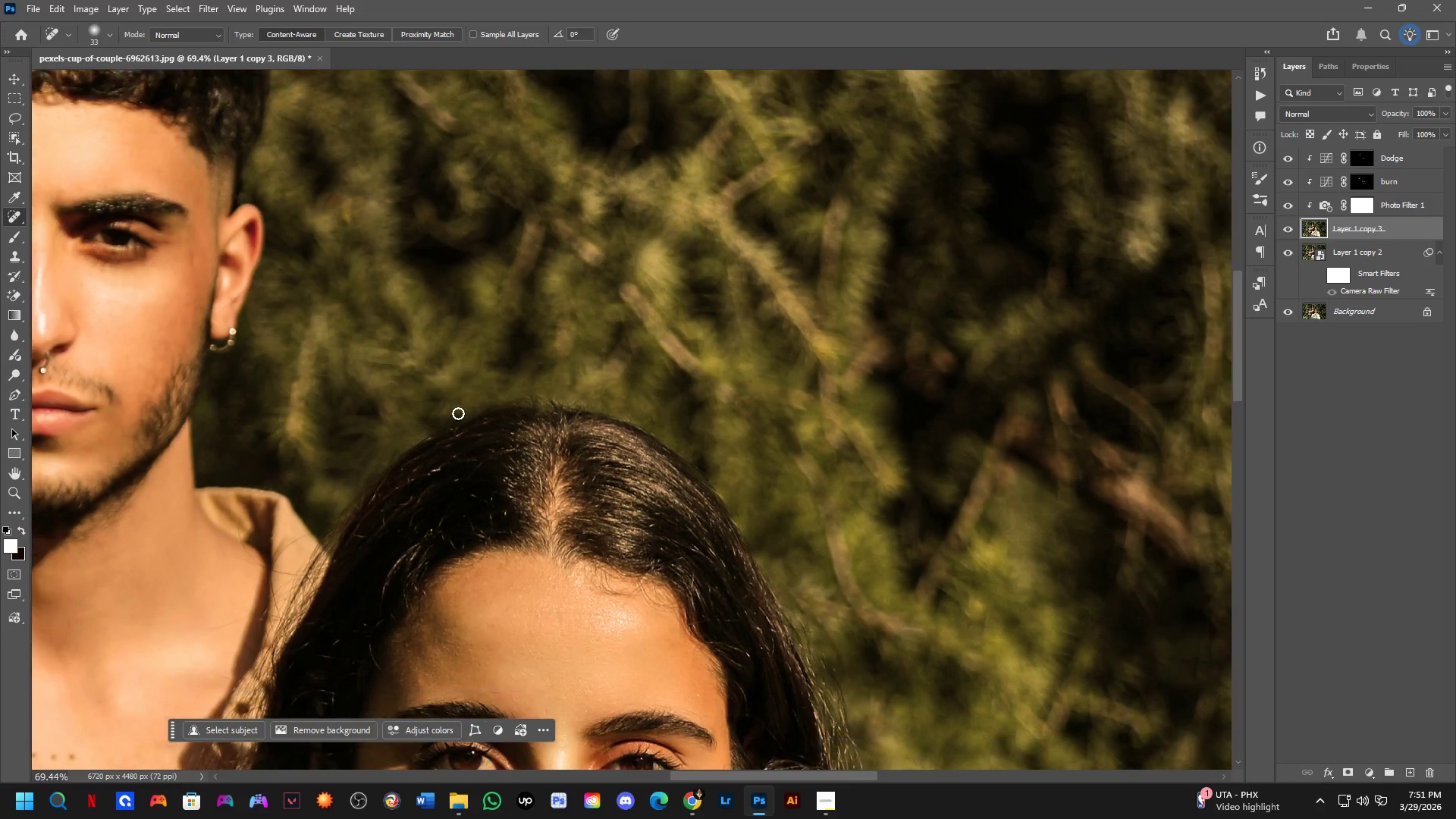 
left_click_drag(start_coordinate=[512, 405], to_coordinate=[469, 440])
 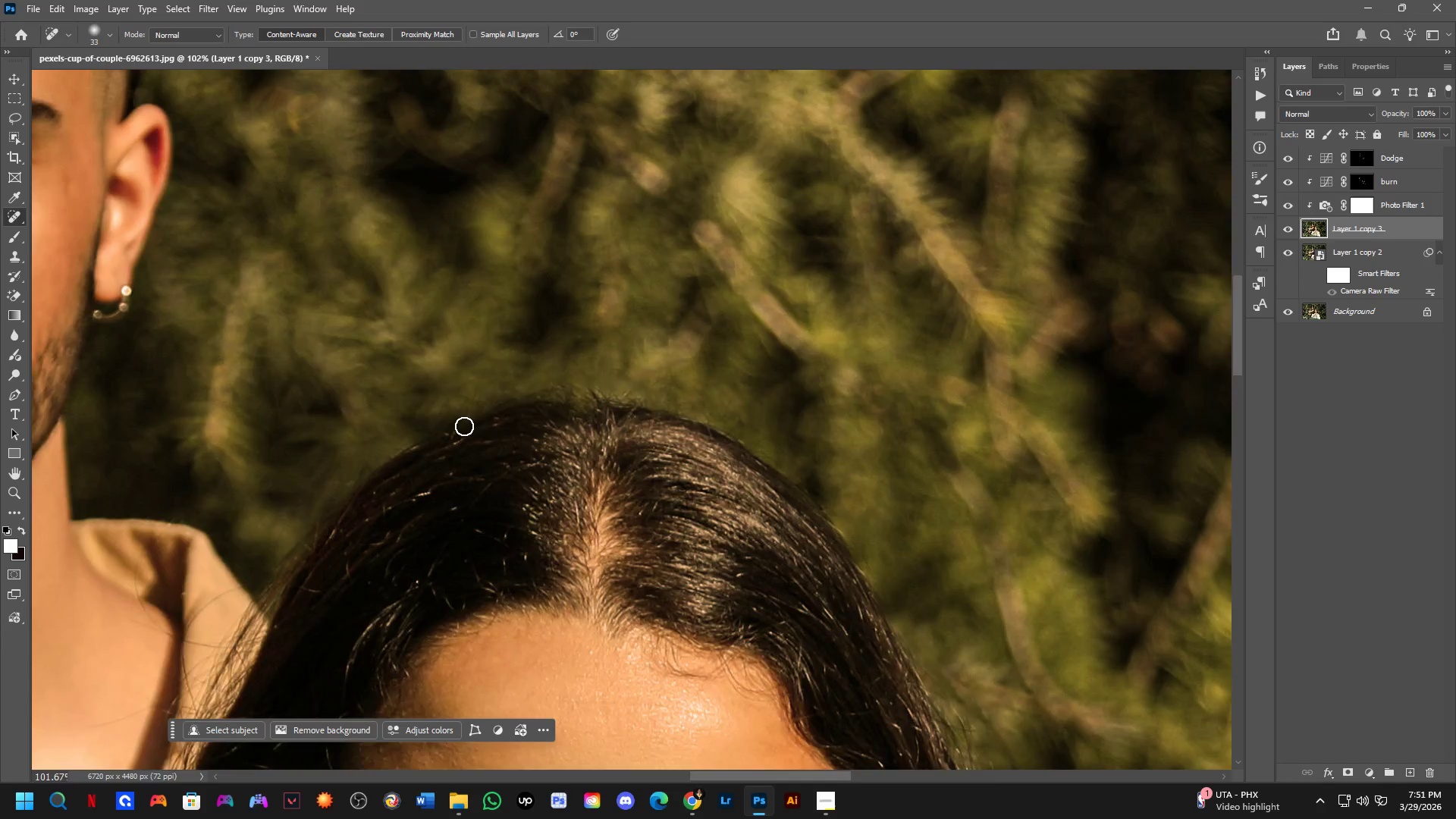 
scroll: coordinate [447, 402], scroll_direction: down, amount: 5.0
 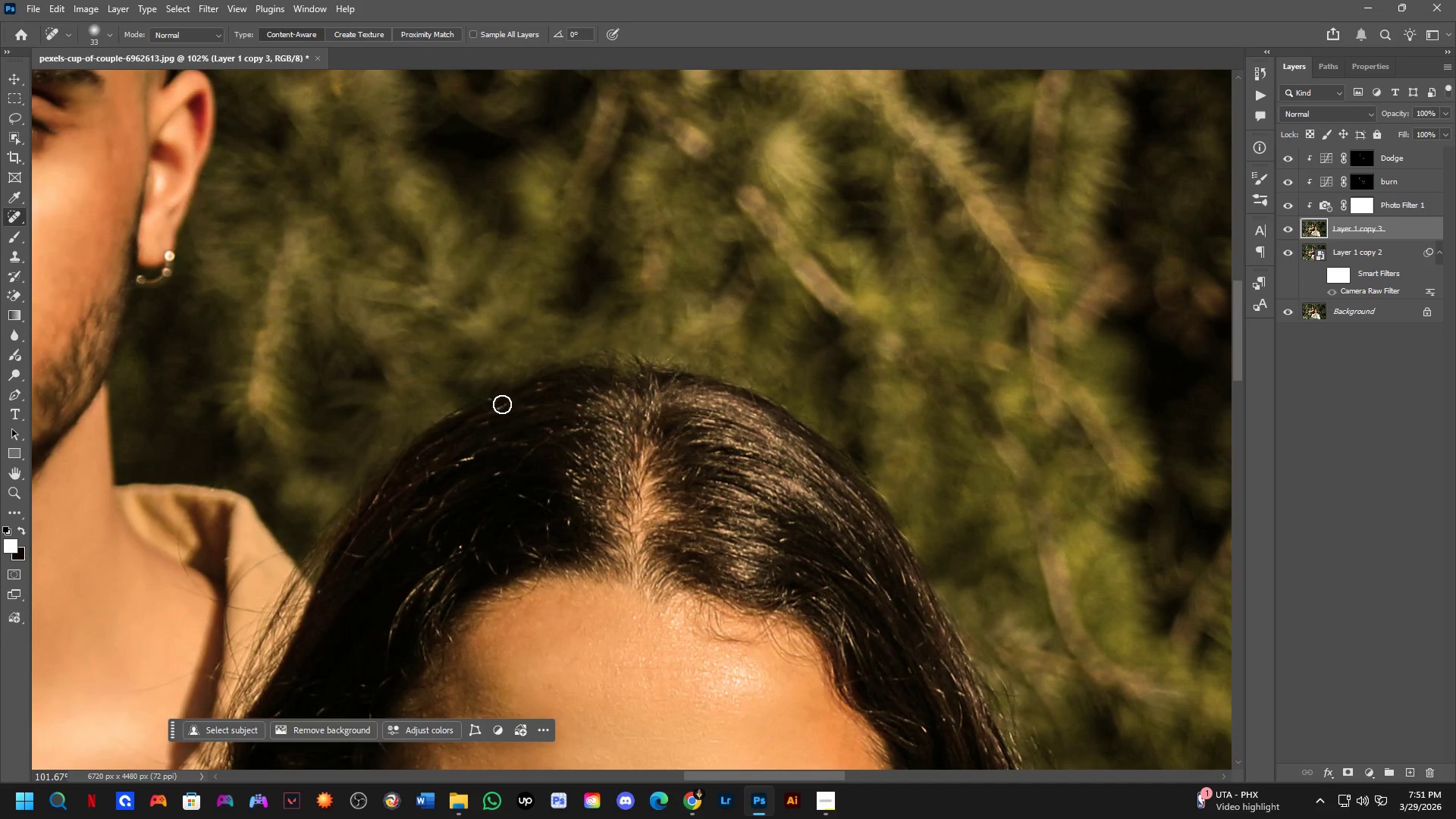 
hold_key(key=Space, duration=0.42)
 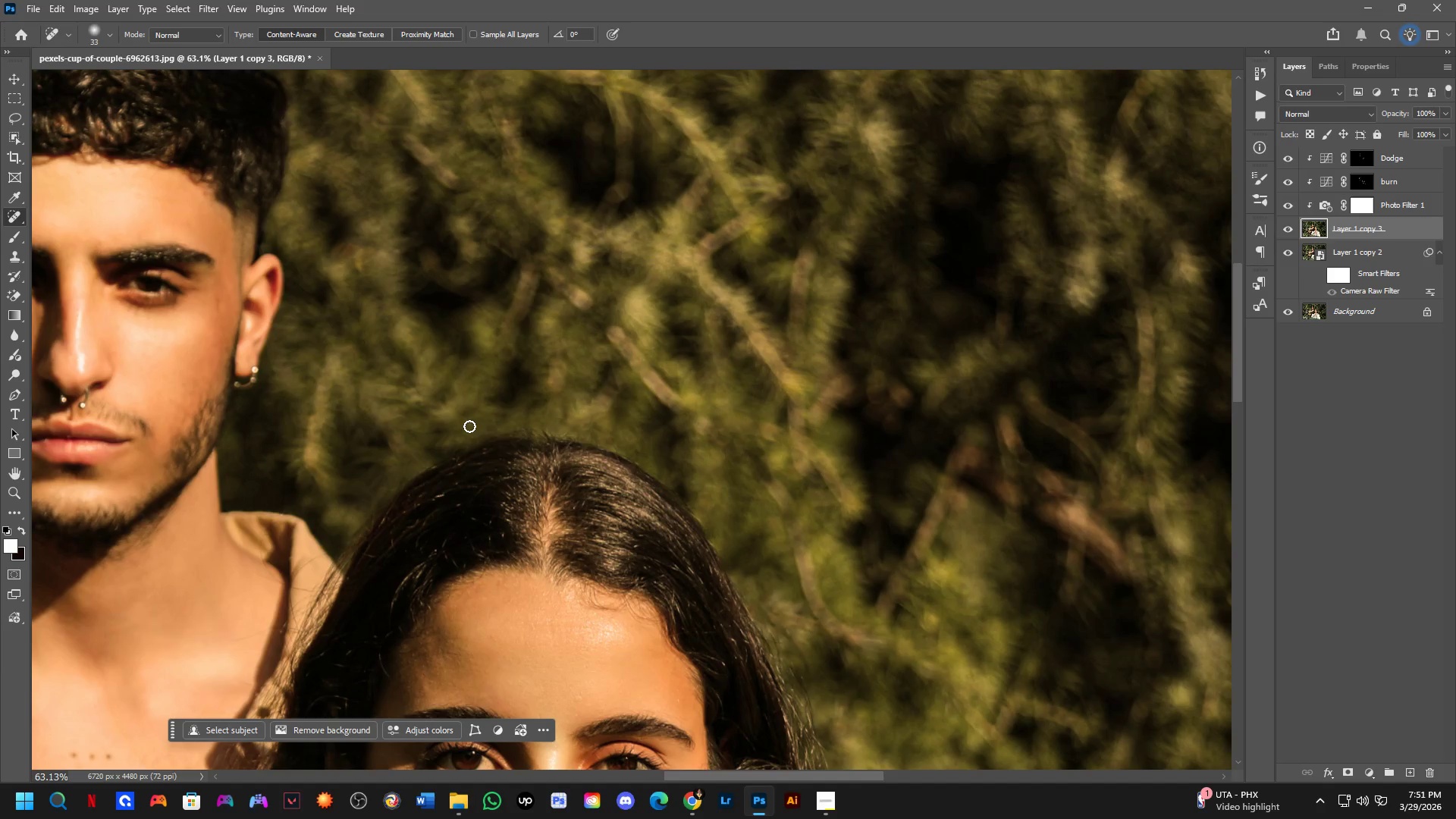 
left_click_drag(start_coordinate=[459, 413], to_coordinate=[461, 443])
 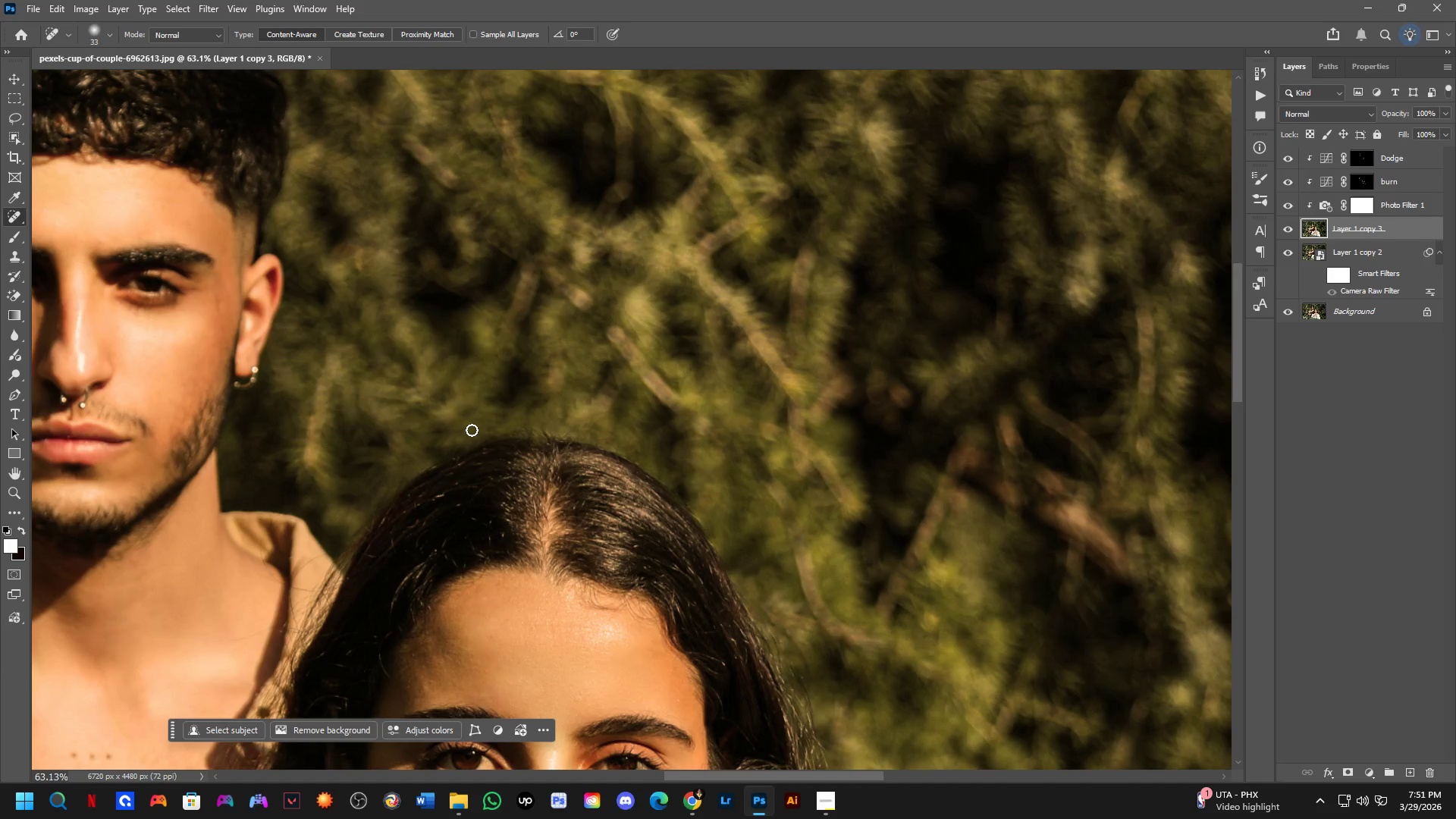 
scroll: coordinate [458, 413], scroll_direction: down, amount: 5.0
 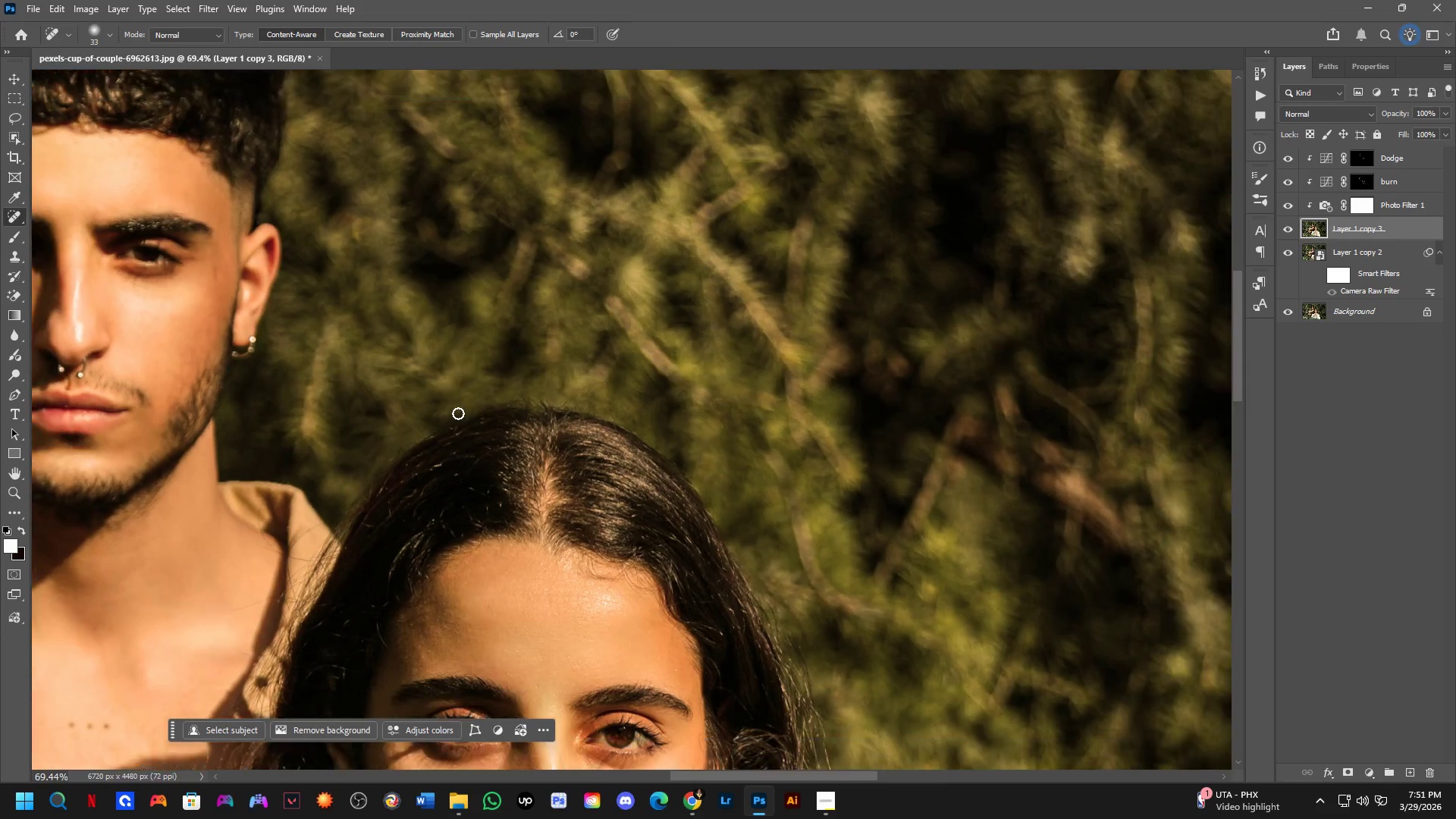 
left_click_drag(start_coordinate=[783, 393], to_coordinate=[714, 420])
 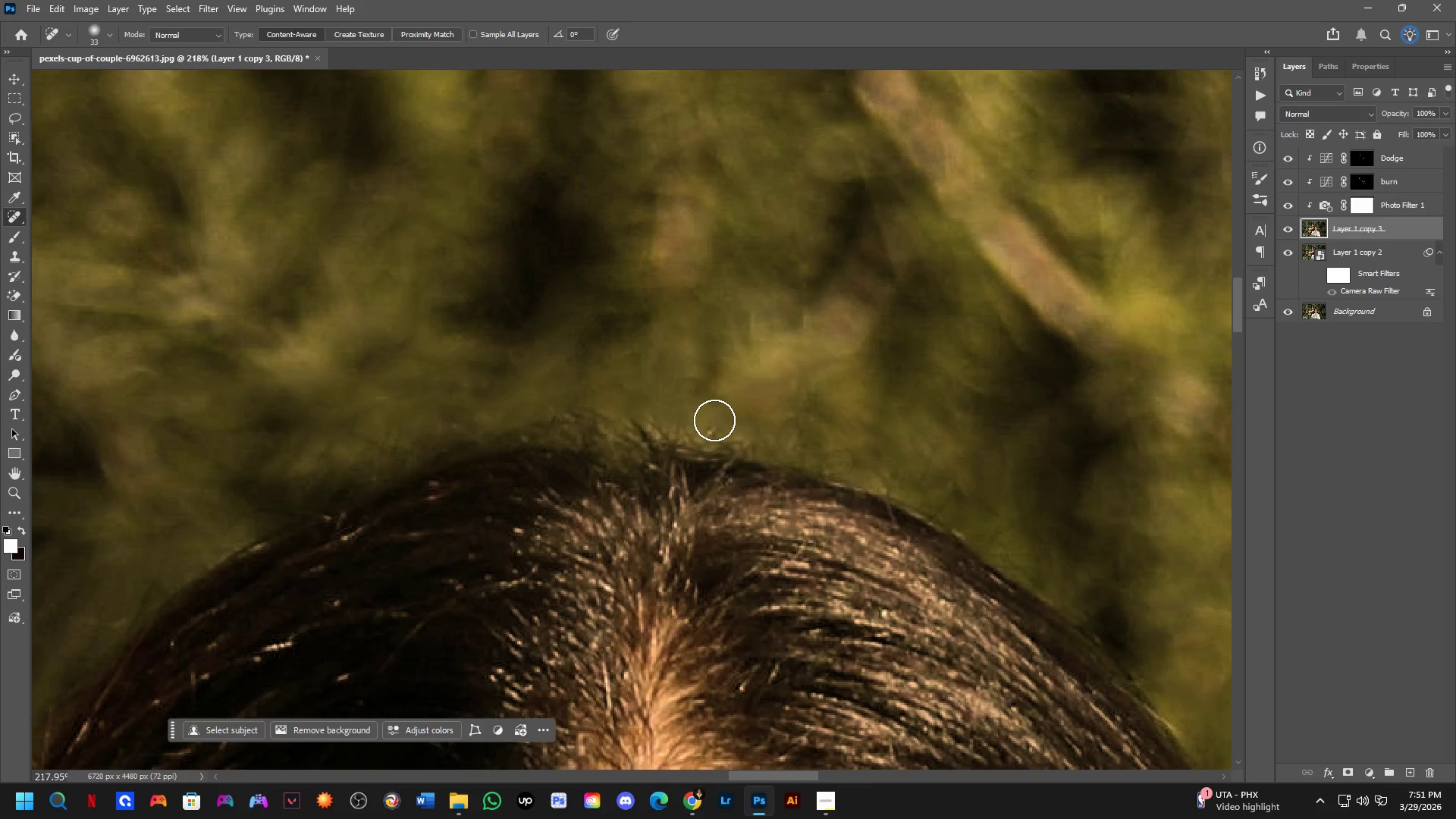 
scroll: coordinate [635, 411], scroll_direction: up, amount: 13.0
 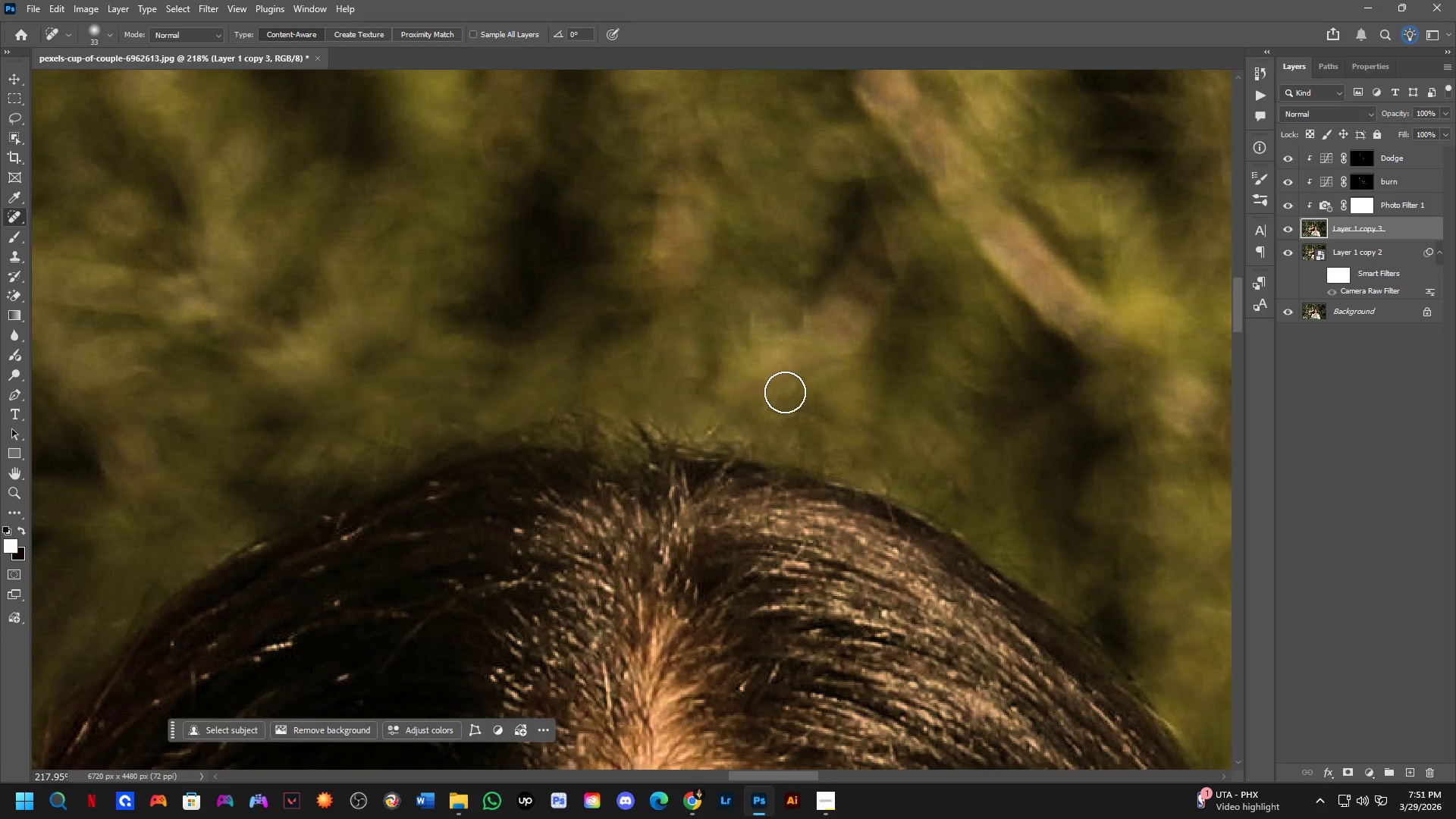 
left_click_drag(start_coordinate=[714, 420], to_coordinate=[711, 422])
 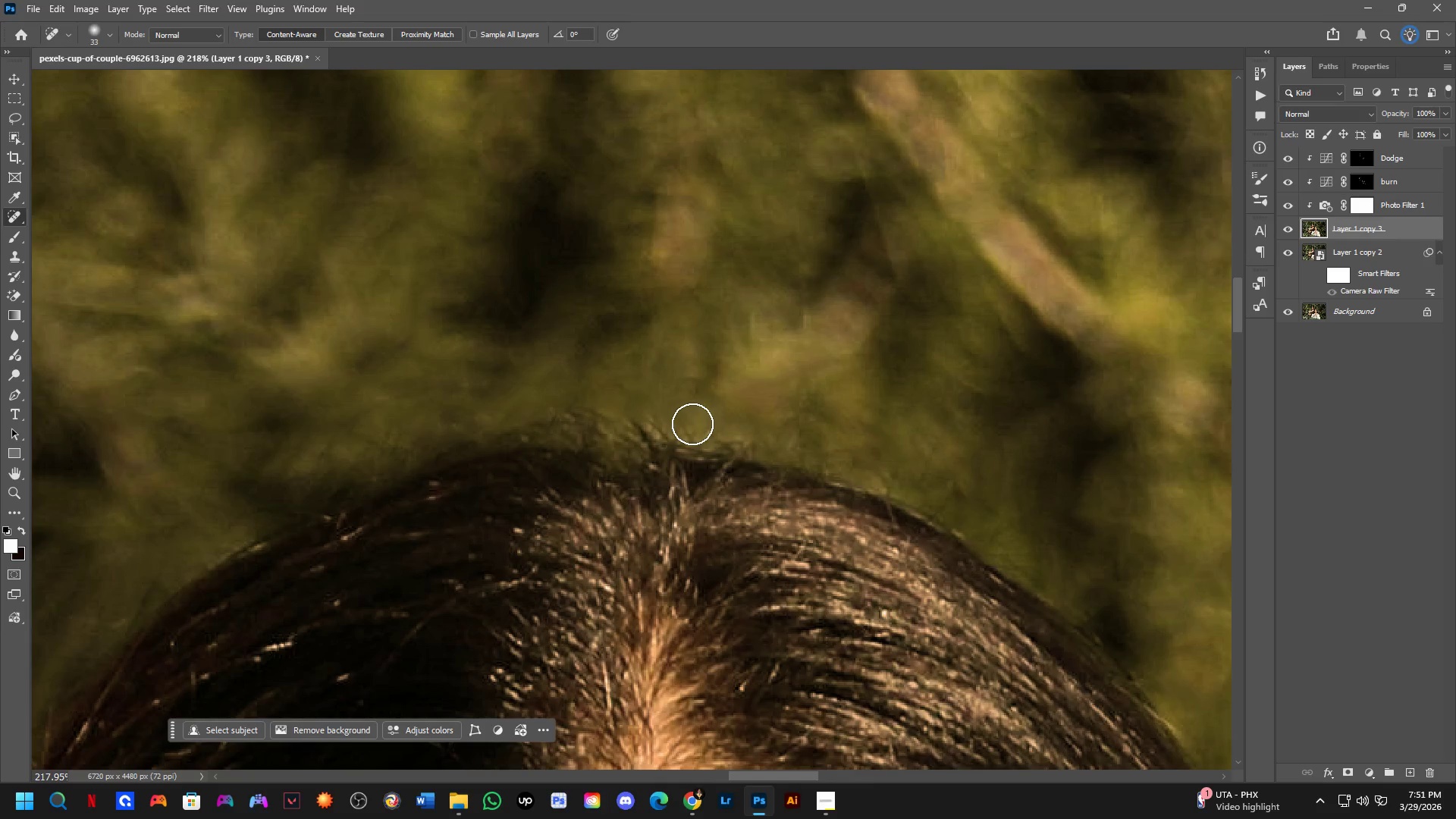 
left_click_drag(start_coordinate=[688, 424], to_coordinate=[640, 418])
 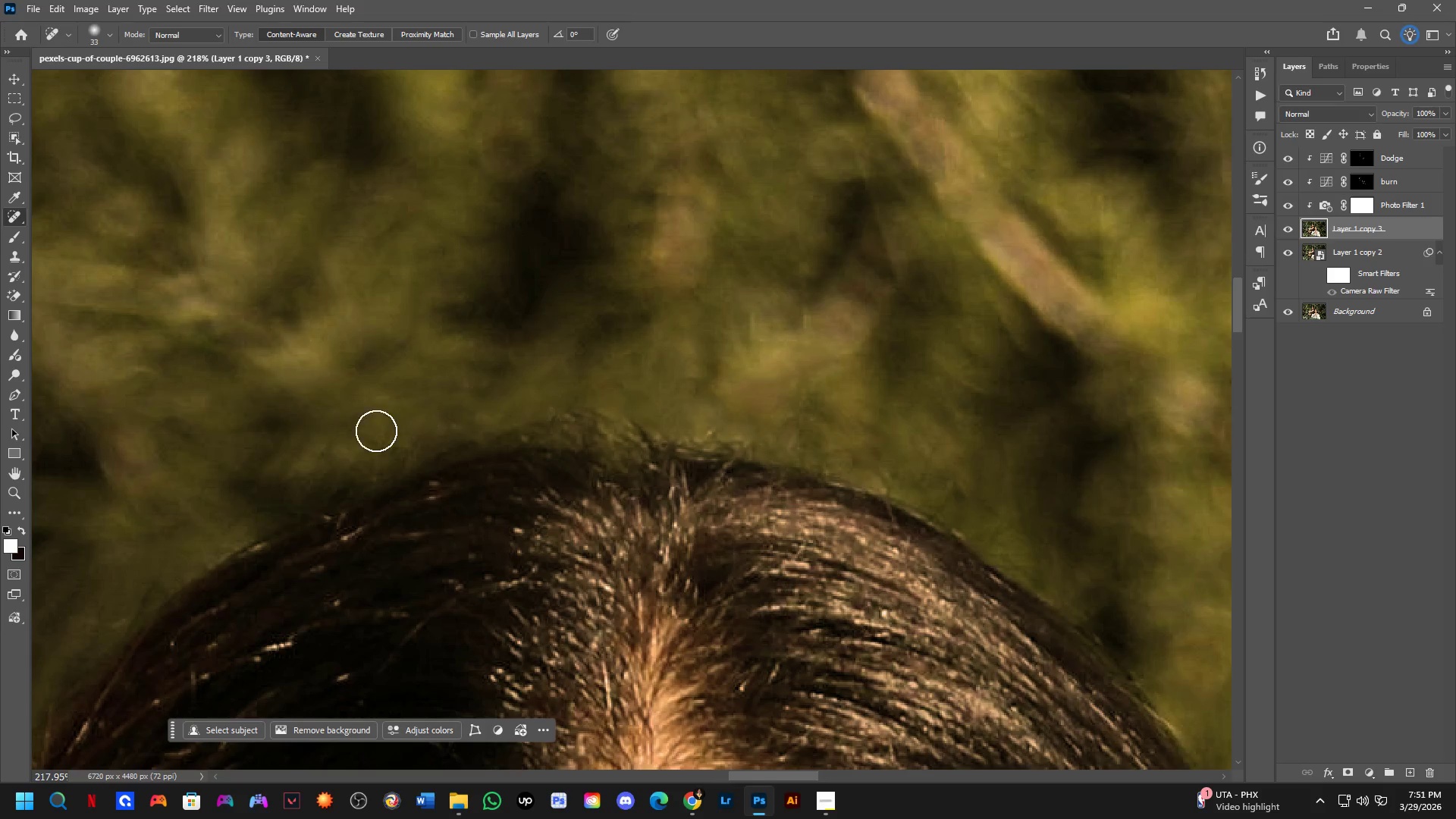 
hold_key(key=Space, duration=0.47)
 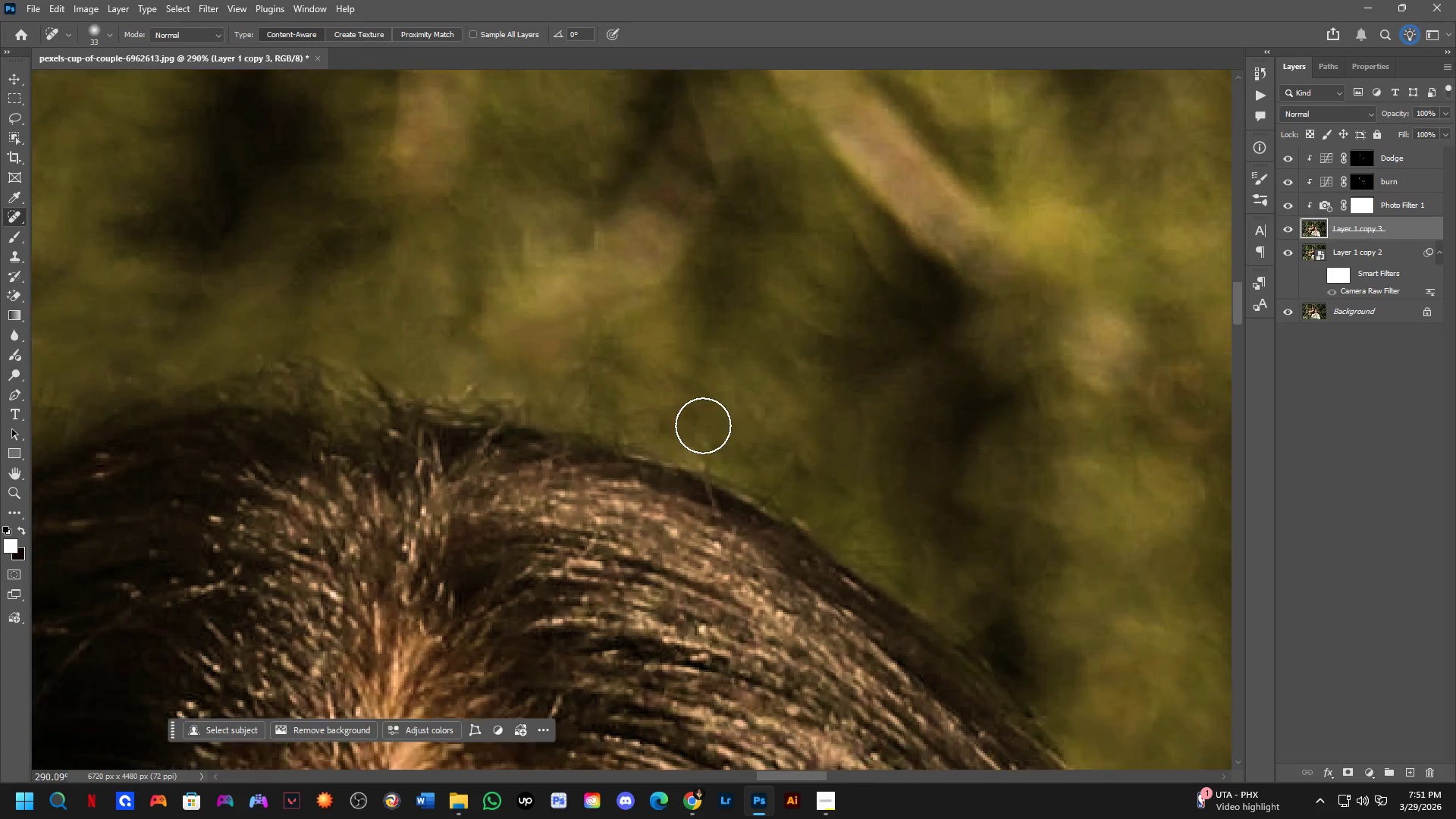 
left_click_drag(start_coordinate=[711, 441], to_coordinate=[633, 419])
 